 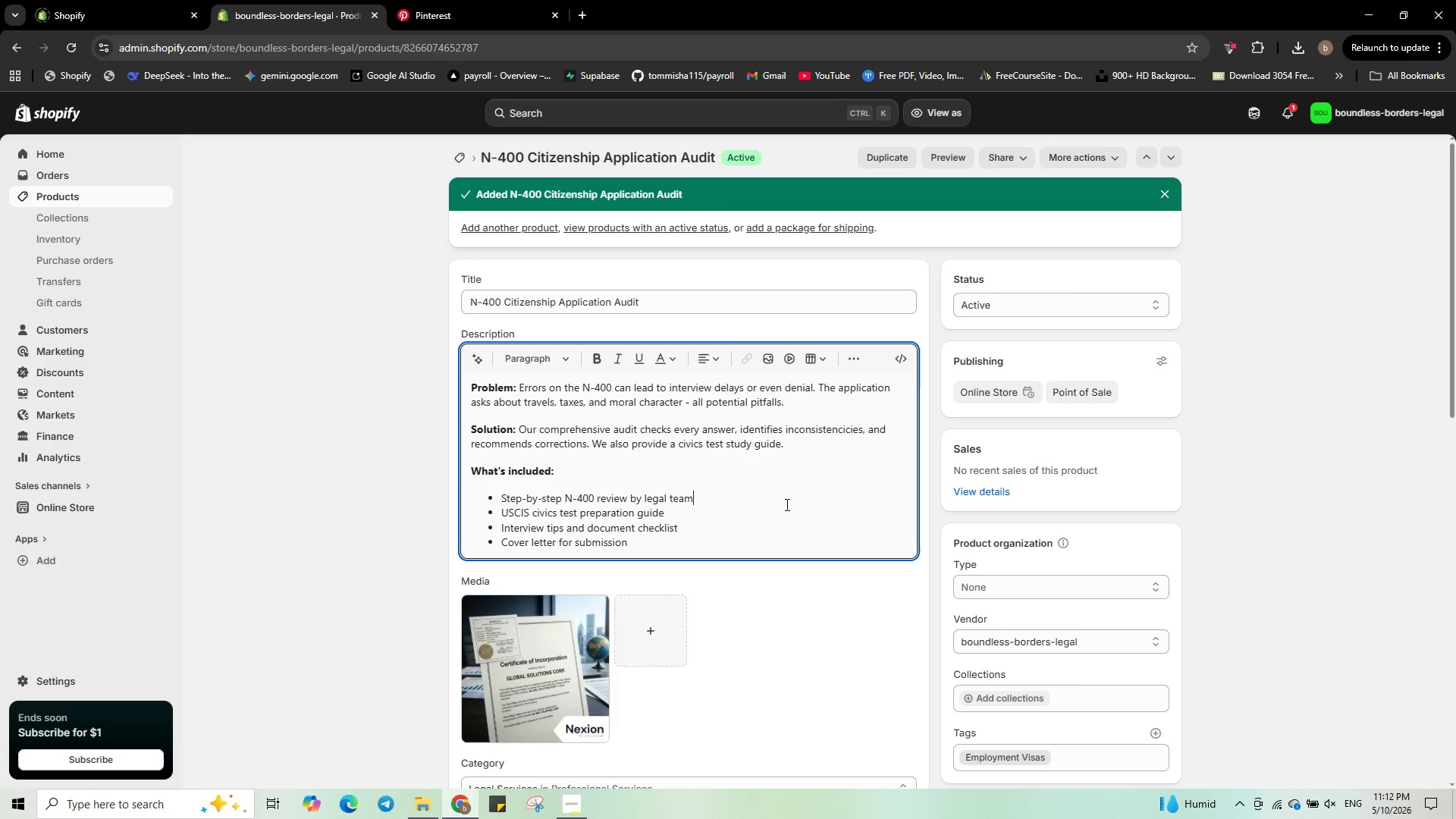 
scroll: coordinate [786, 426], scroll_direction: down, amount: 1.0
 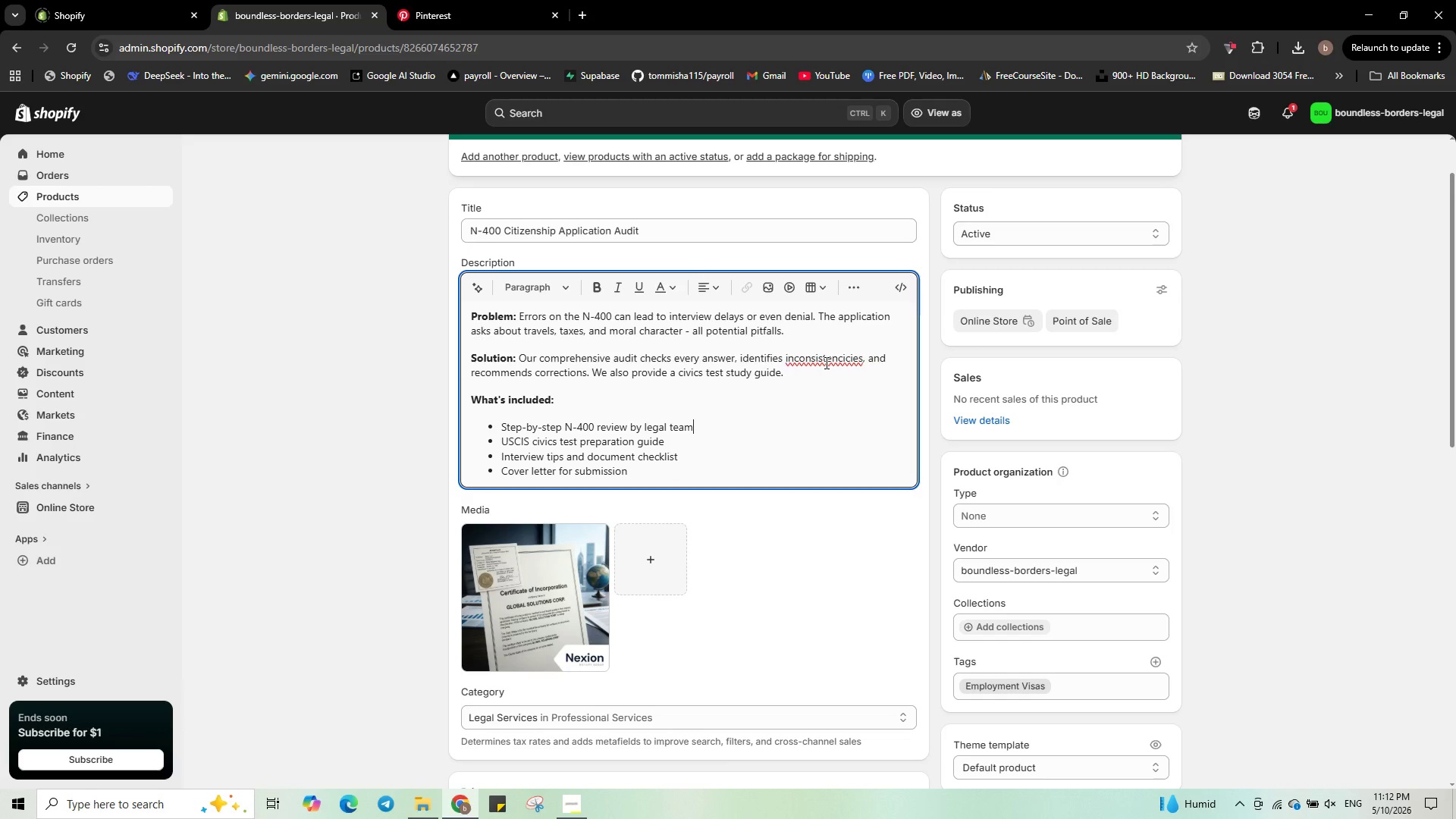 
right_click([825, 362])
 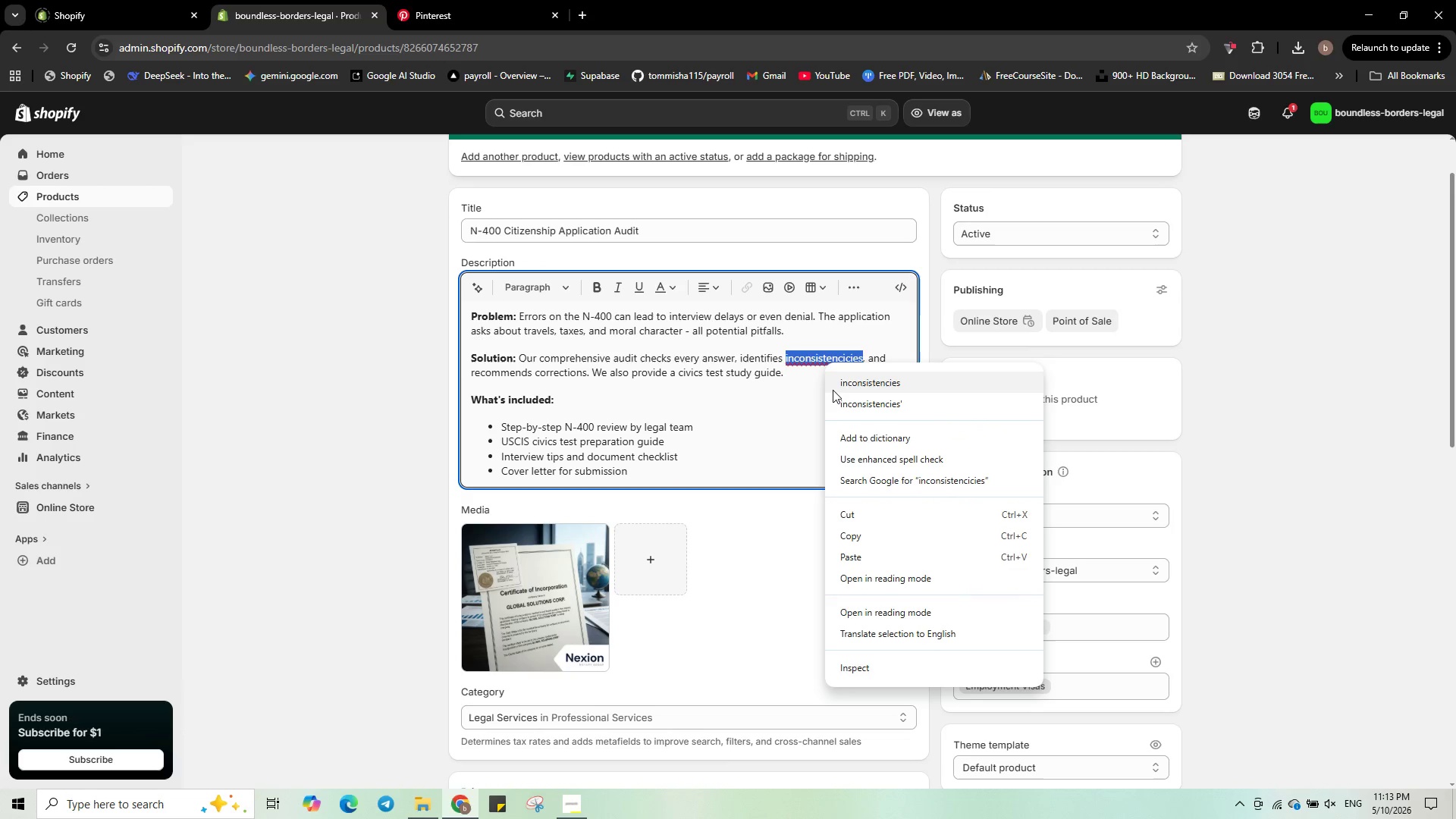 
wait(6.56)
 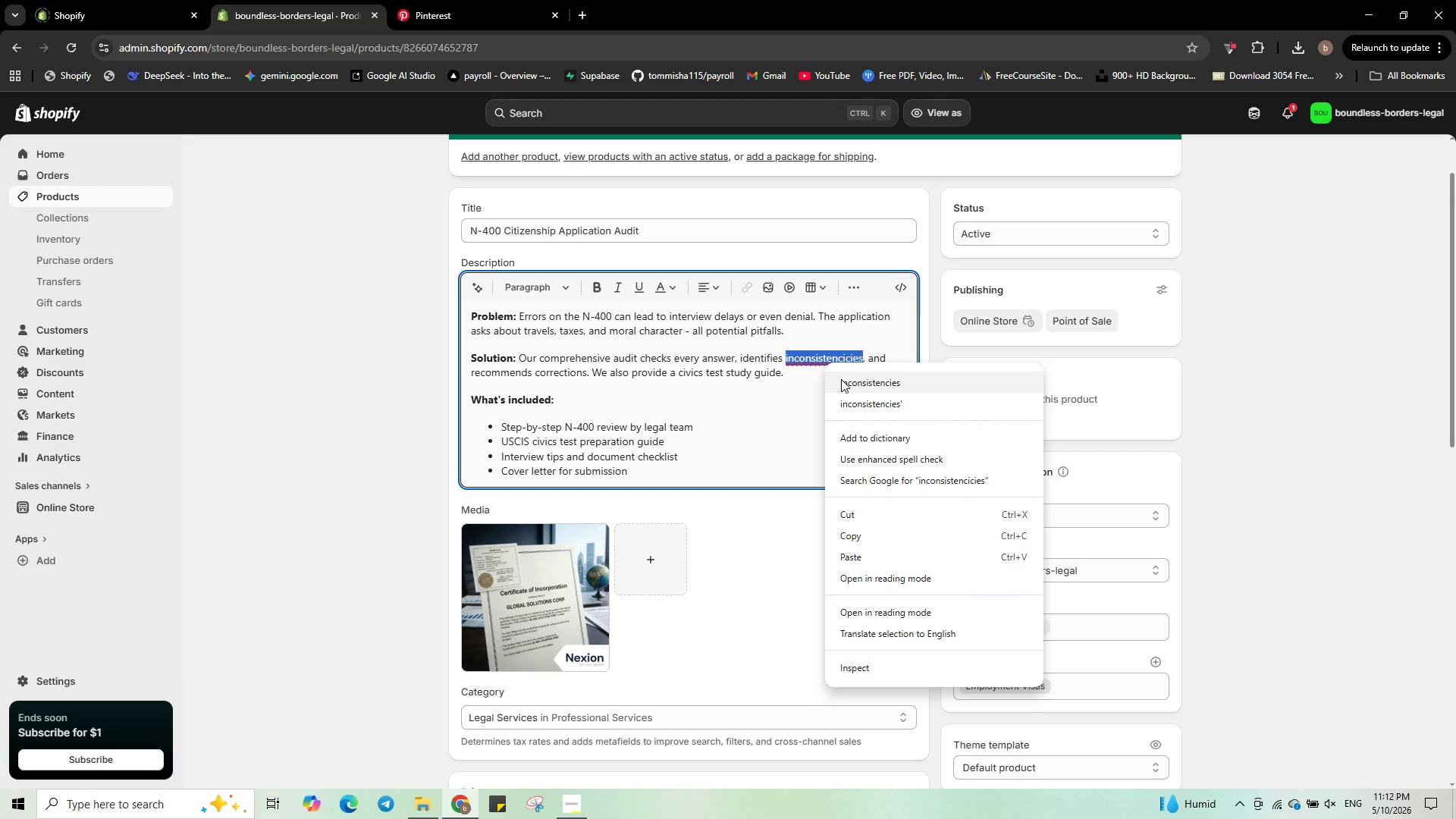 
left_click([851, 381])
 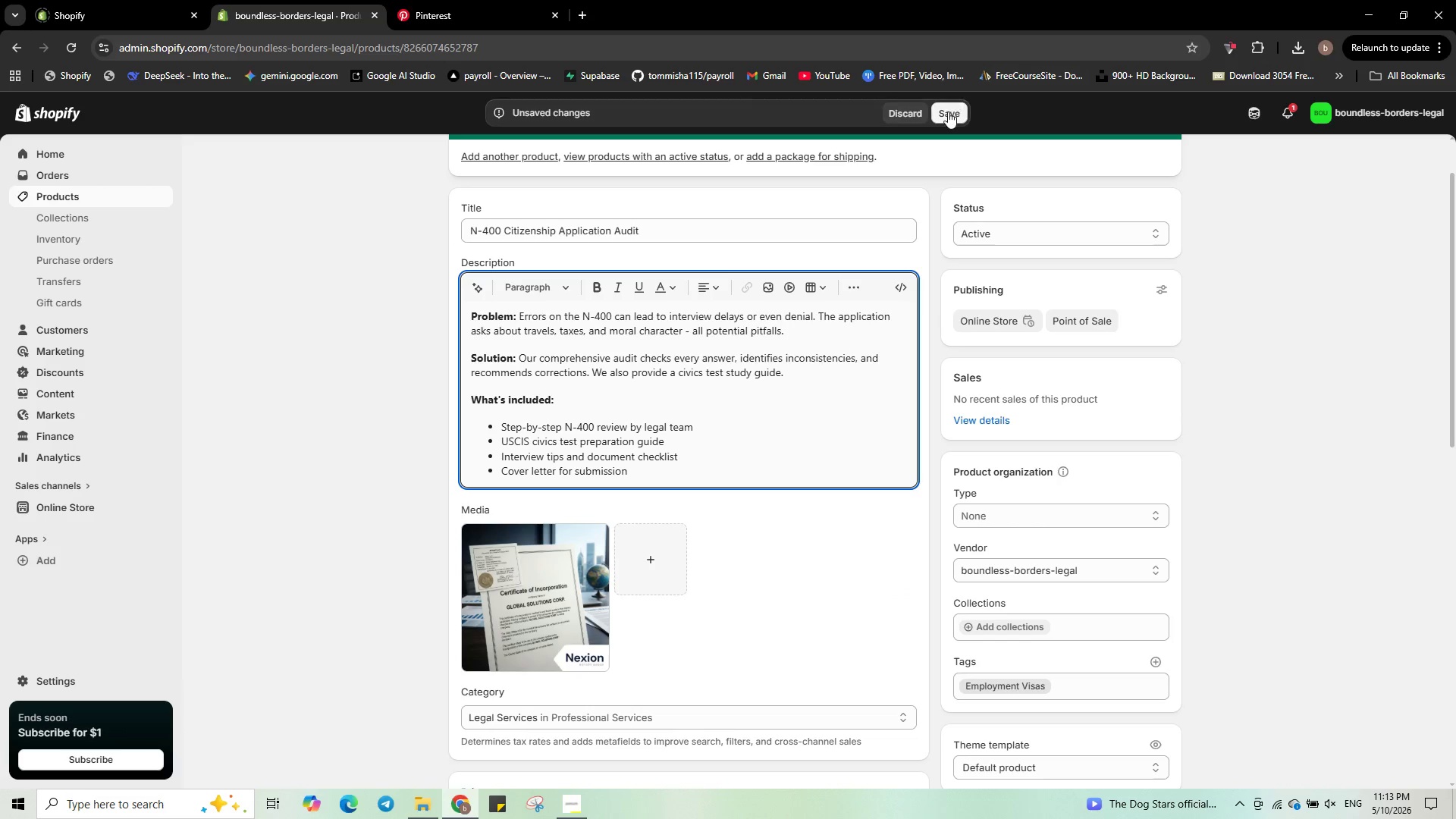 
left_click([948, 112])
 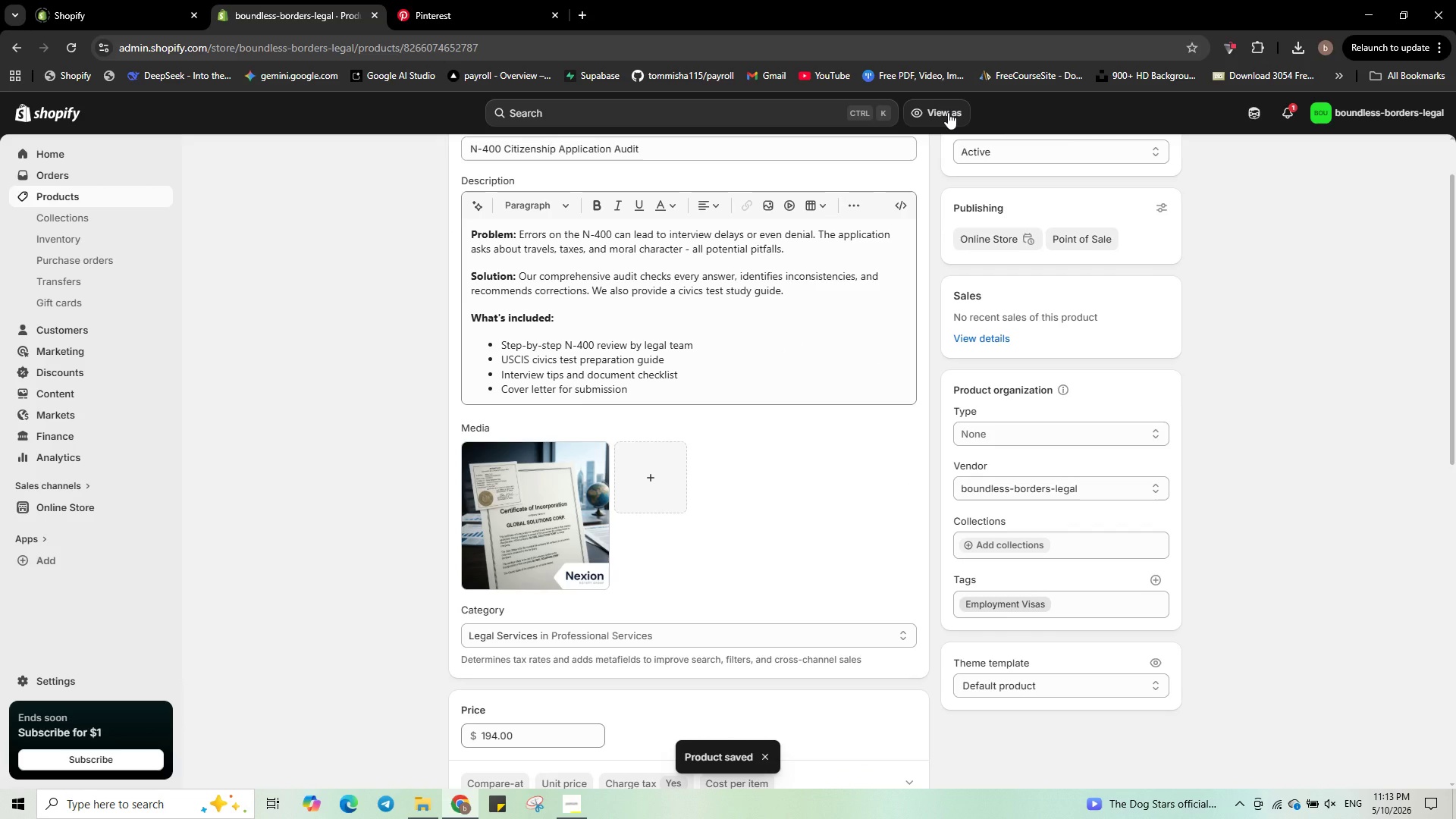 
wait(11.11)
 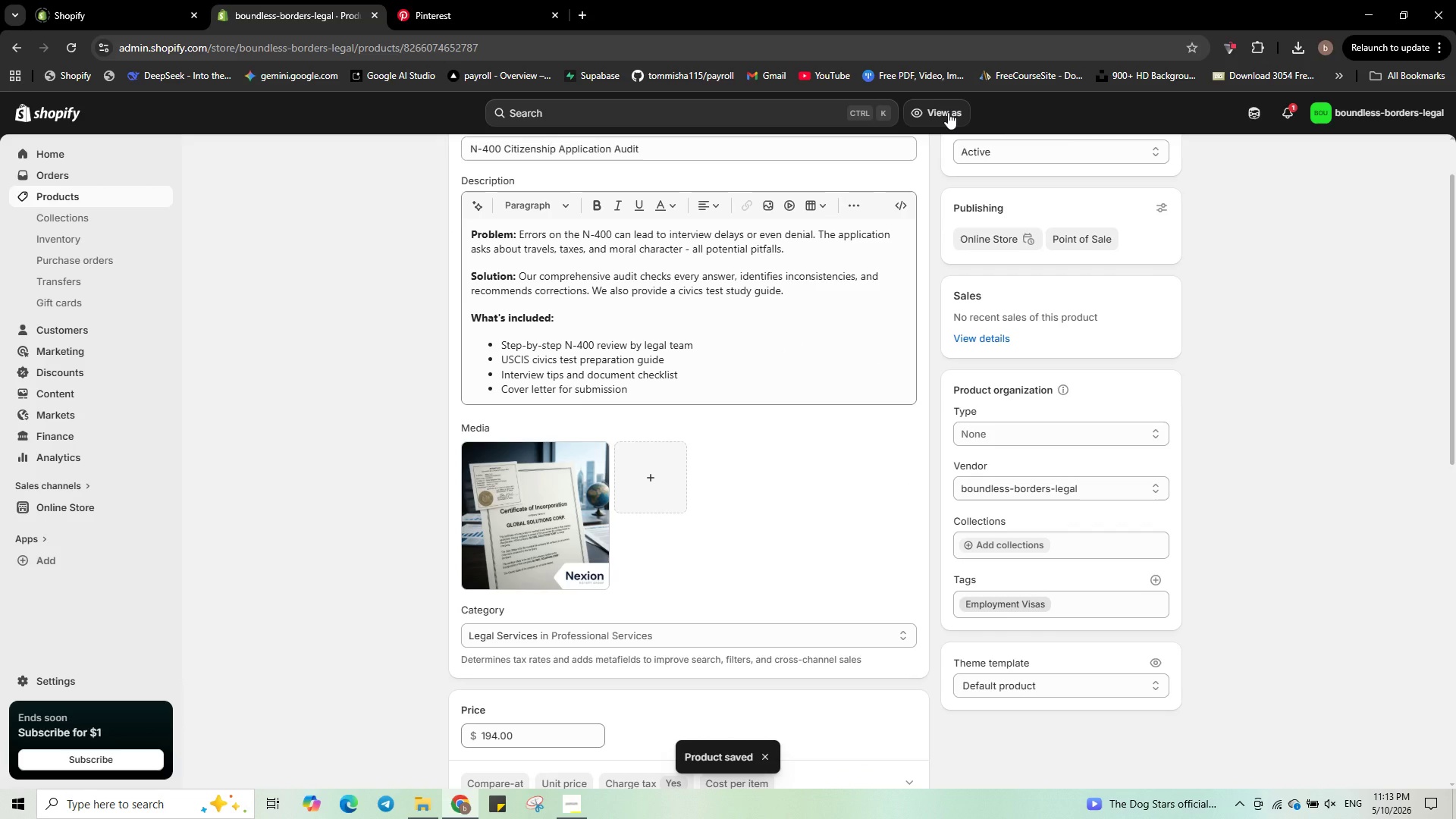 
left_click([68, 197])
 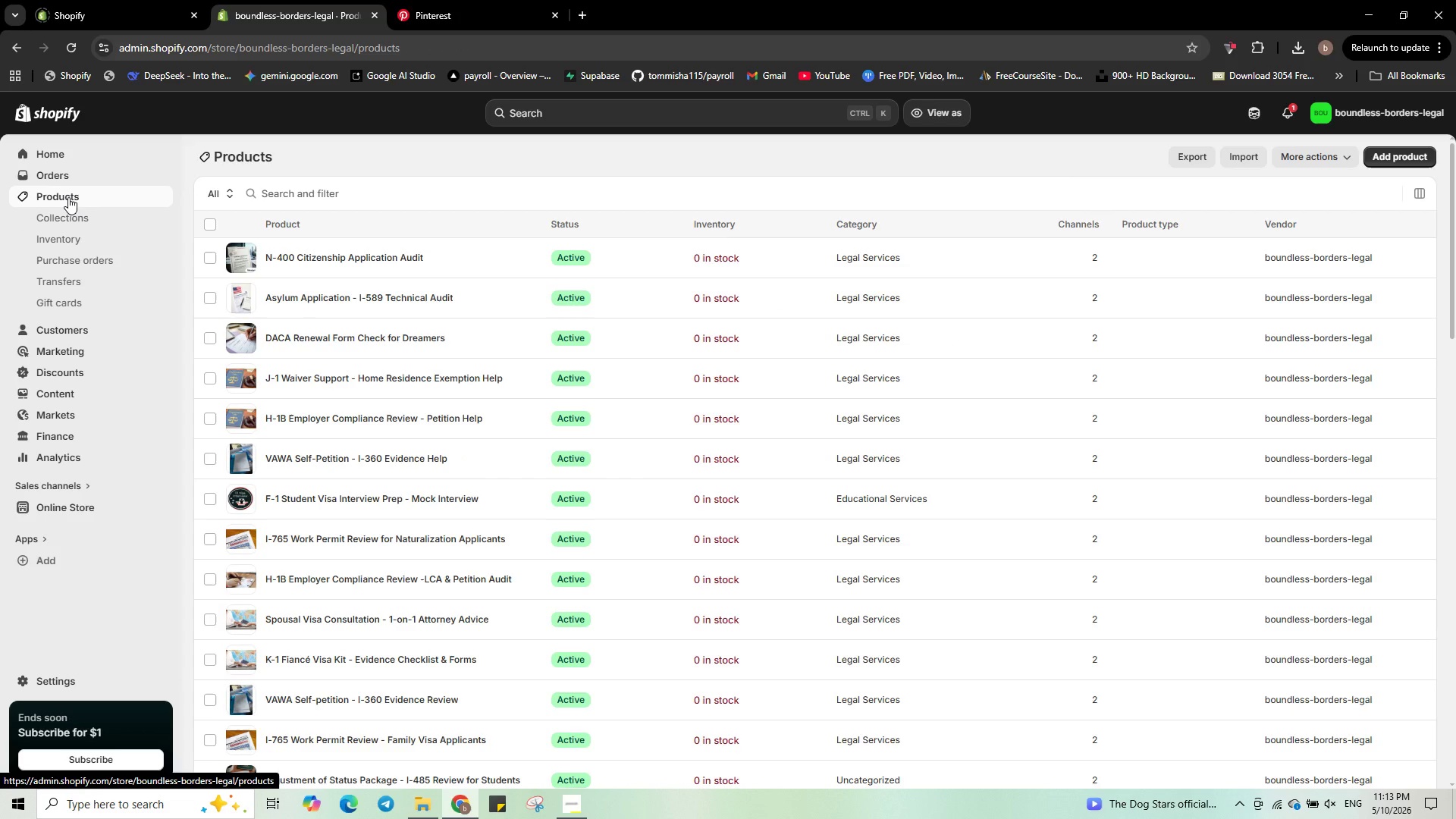 
wait(35.99)
 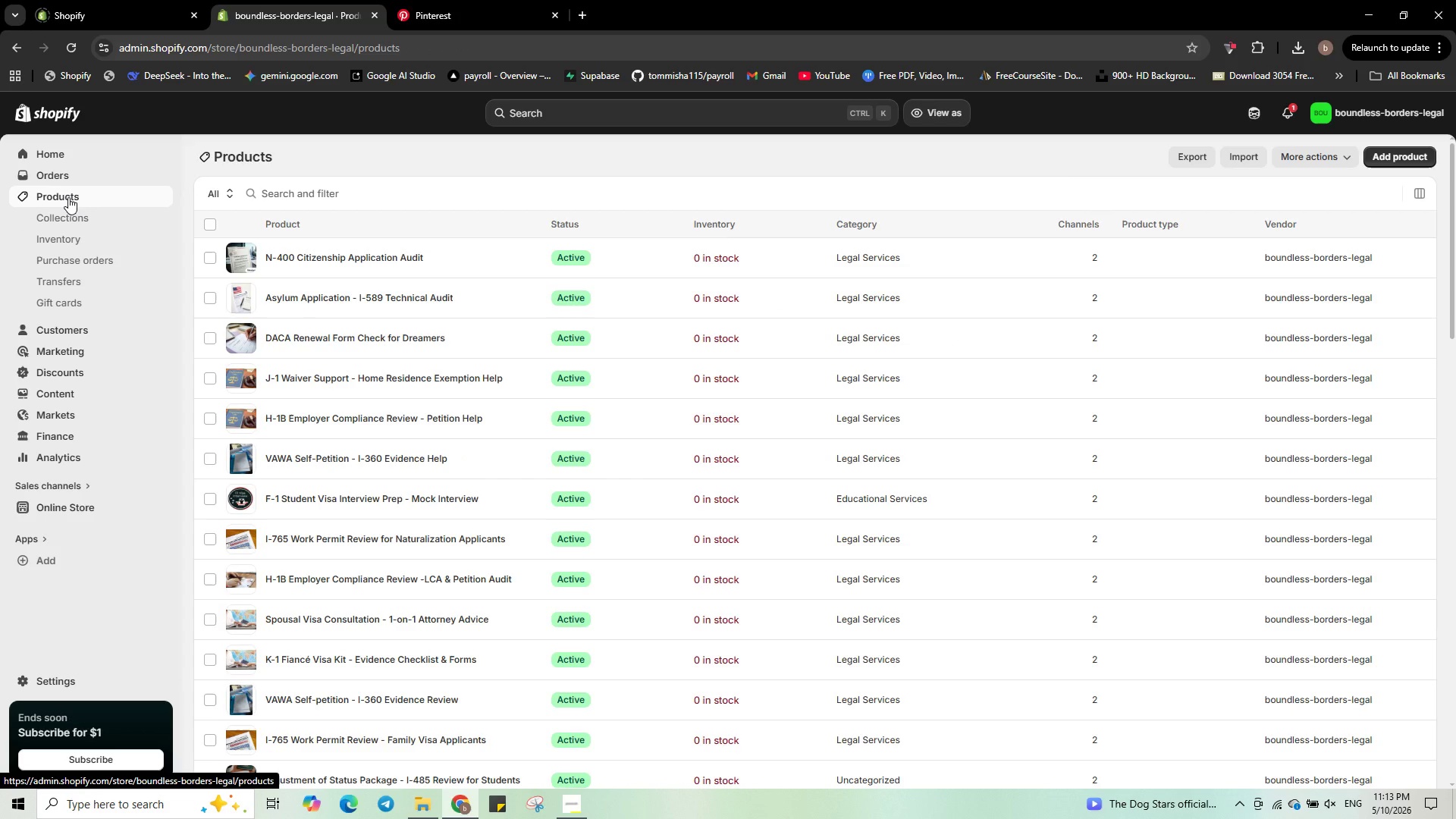 
left_click([1389, 155])
 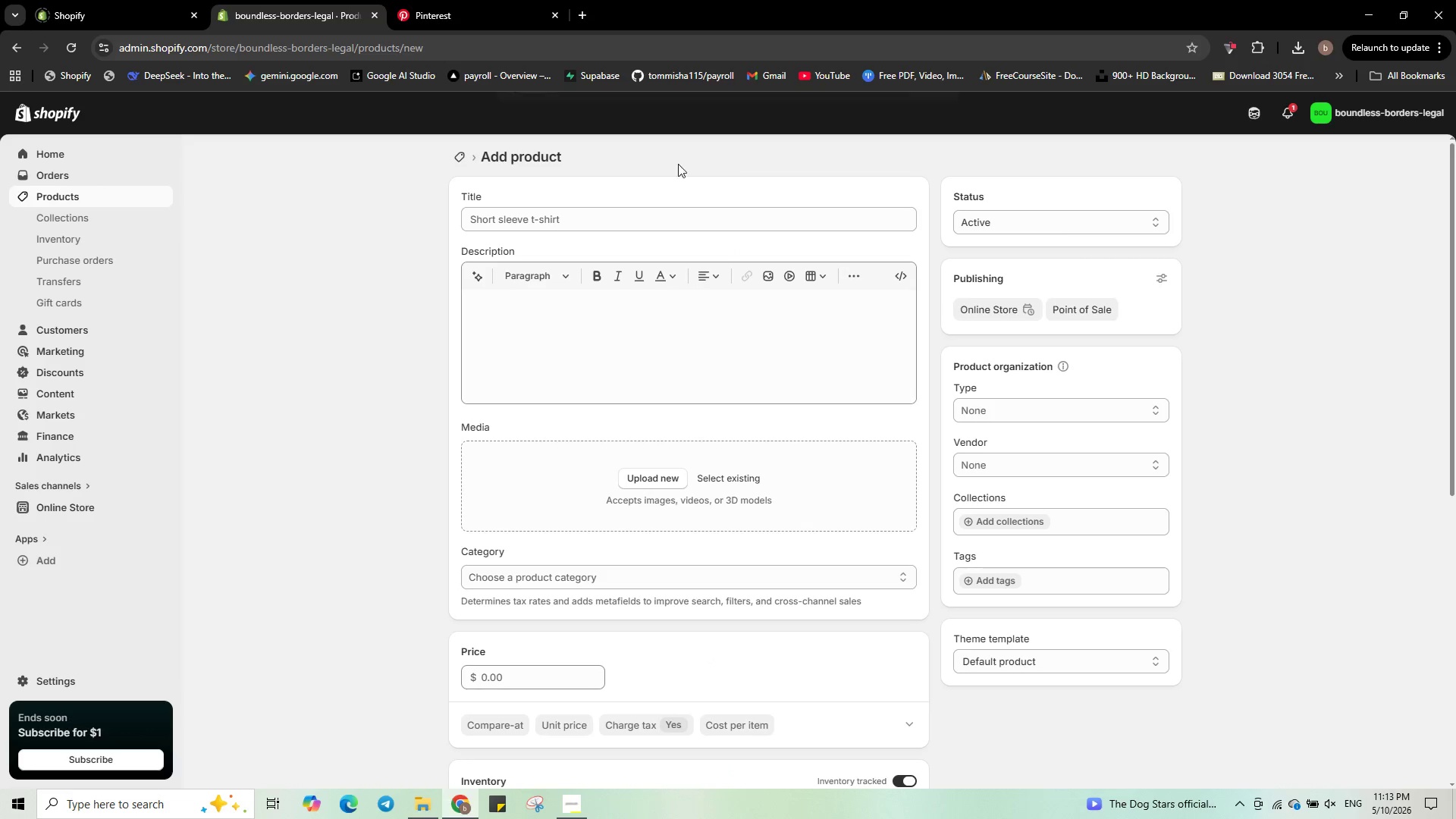 
left_click([588, 217])
 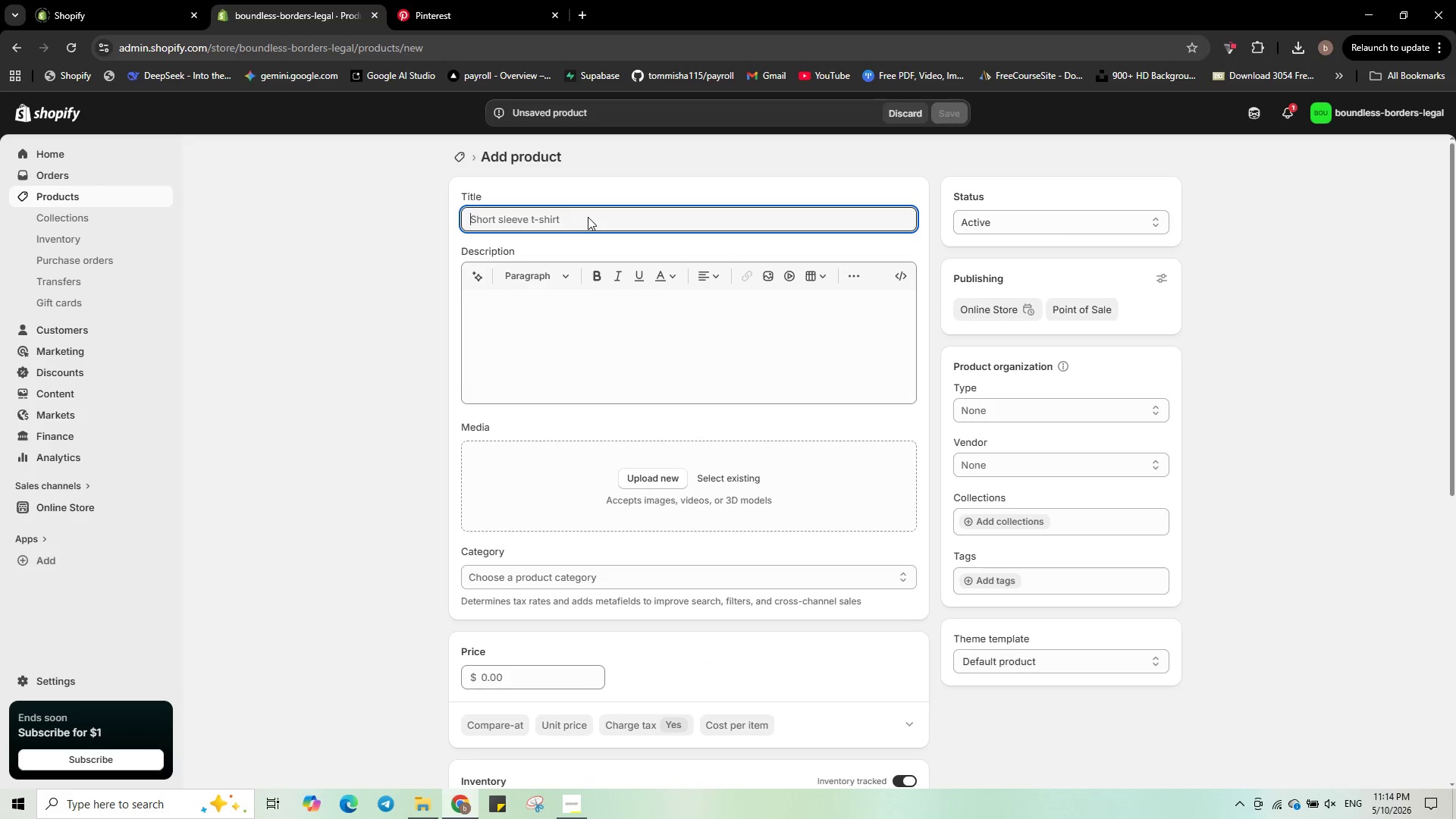 
wait(5.36)
 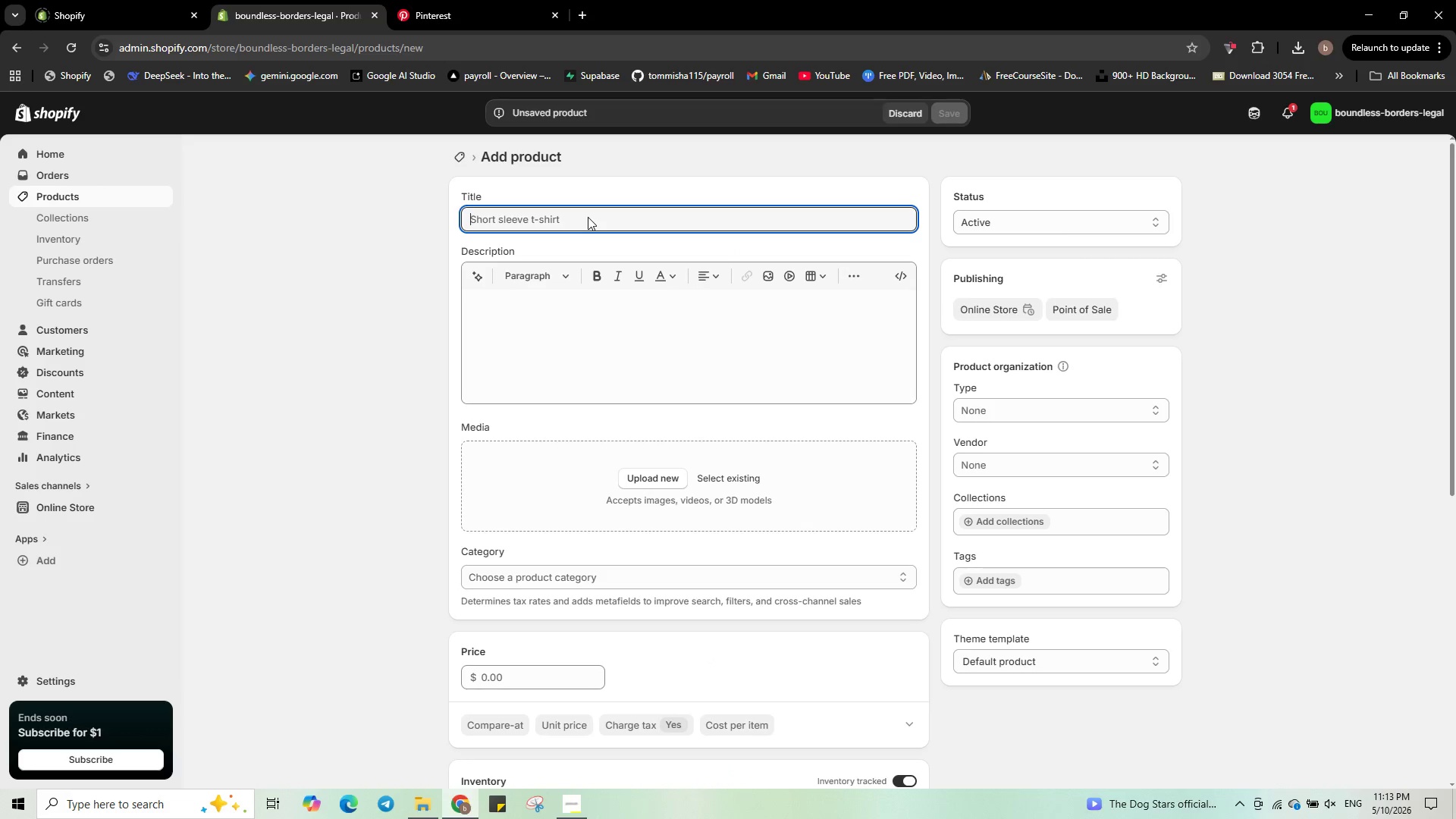 
key(Shift+L)
 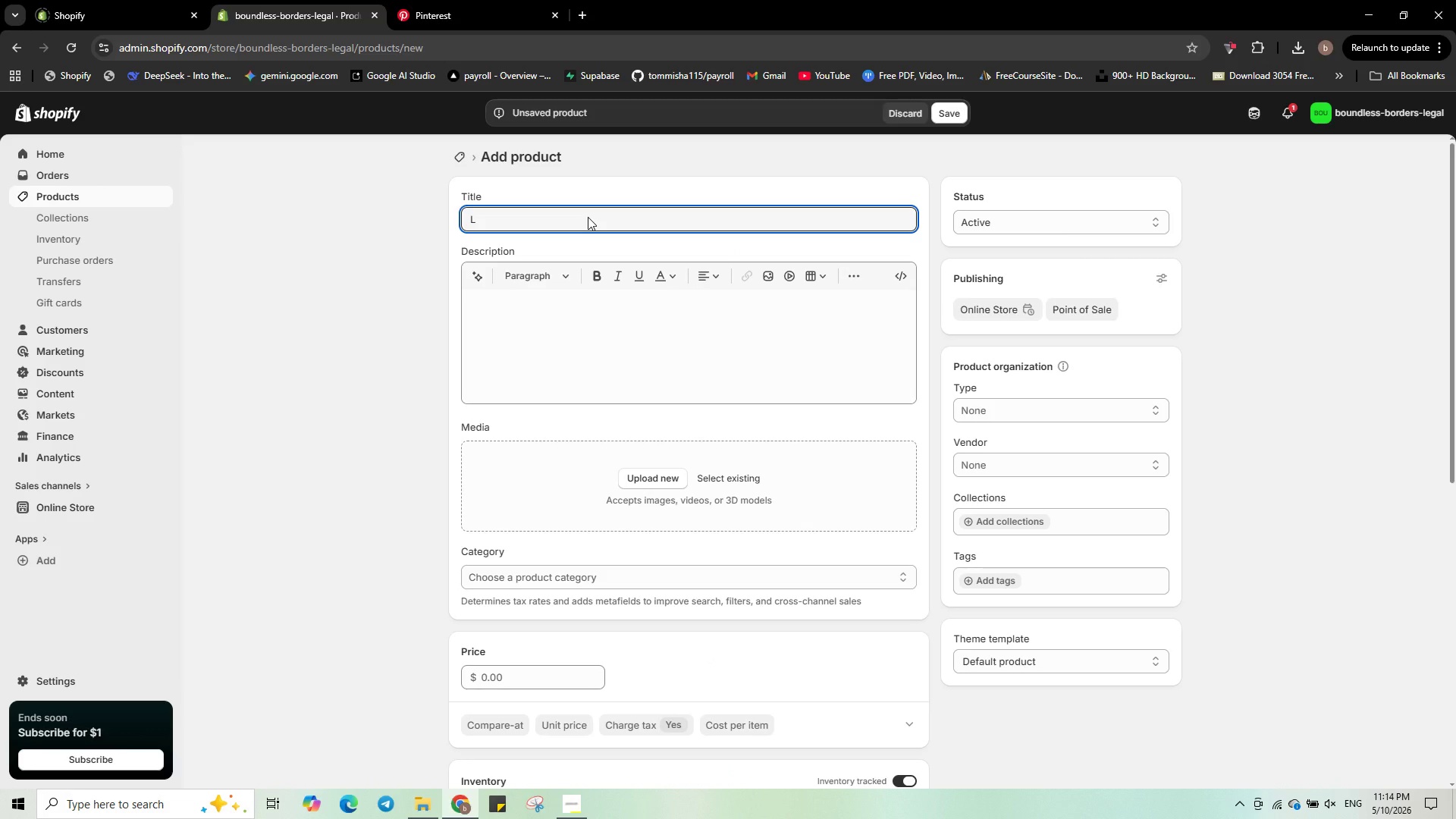 
key(Minus)
 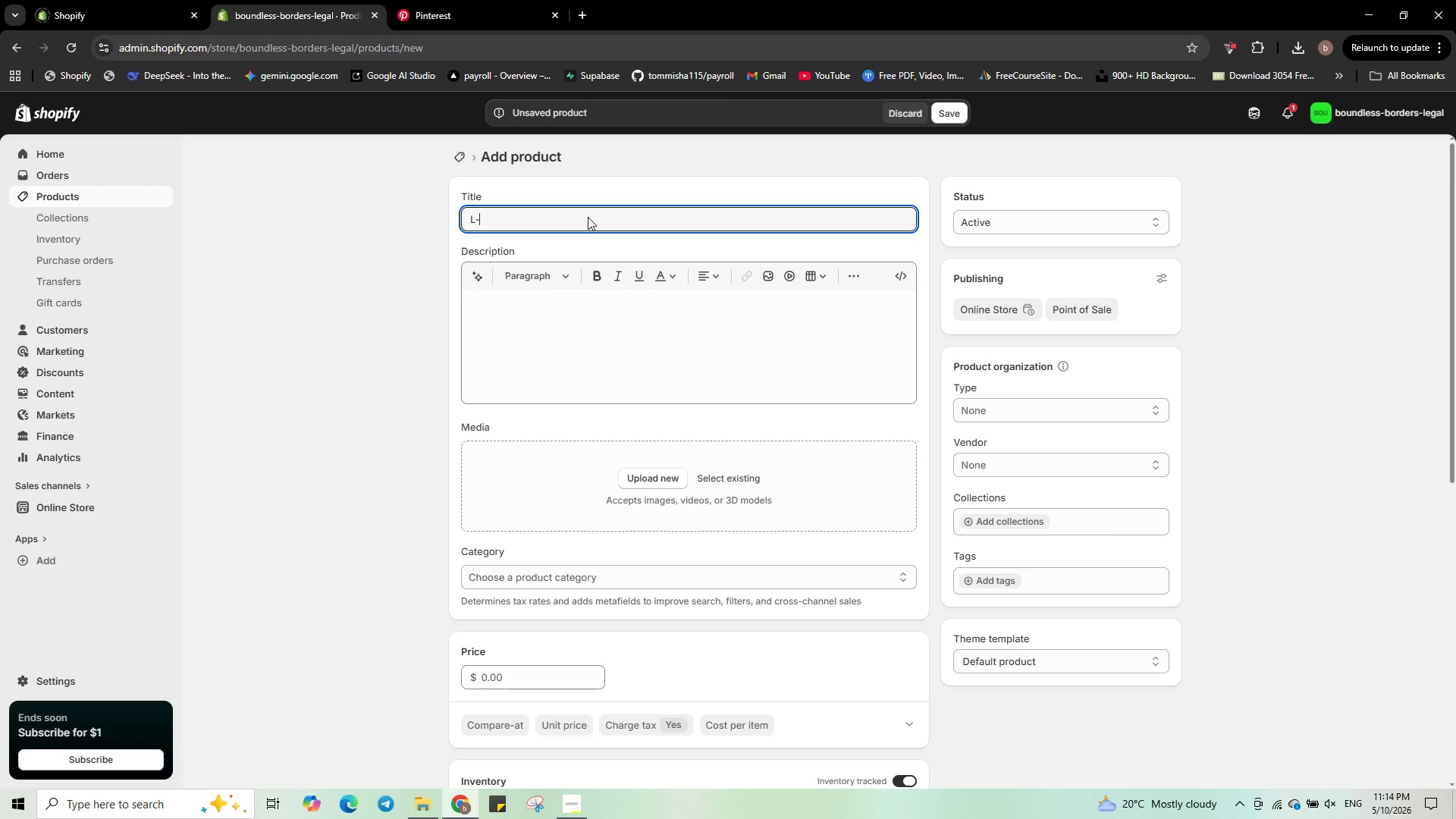 
key(1)
 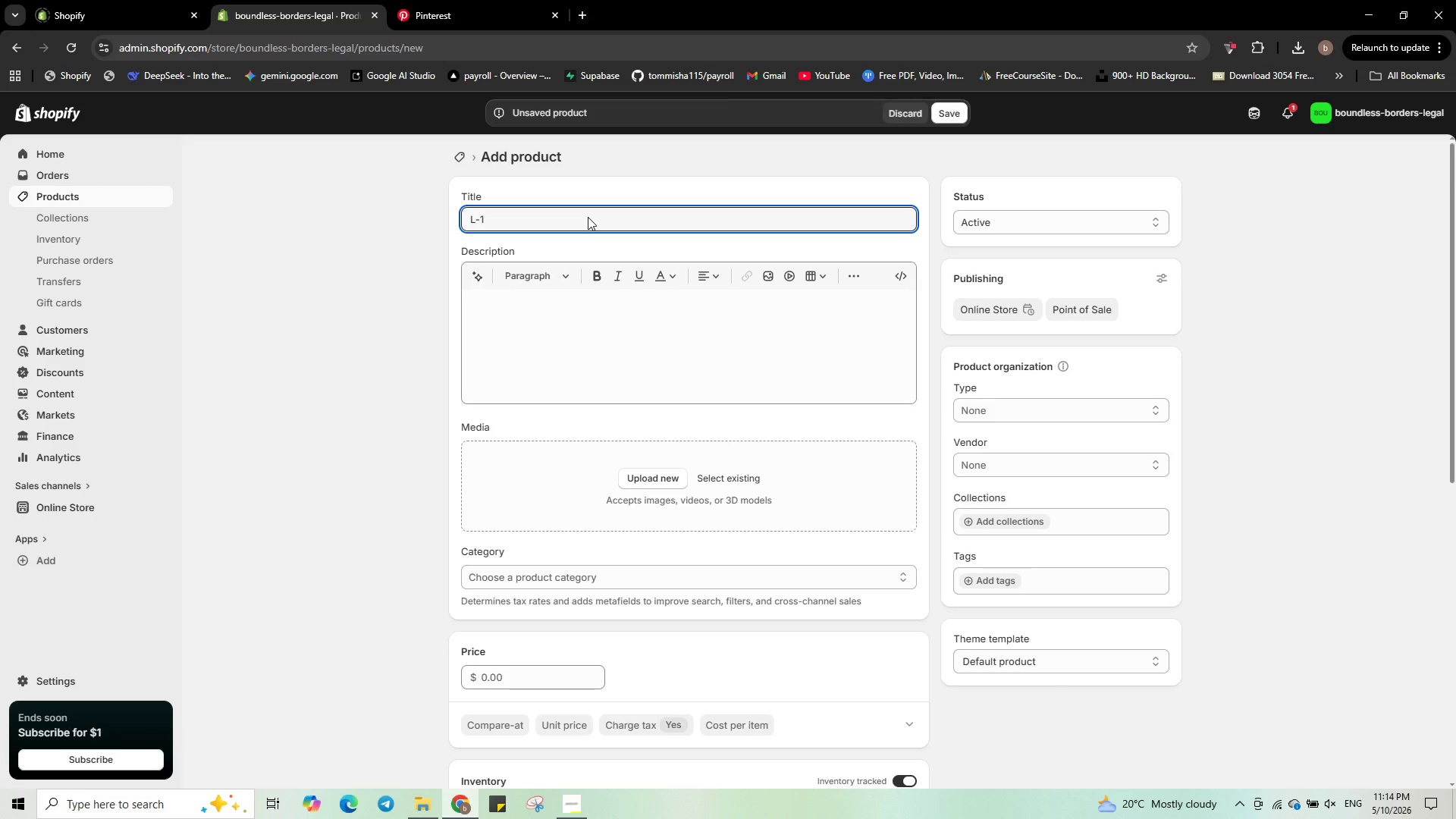 
key(Space)
 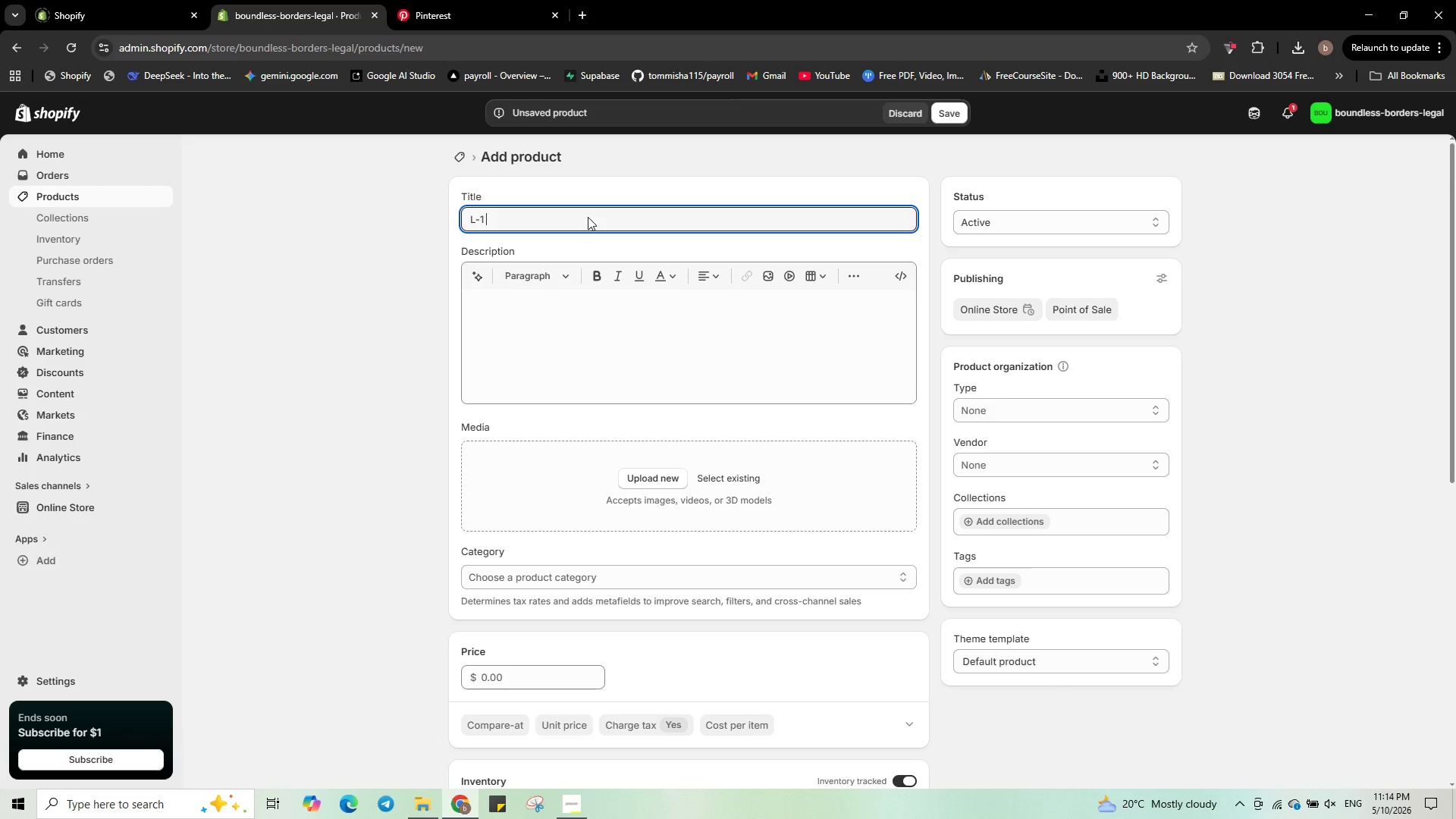 
type( Intracompany trans )
key(Backspace)
key(Backspace)
key(Backspace)
key(Backspace)
key(Backspace)
key(Backspace)
type(Trans )
key(Backspace)
 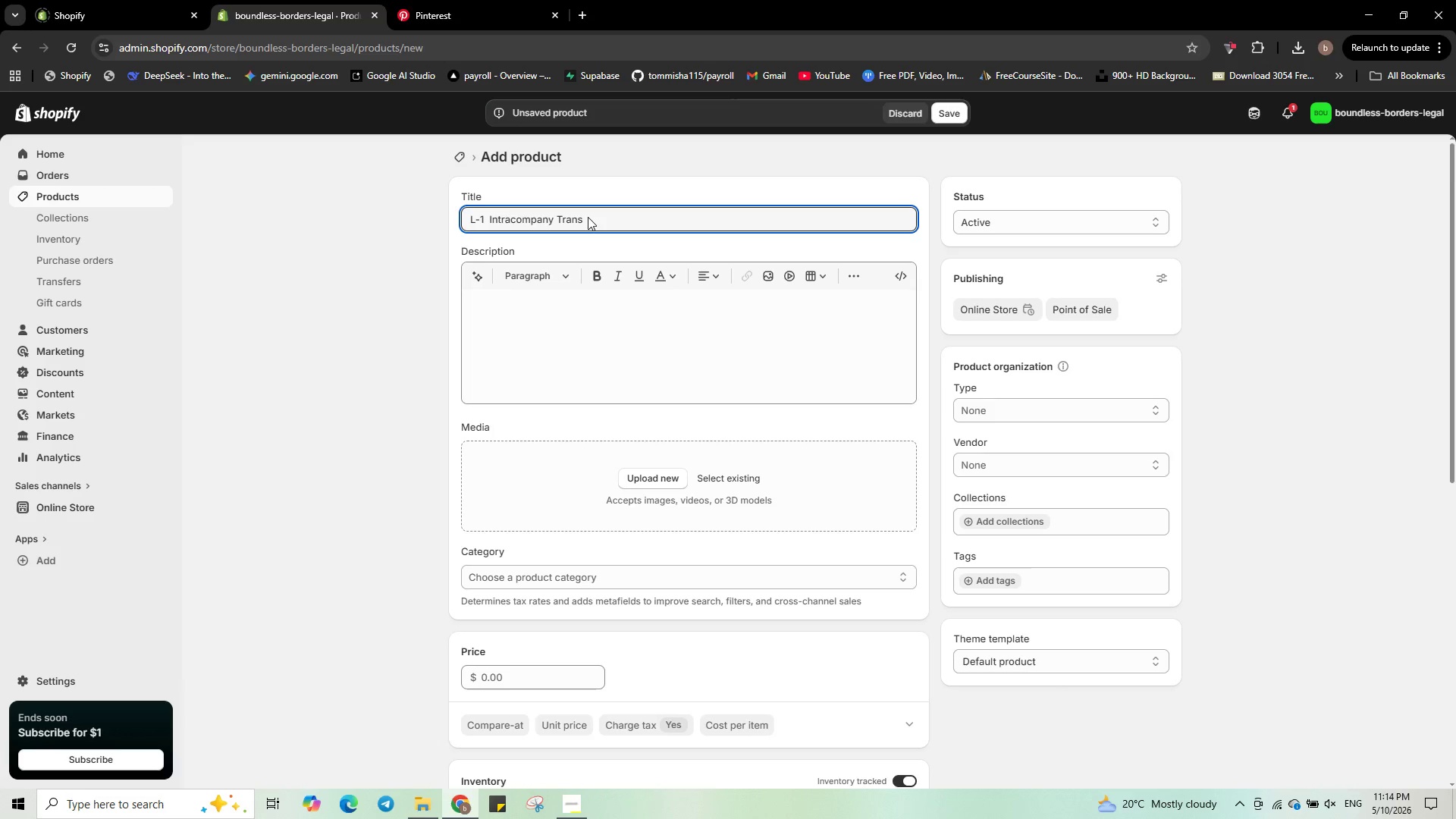 
wait(10.89)
 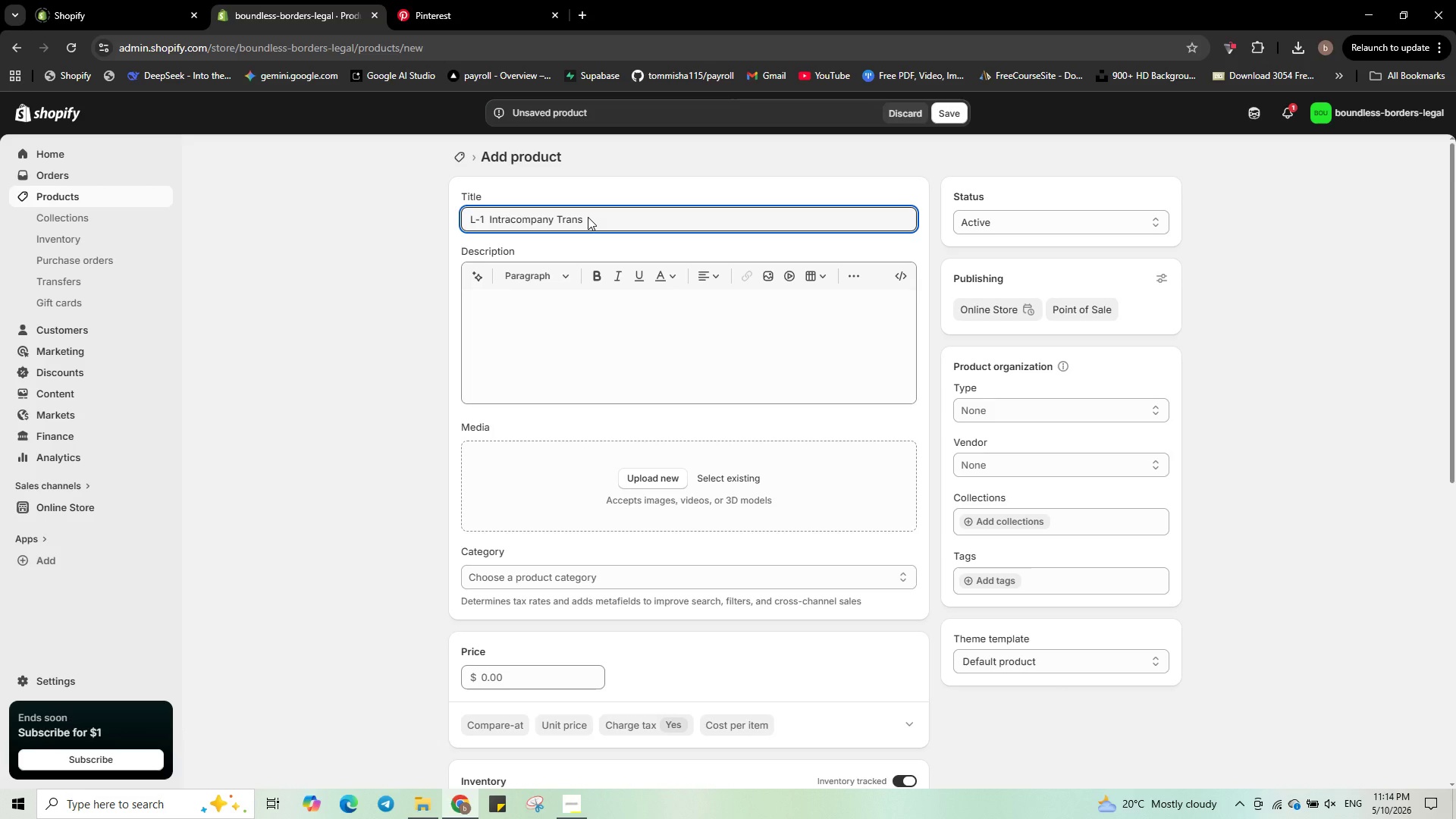 
type(feree )
 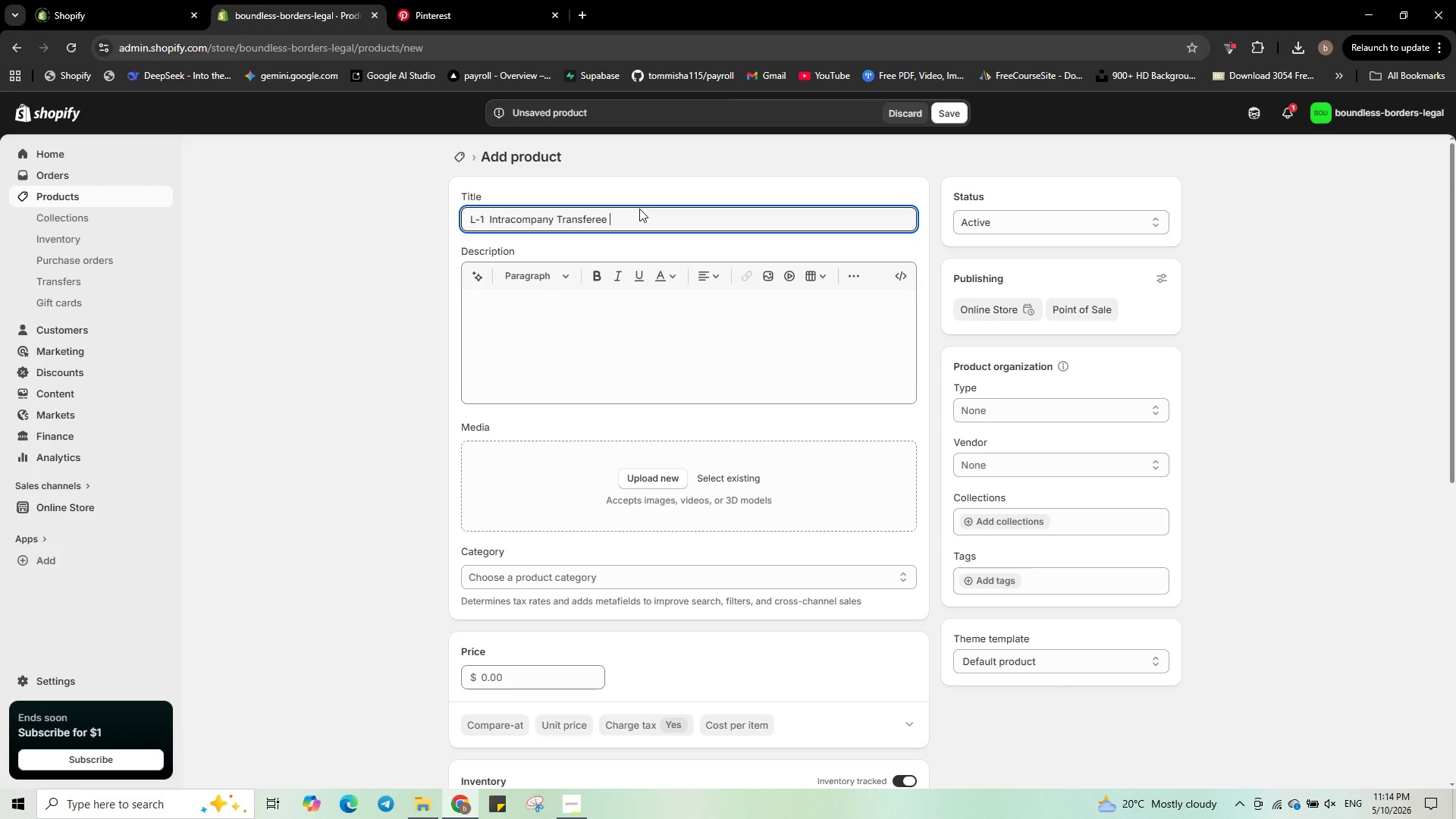 
wait(13.75)
 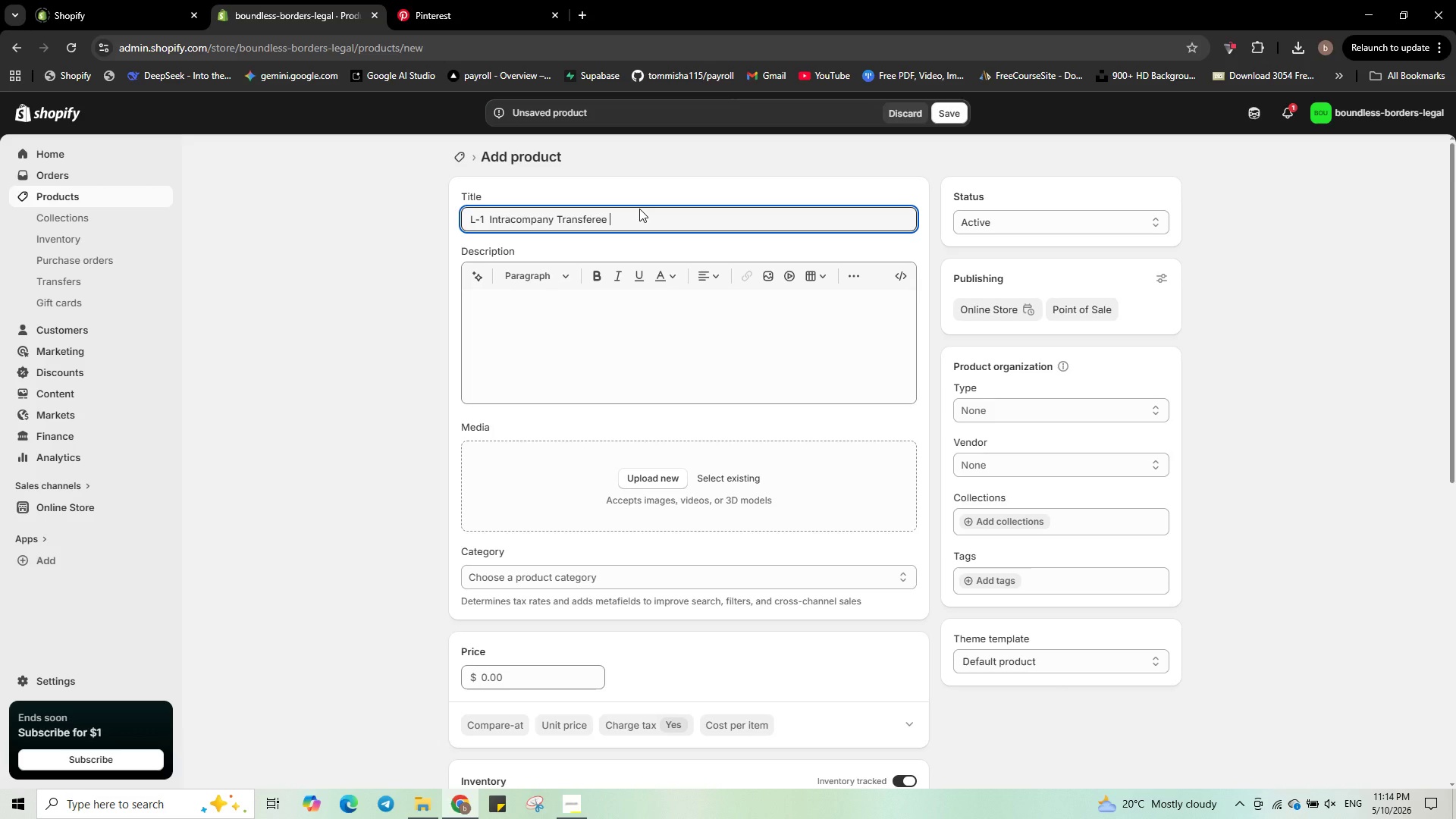 
type(c)
key(Backspace)
type(Checklist )
 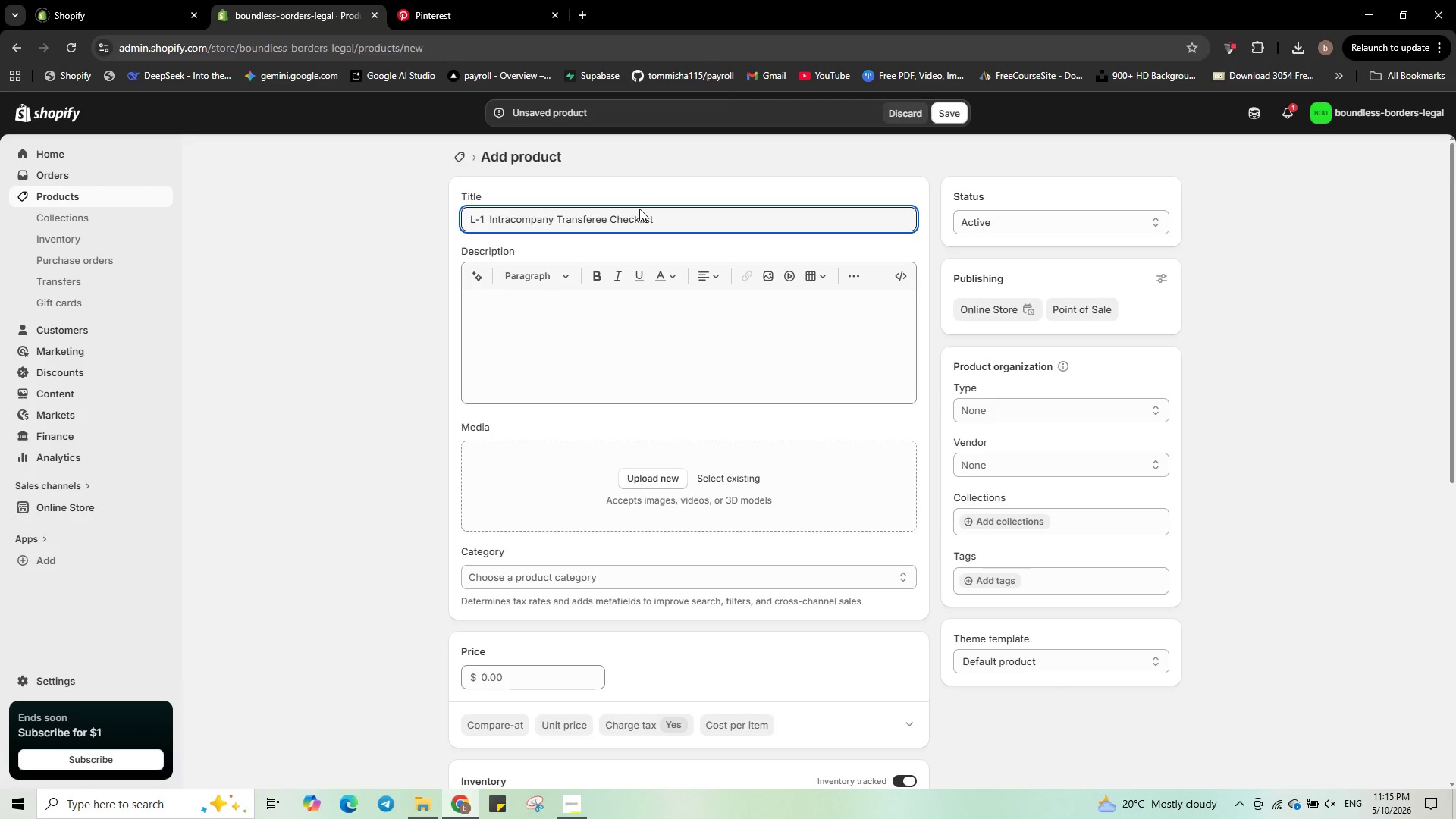 
type(- Manager Visa )
 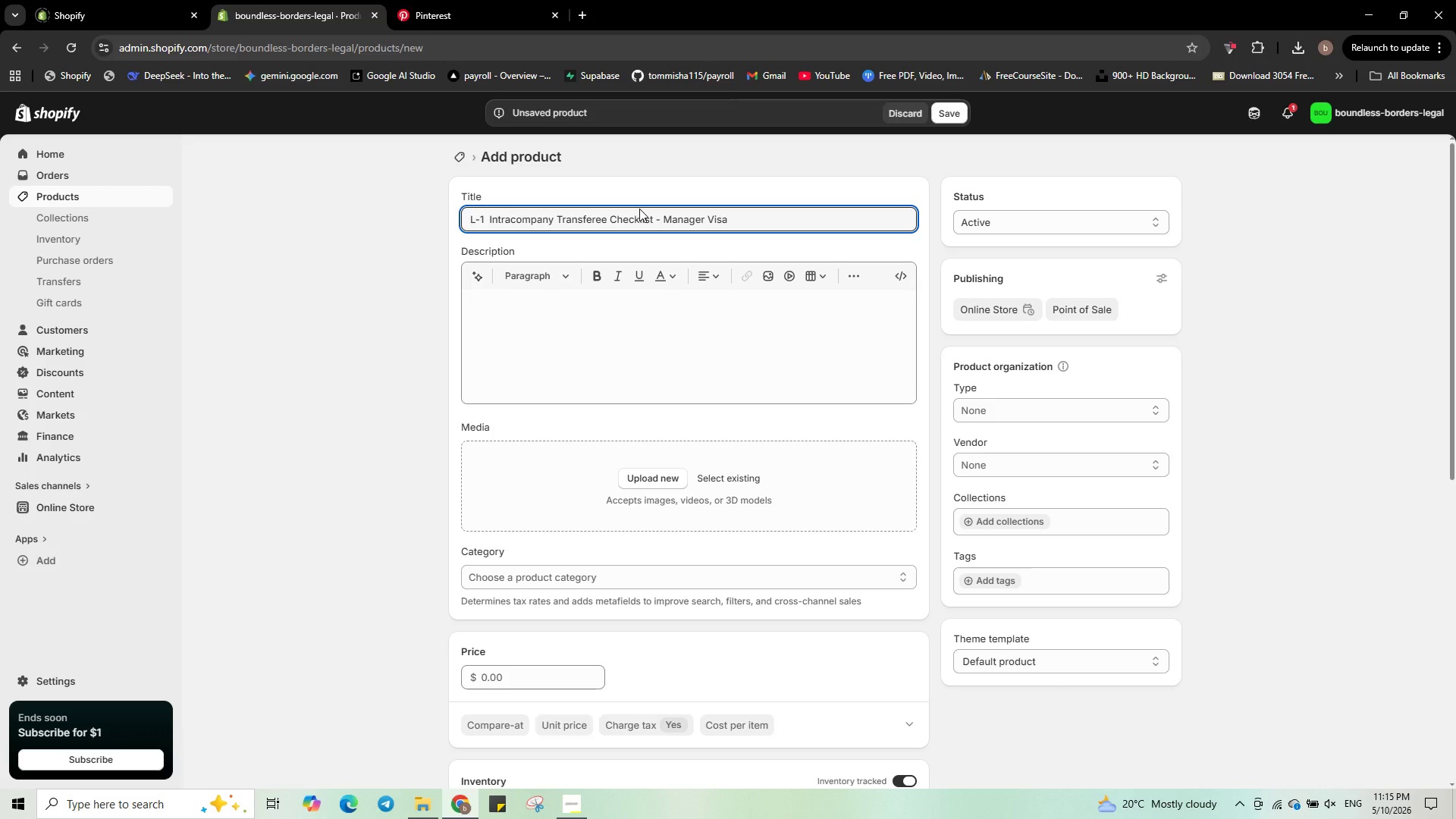 
wait(23.61)
 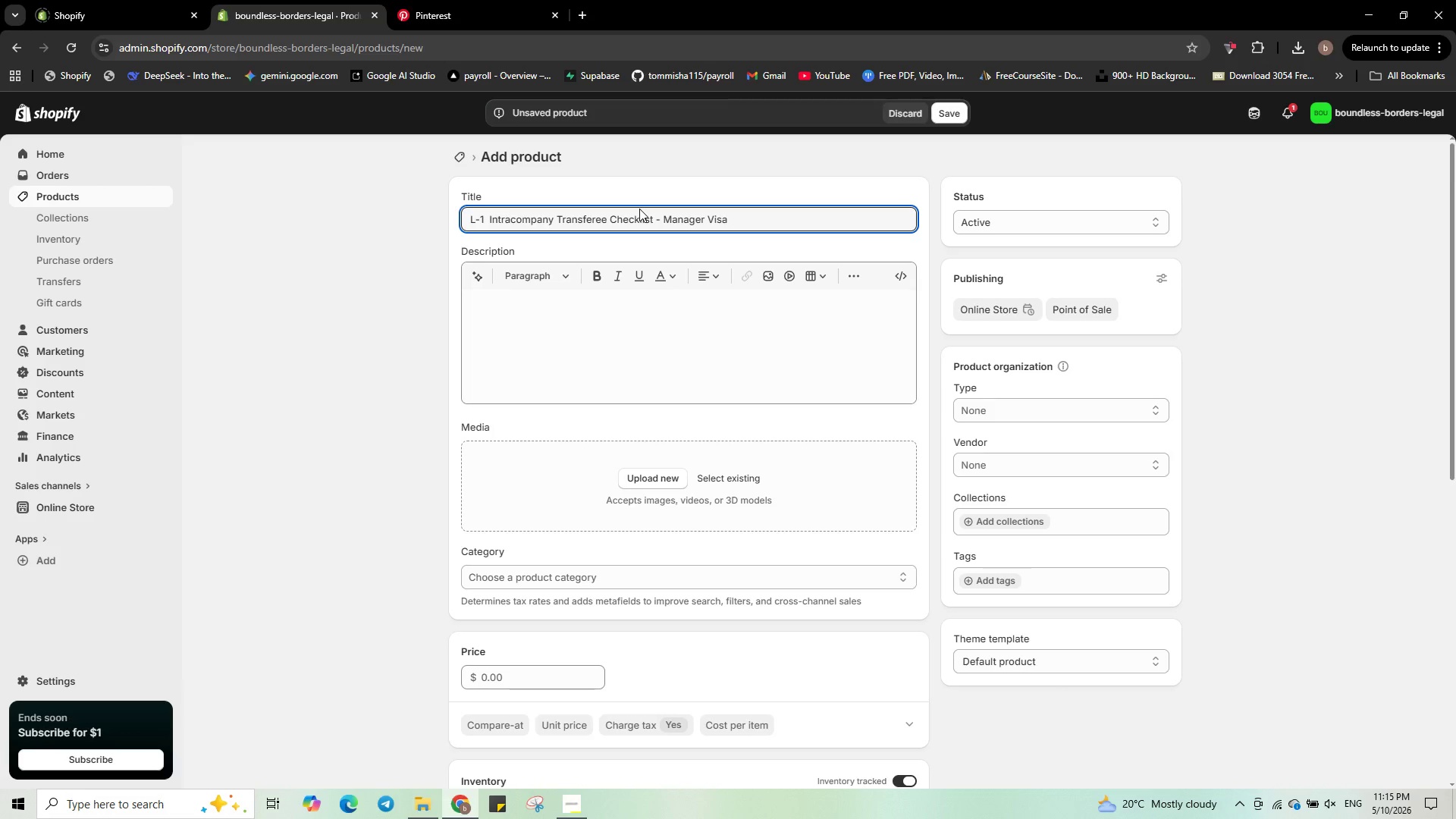 
left_click([532, 332])
 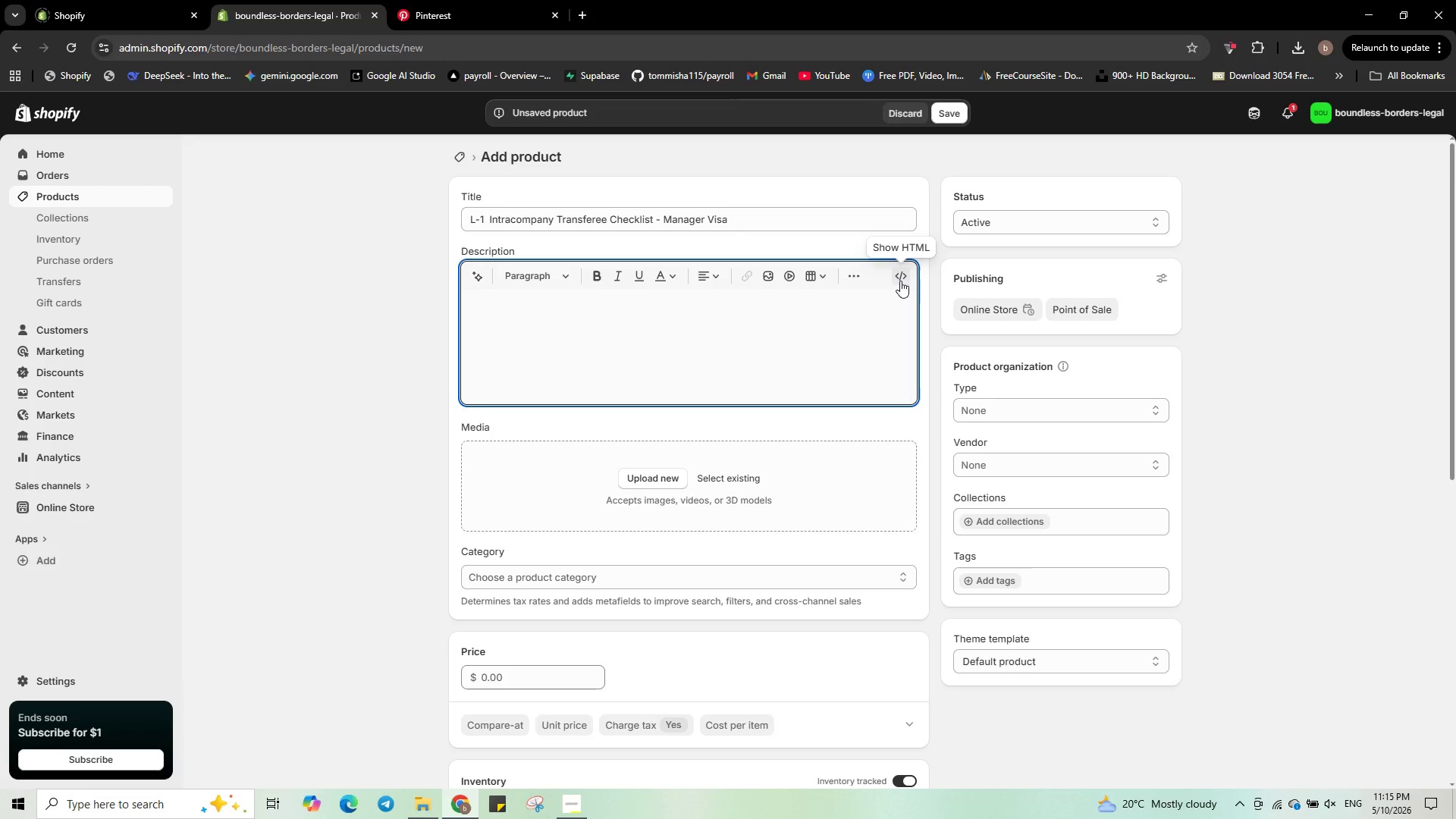 
left_click([900, 281])
 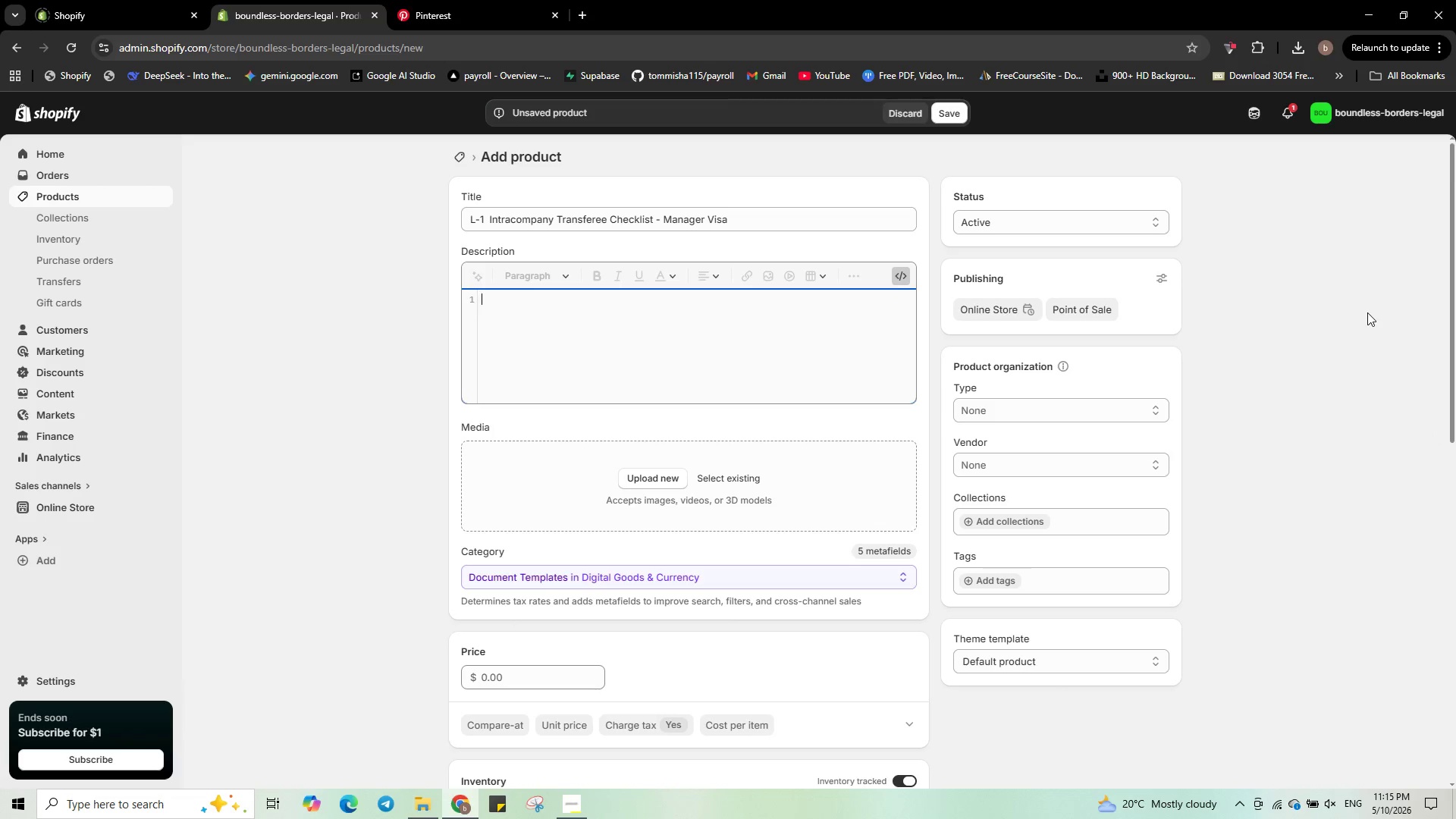 
wait(15.92)
 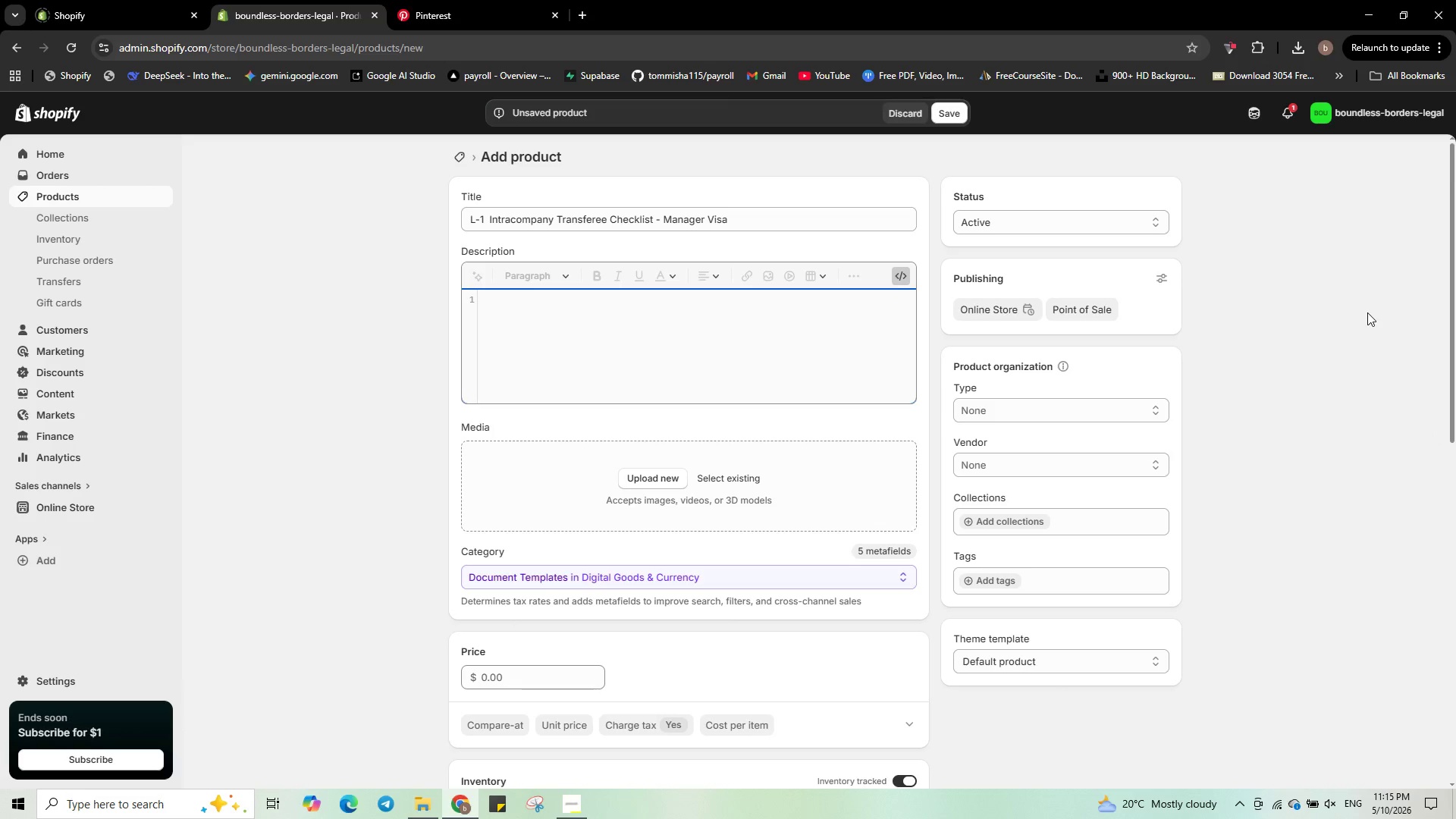 
key(Control+V)
 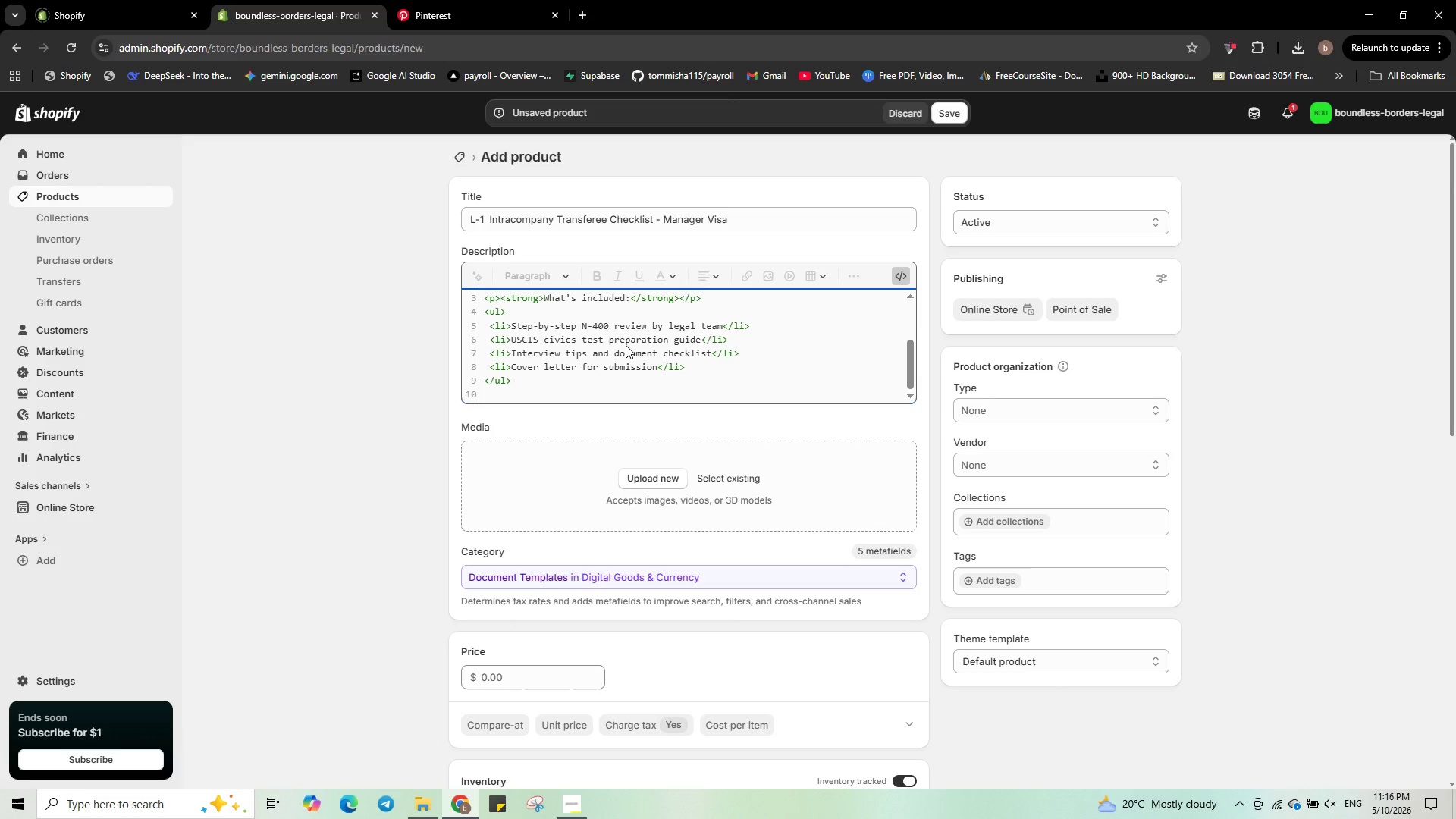 
scroll: coordinate [626, 345], scroll_direction: up, amount: 10.0
 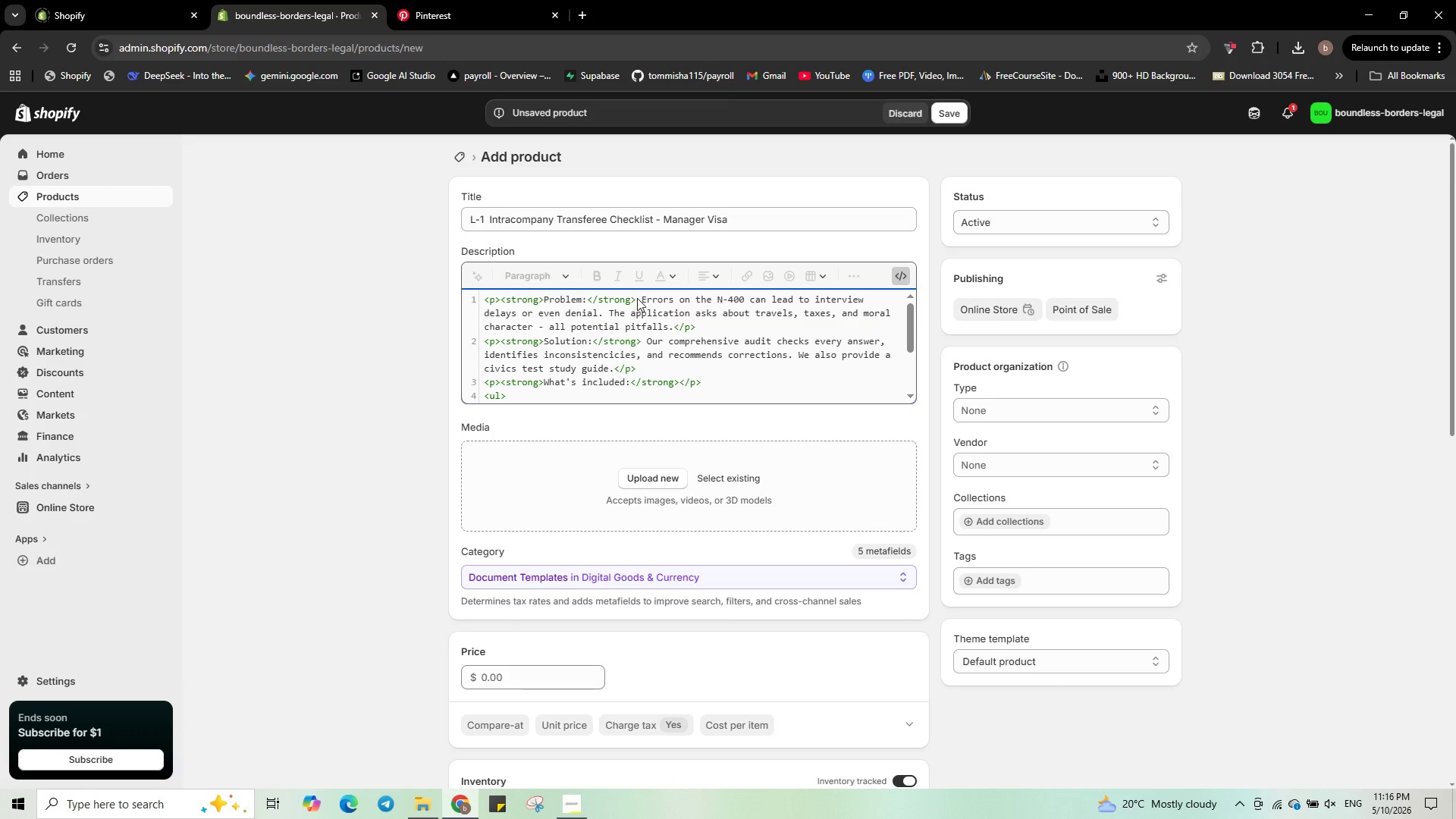 
left_click([637, 298])
 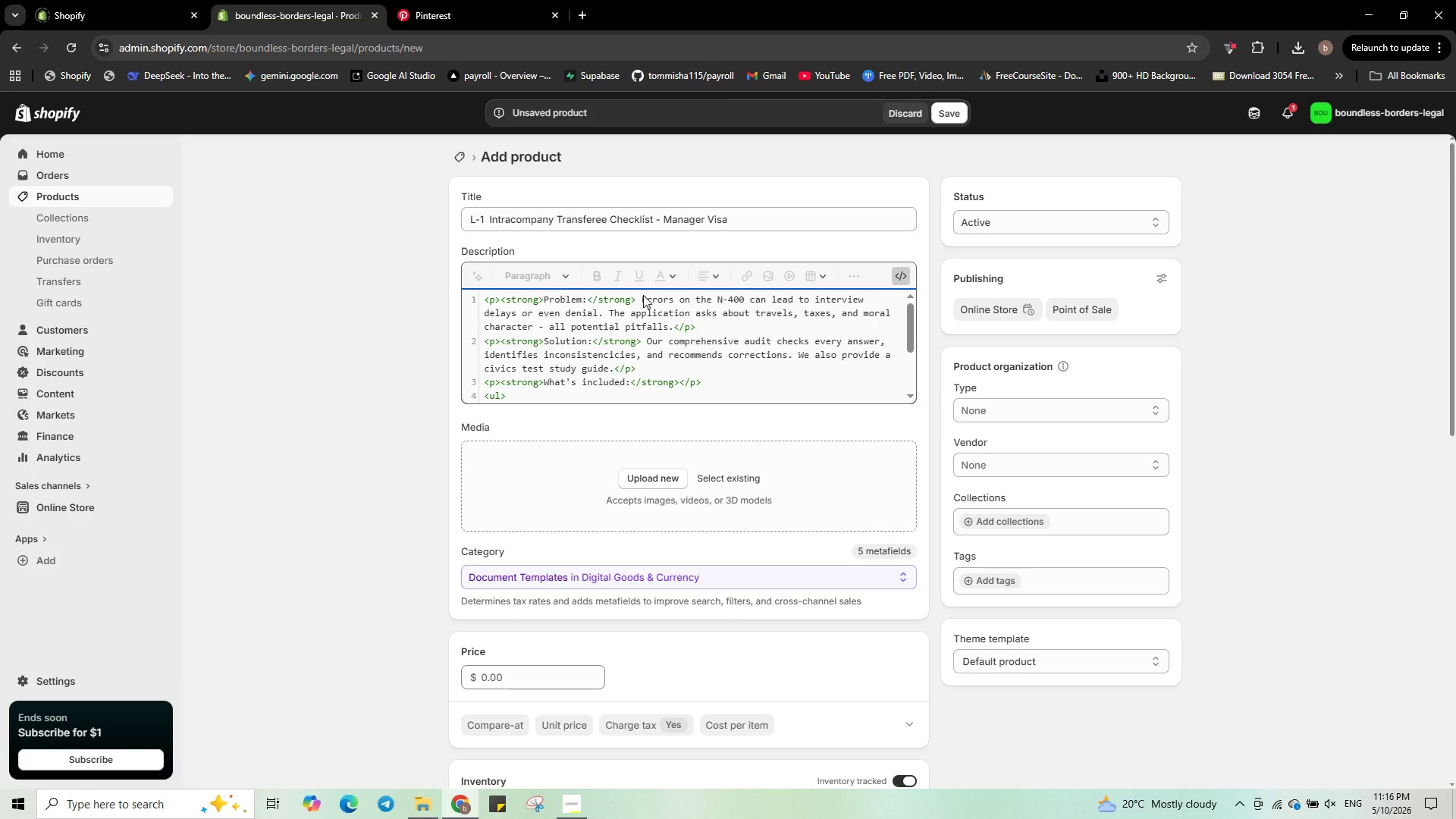 
left_click_drag(start_coordinate=[643, 295], to_coordinate=[668, 334])
 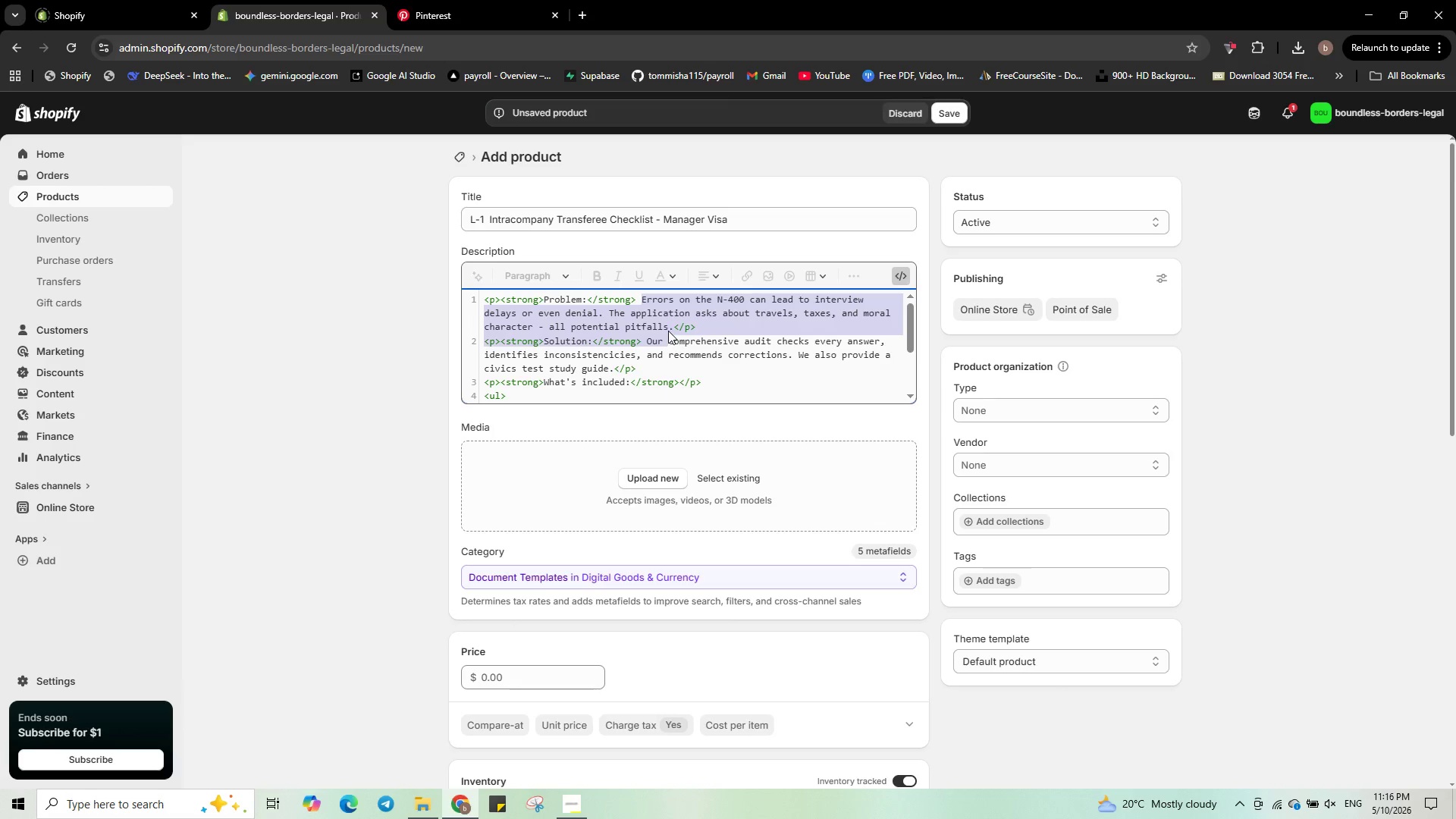 
left_click([668, 329])
 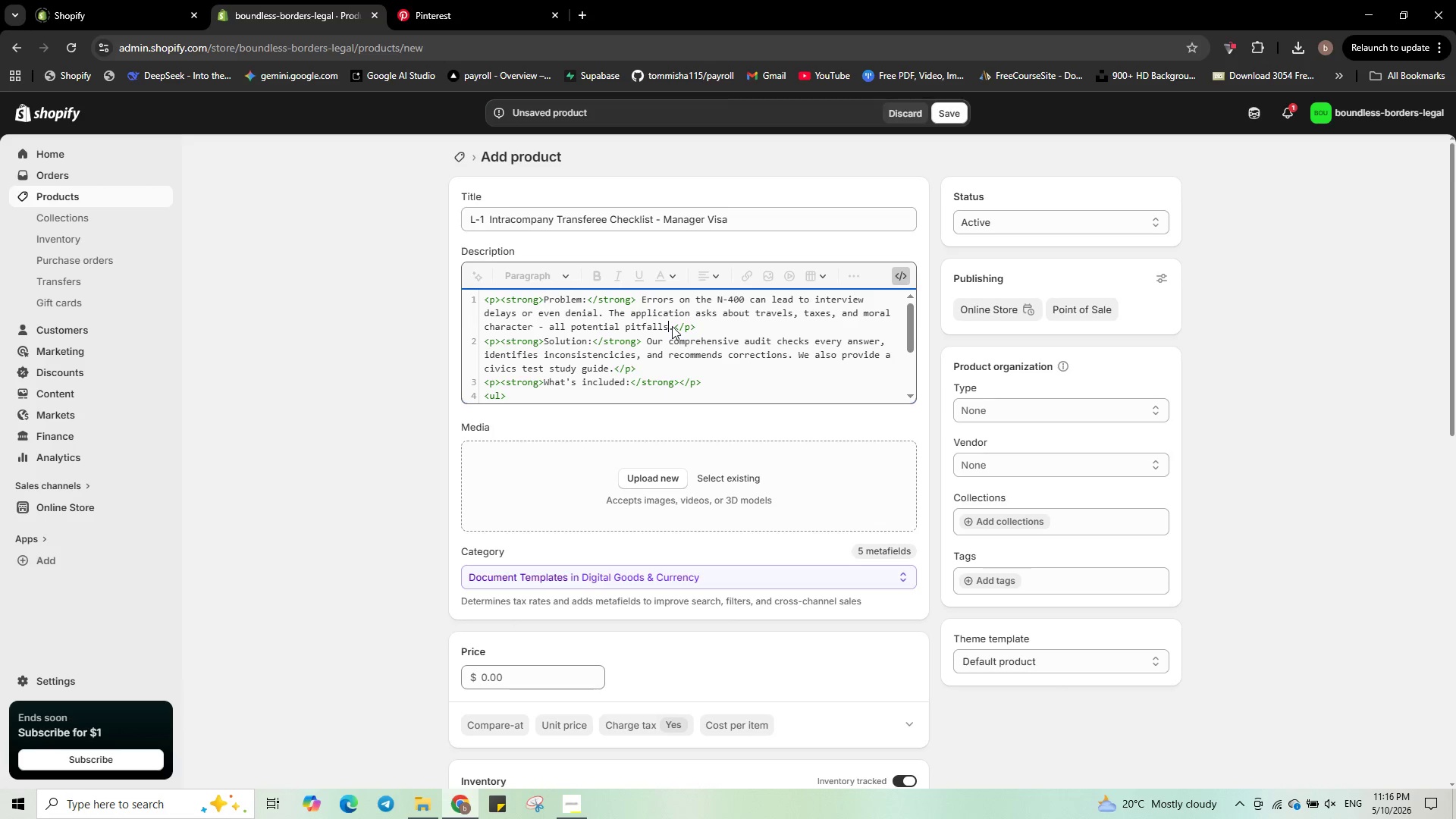 
left_click_drag(start_coordinate=[672, 326], to_coordinate=[640, 300])
 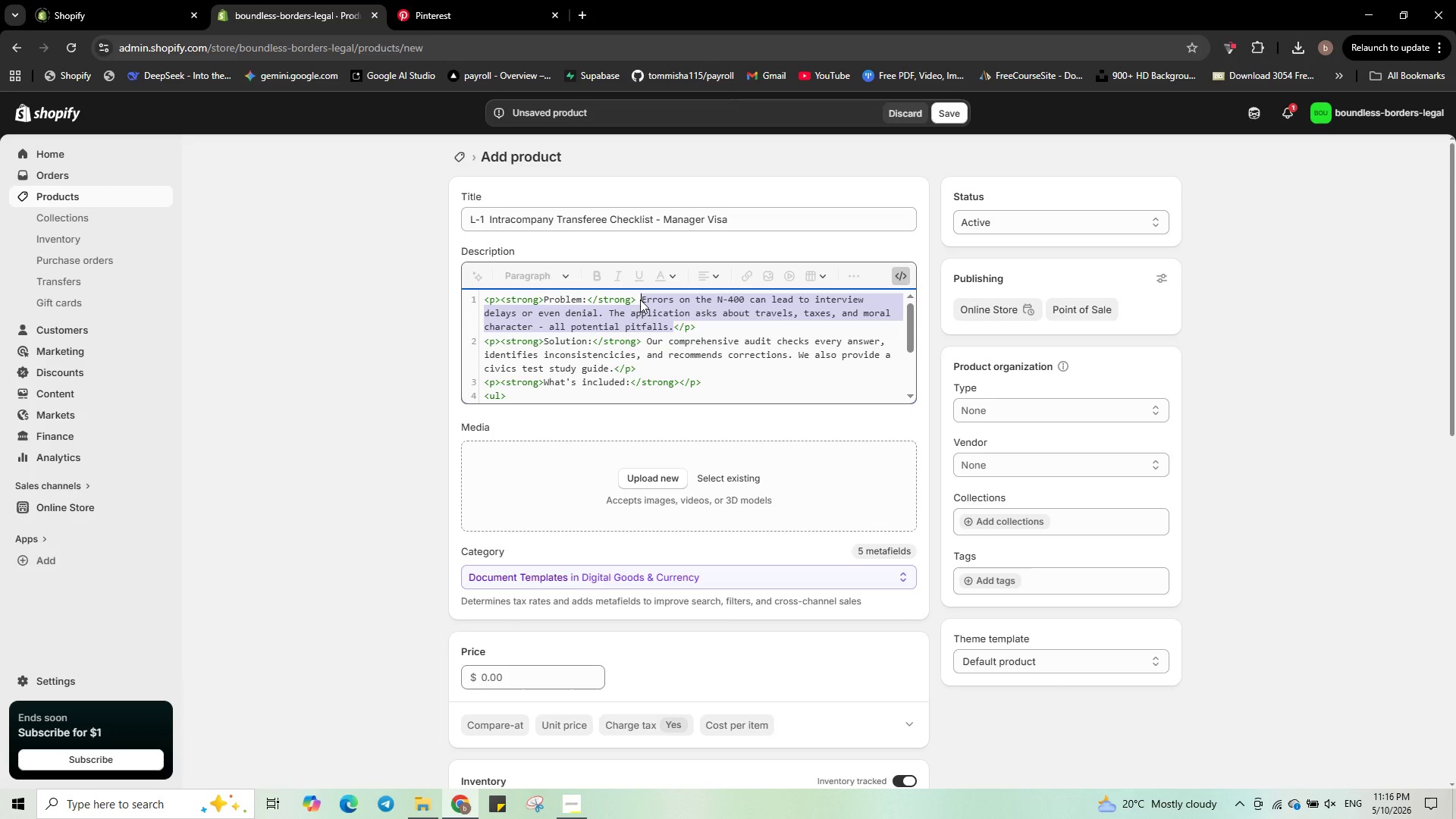 
key(Backspace)
 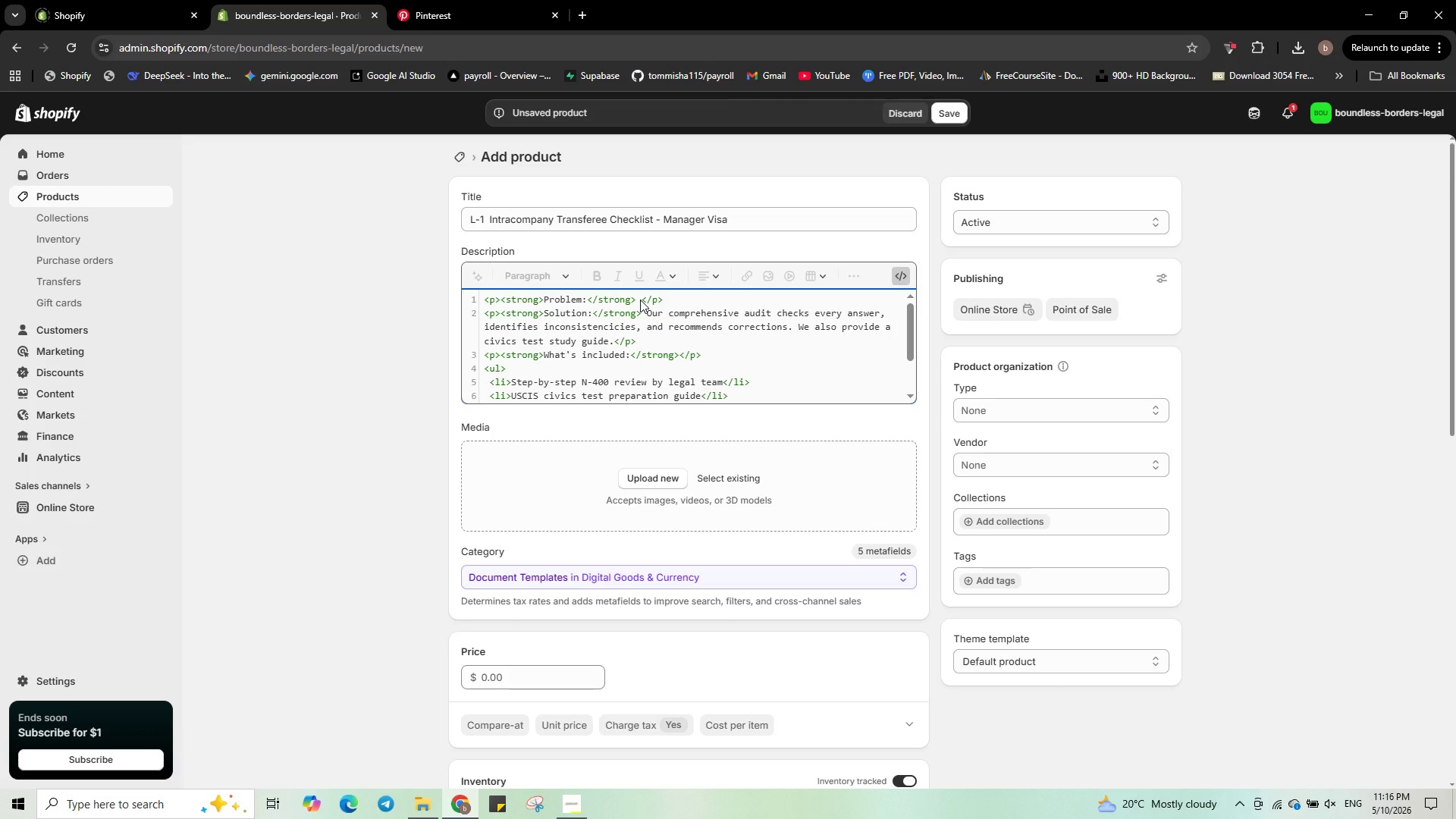 
wait(6.44)
 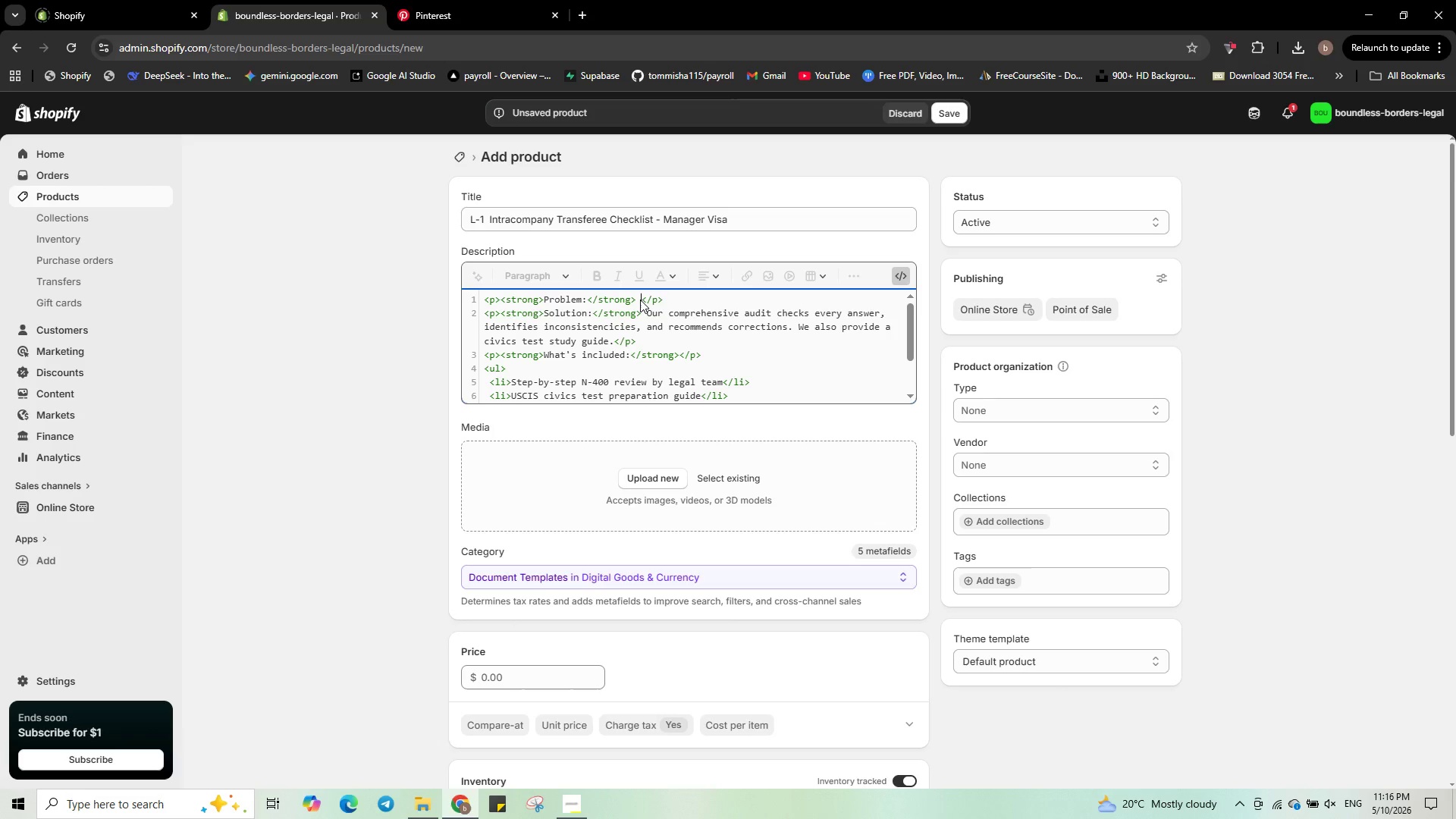 
type(The L-1 visa )
 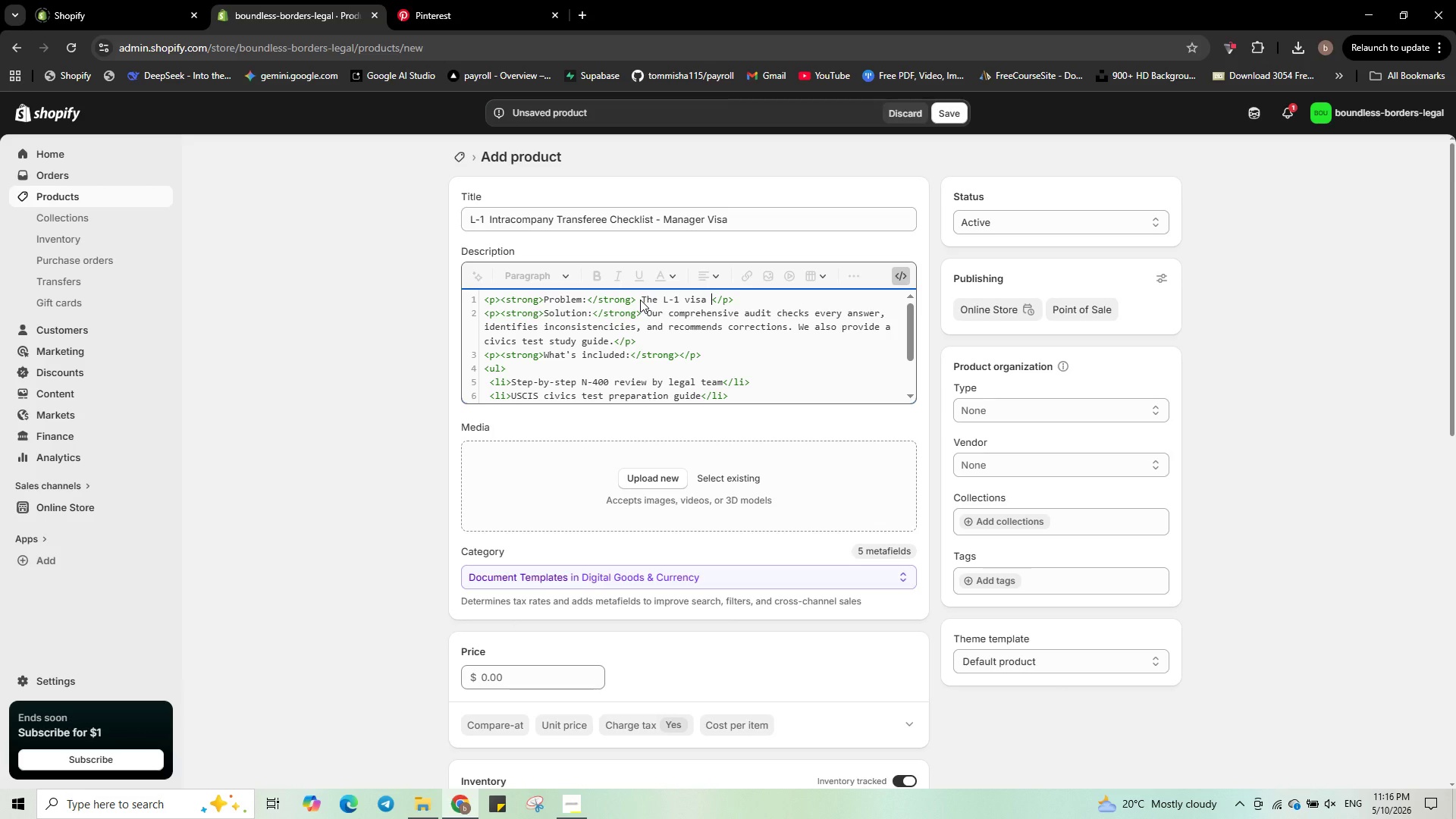 
wait(11.62)
 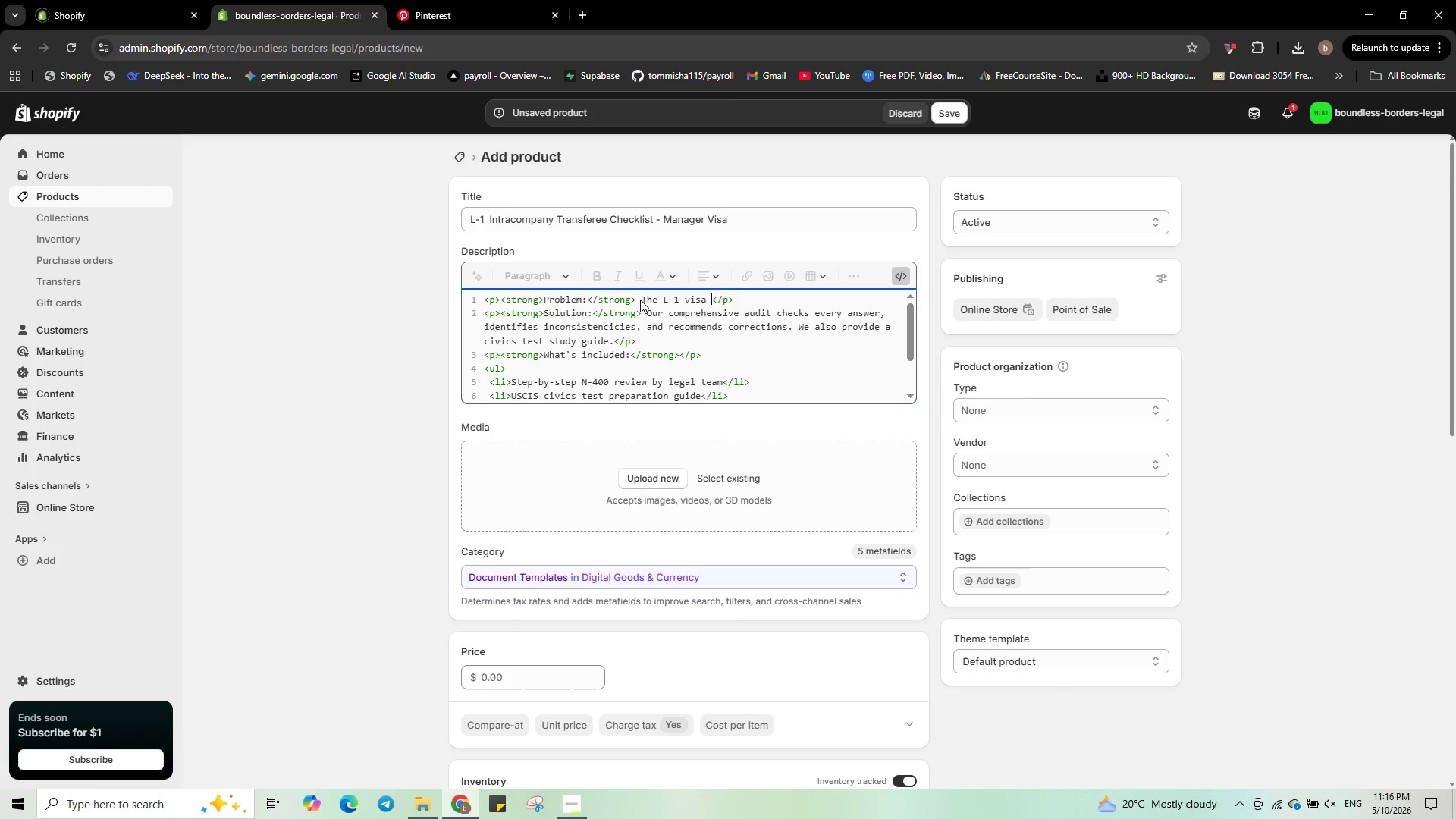 
type(requires proof of a qualifying corporate )
 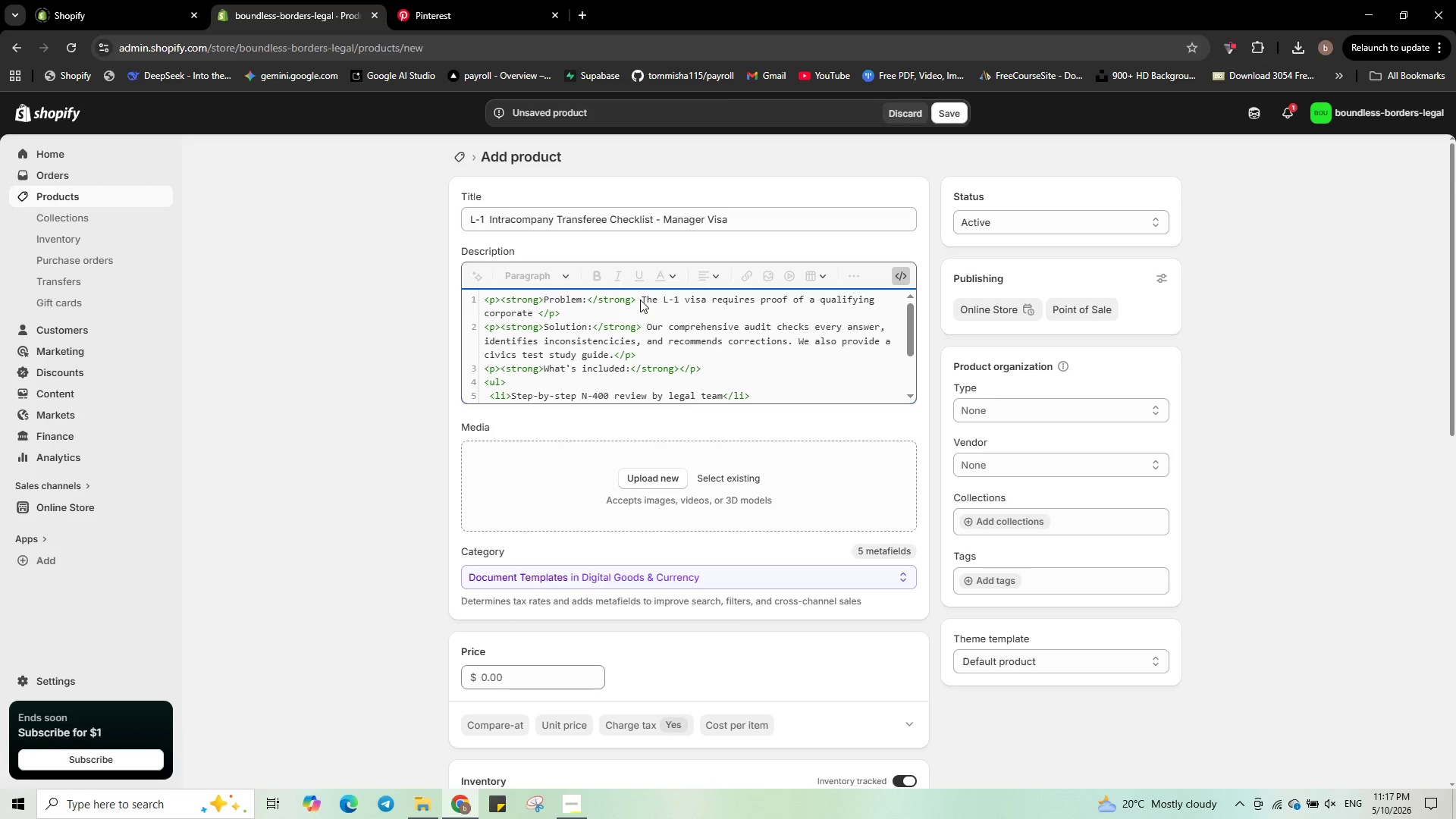 
type(realtion )
 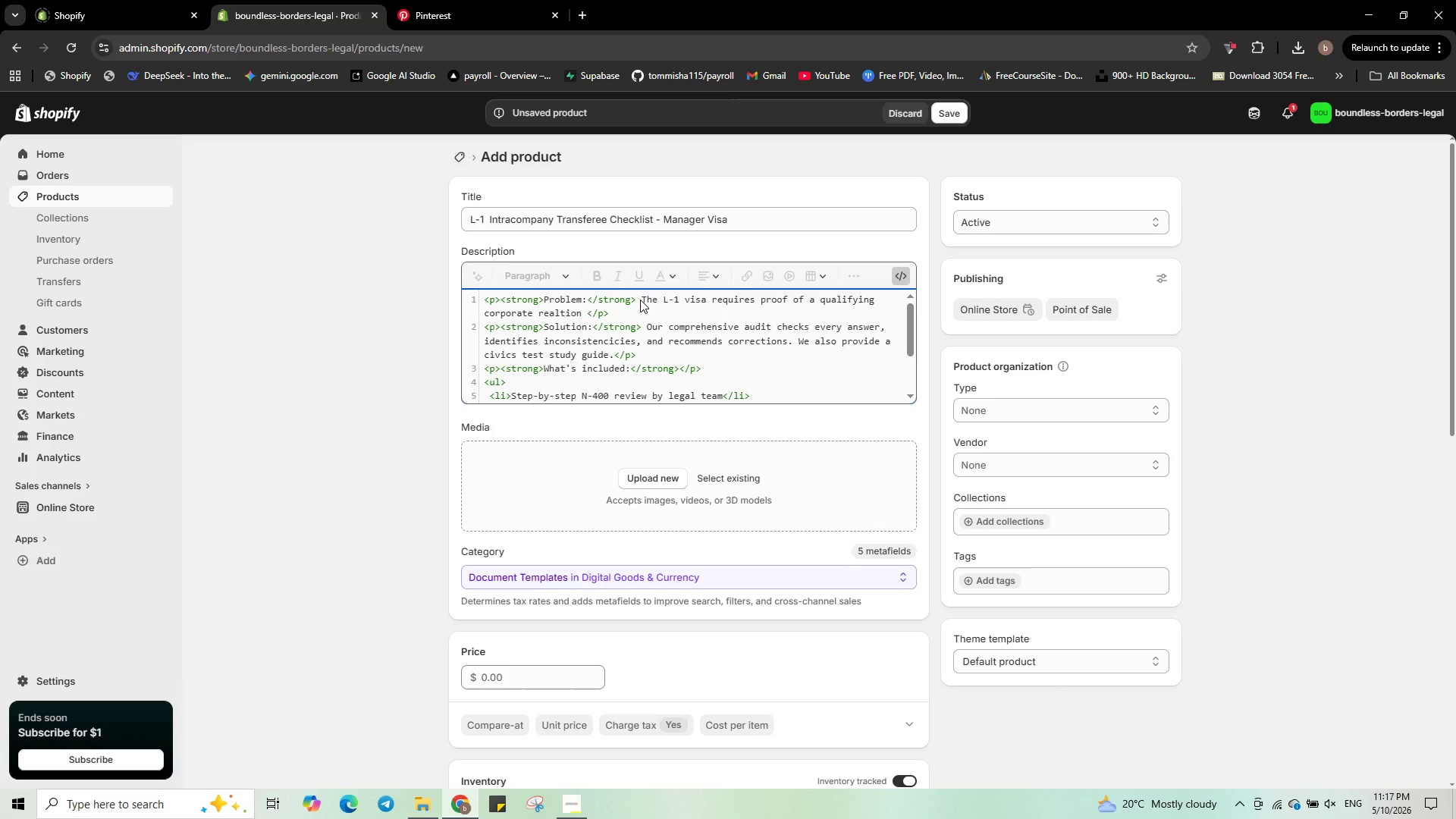 
wait(8.44)
 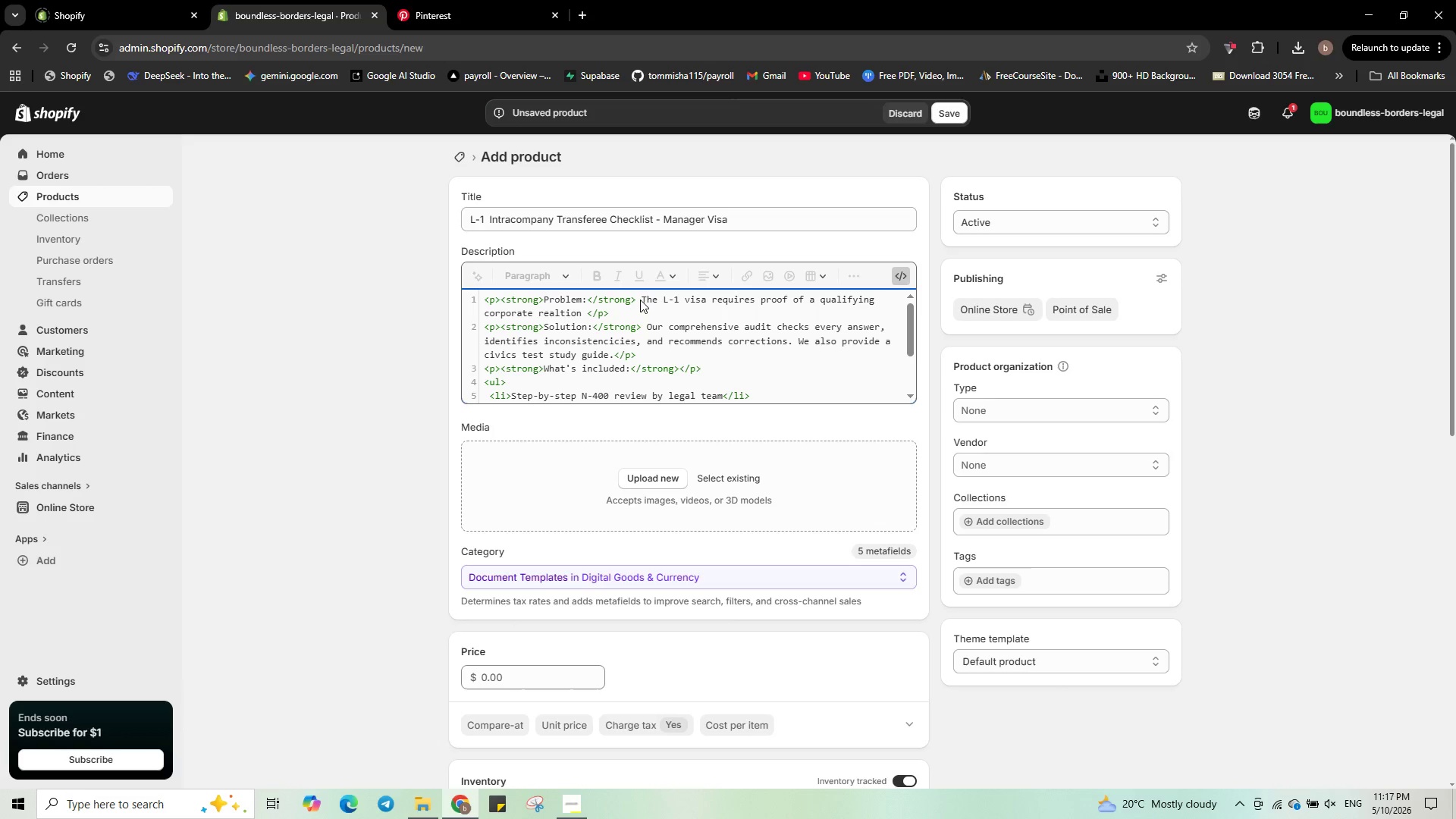 
key(Backspace)
type(ship and that the )
 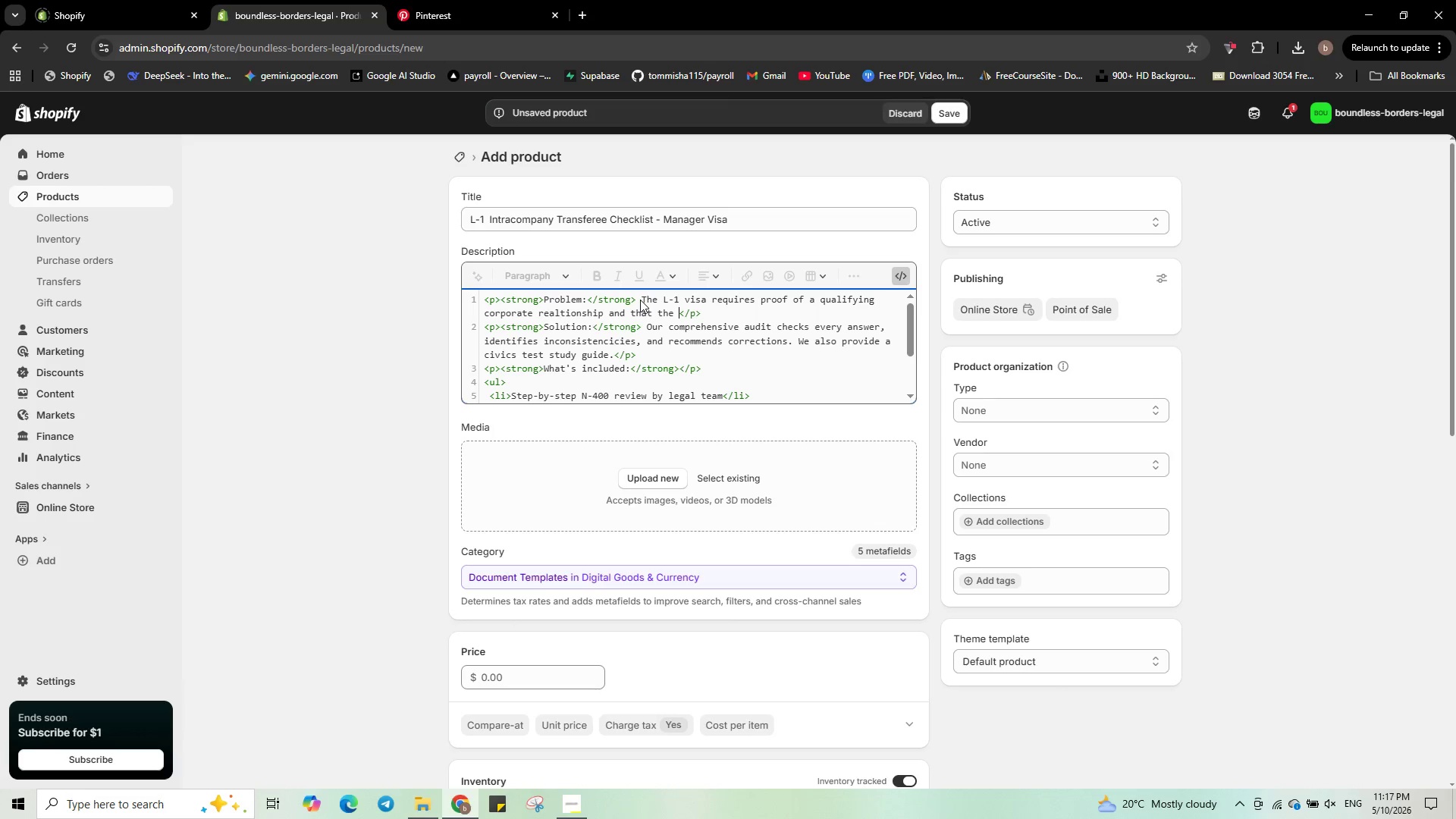 
type(emplo)
 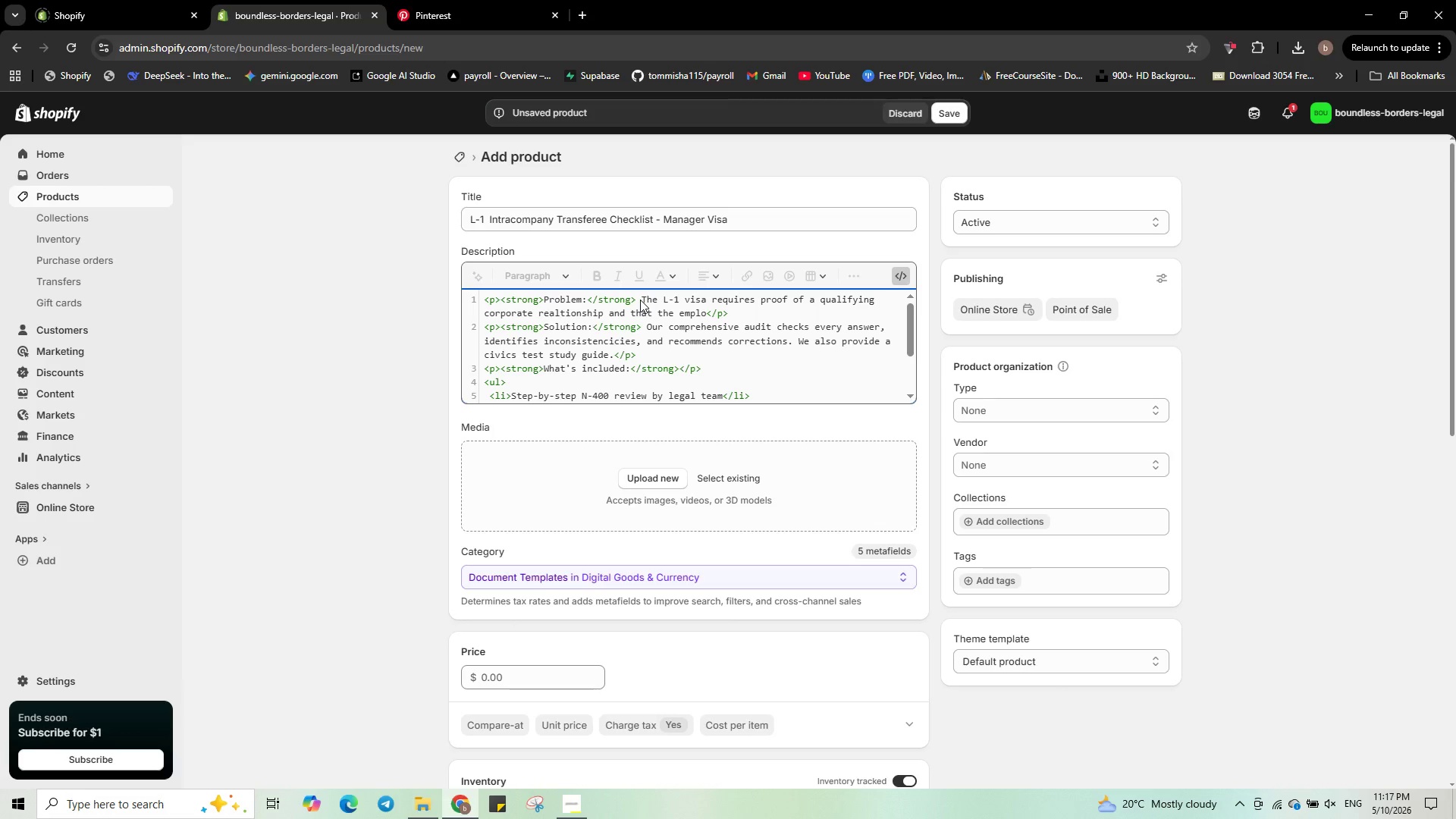 
wait(23.84)
 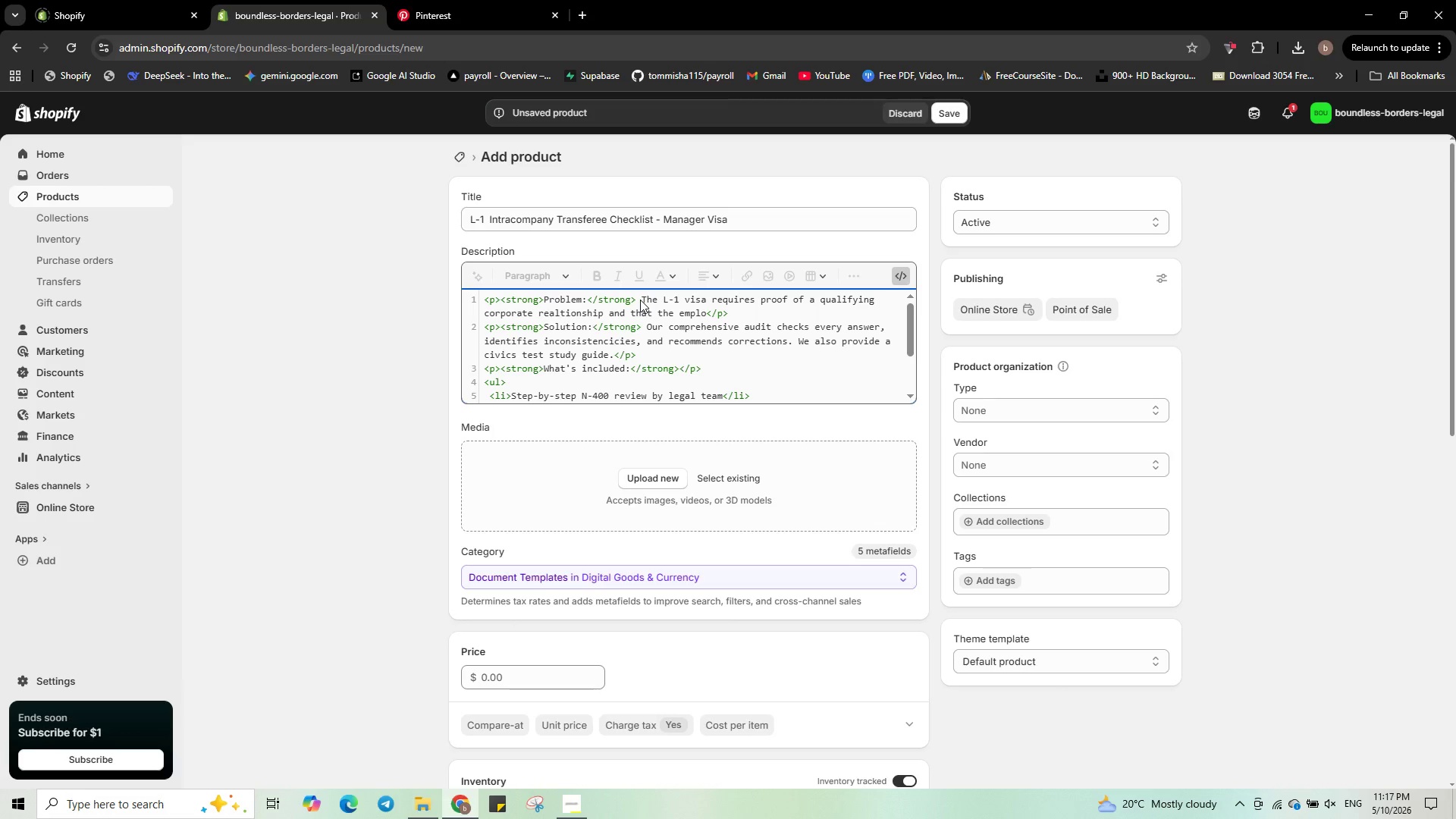 
type(yee )
 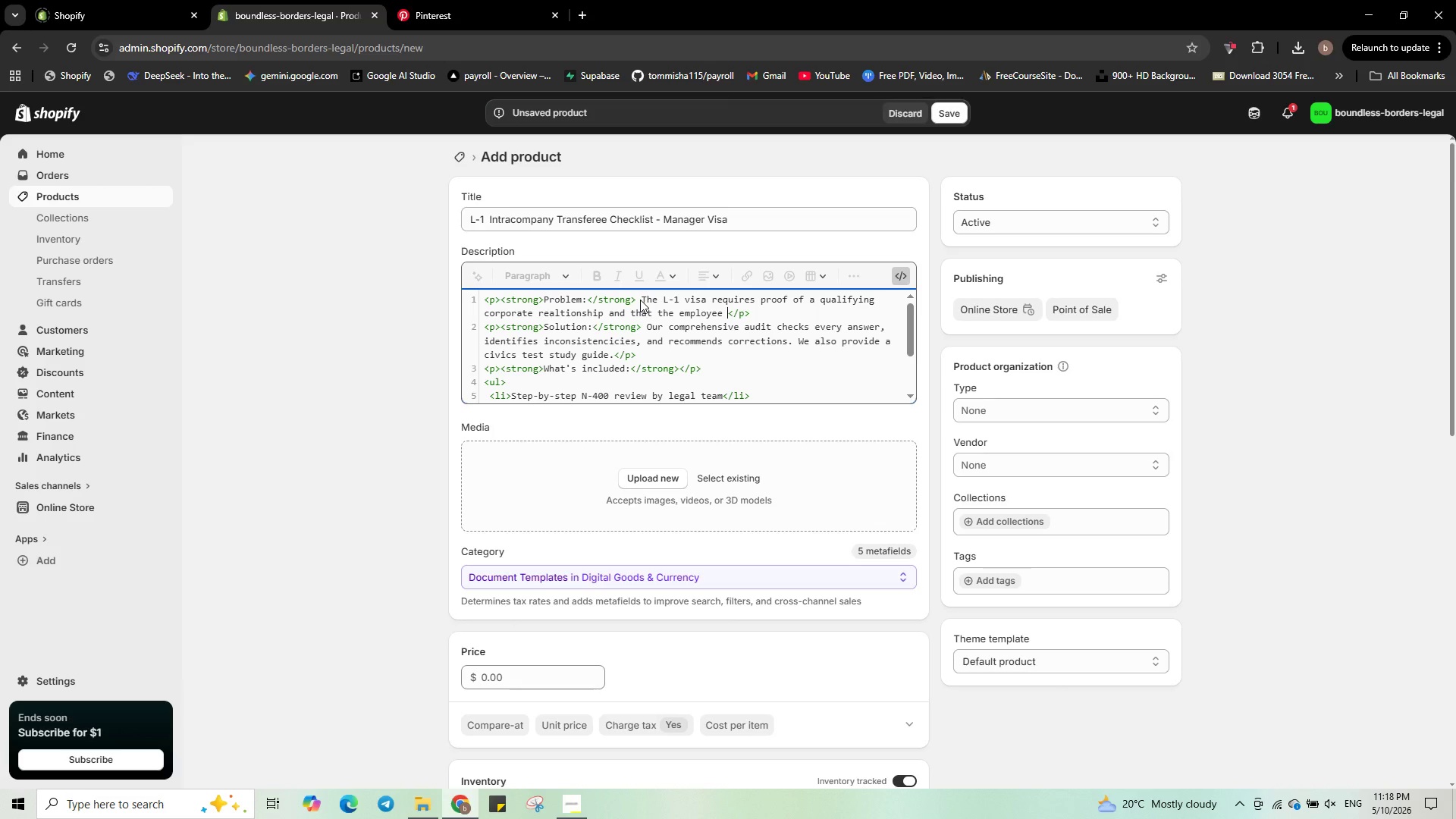 
wait(8.83)
 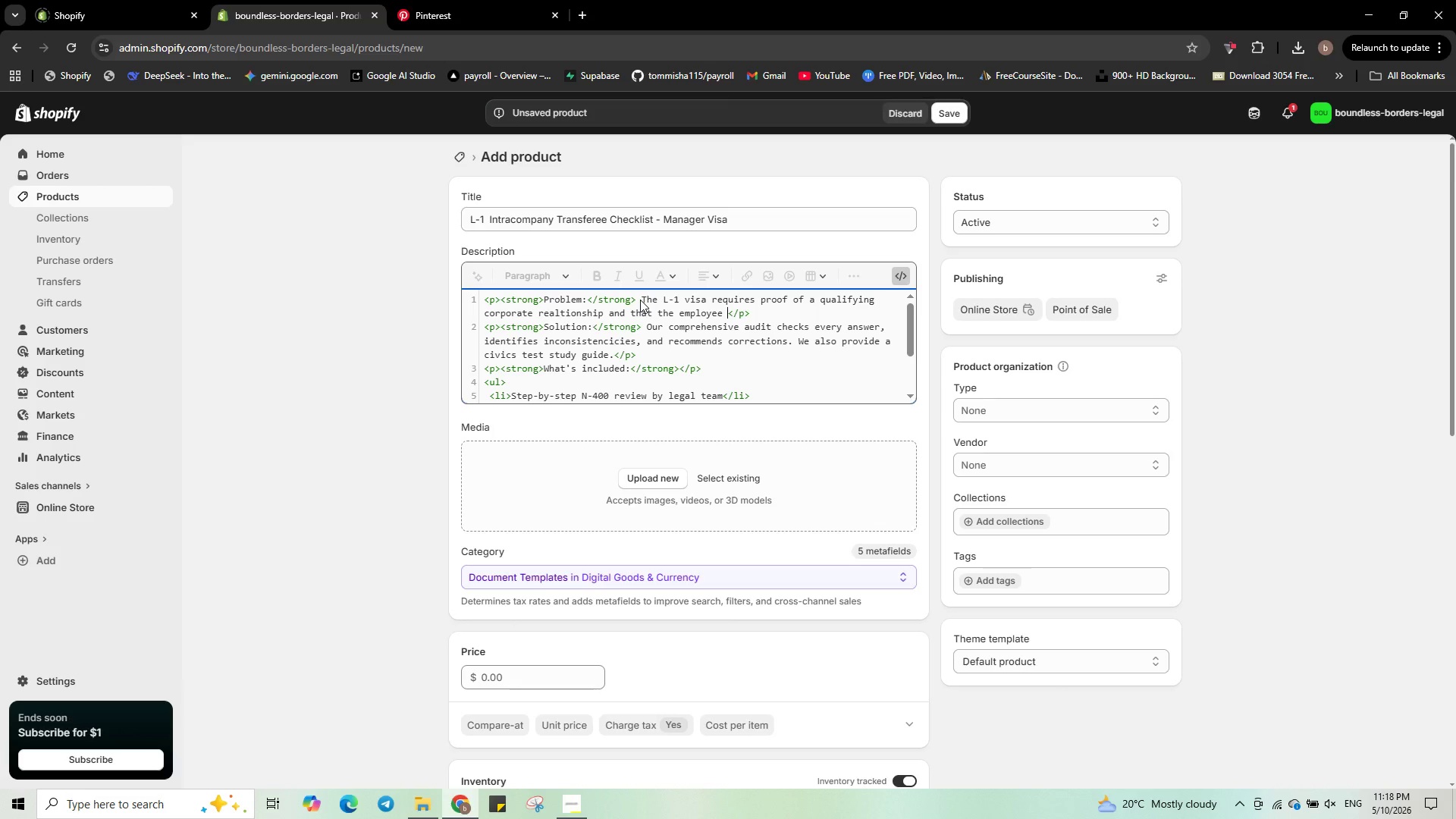 
type(has been )
 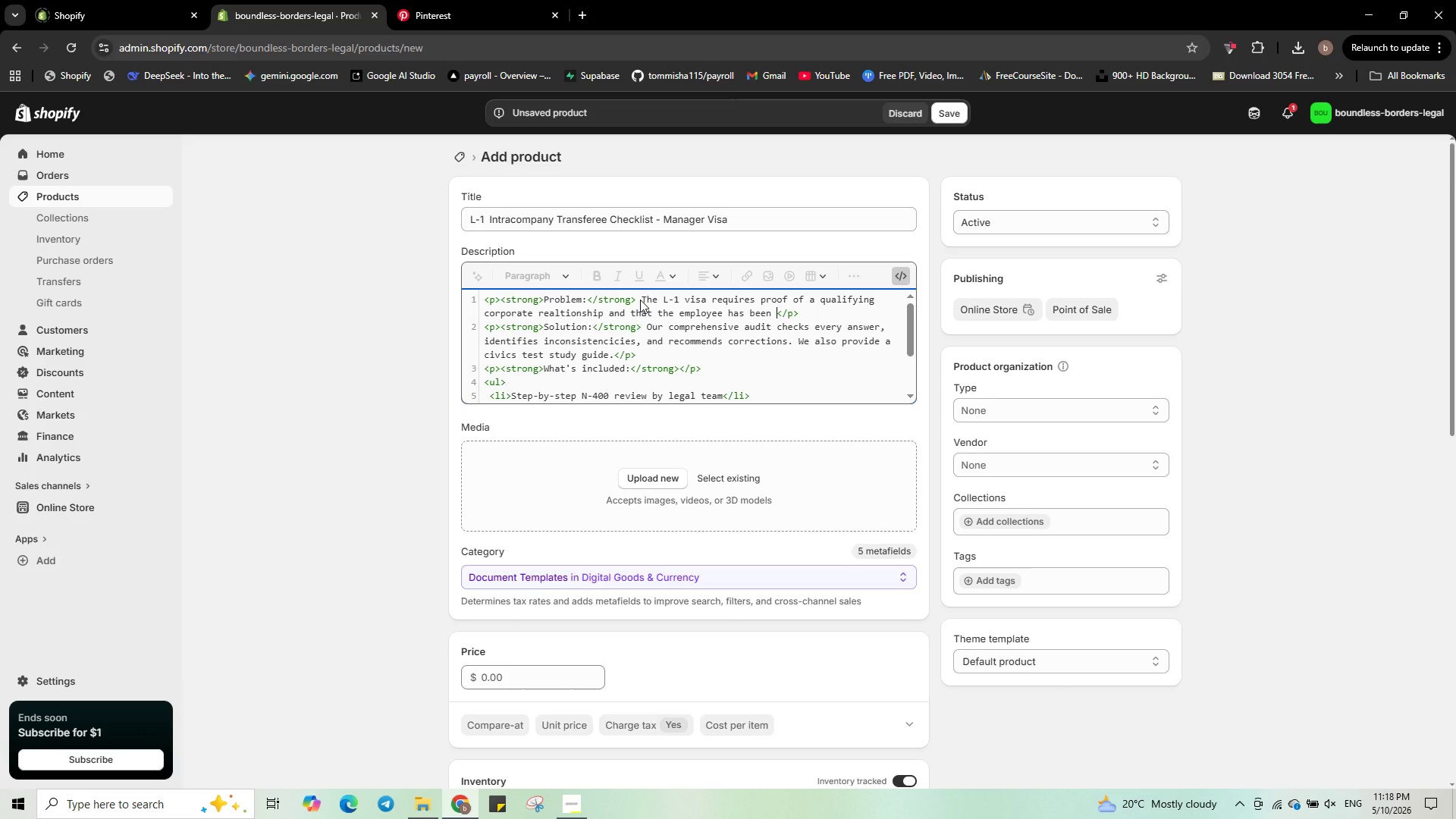 
wait(5.41)
 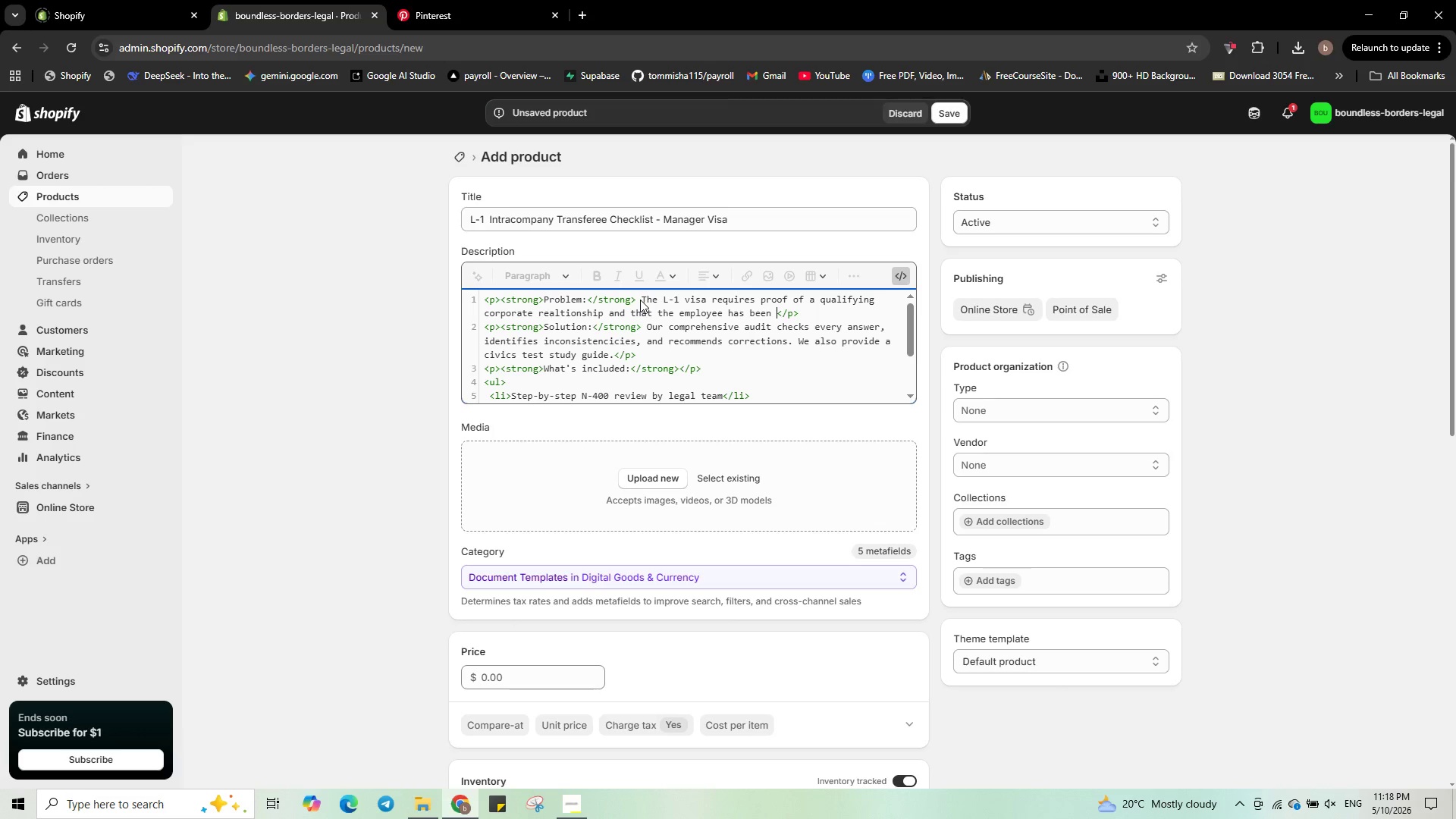 
type(a manager or )
 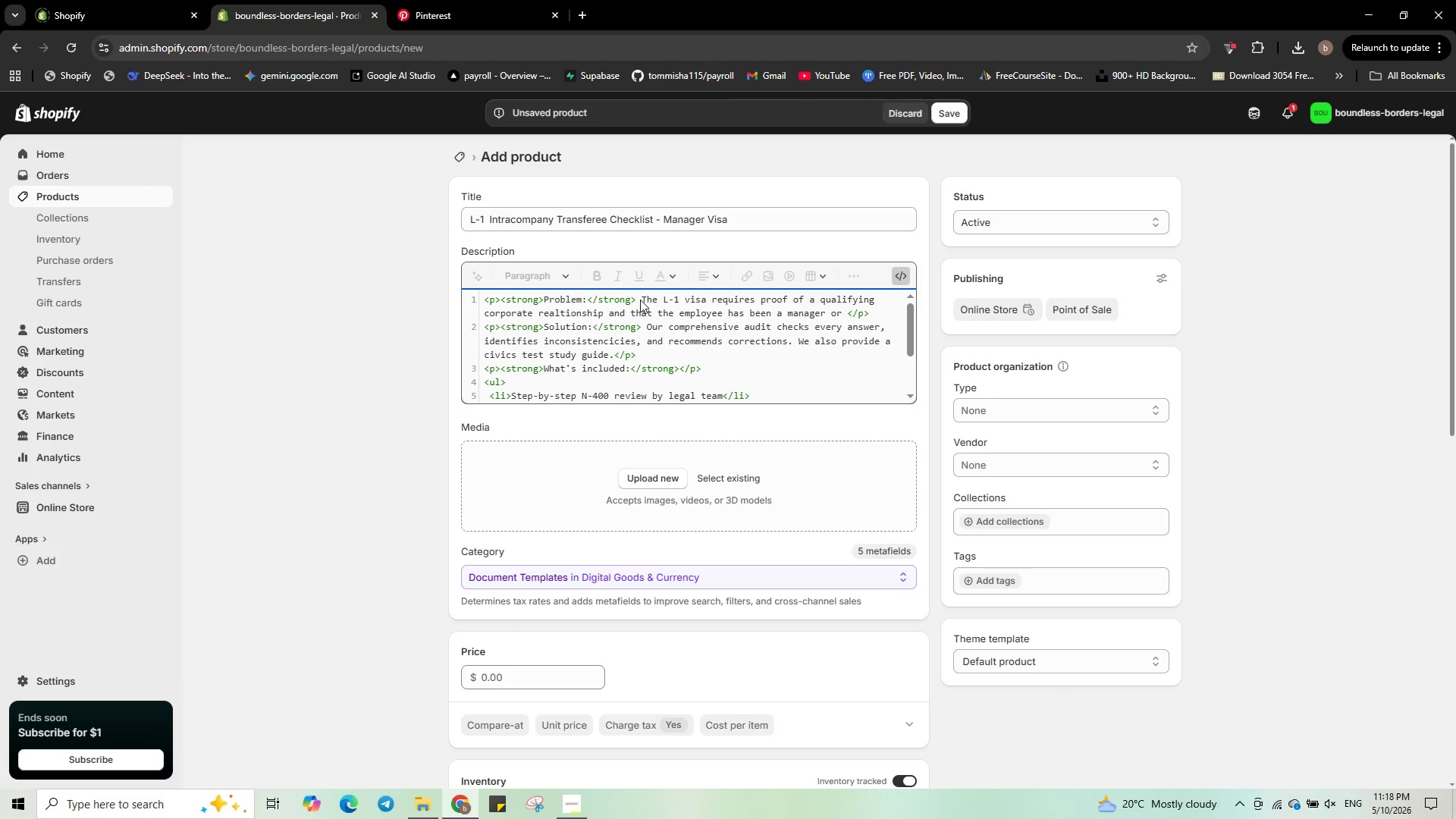 
wait(9.75)
 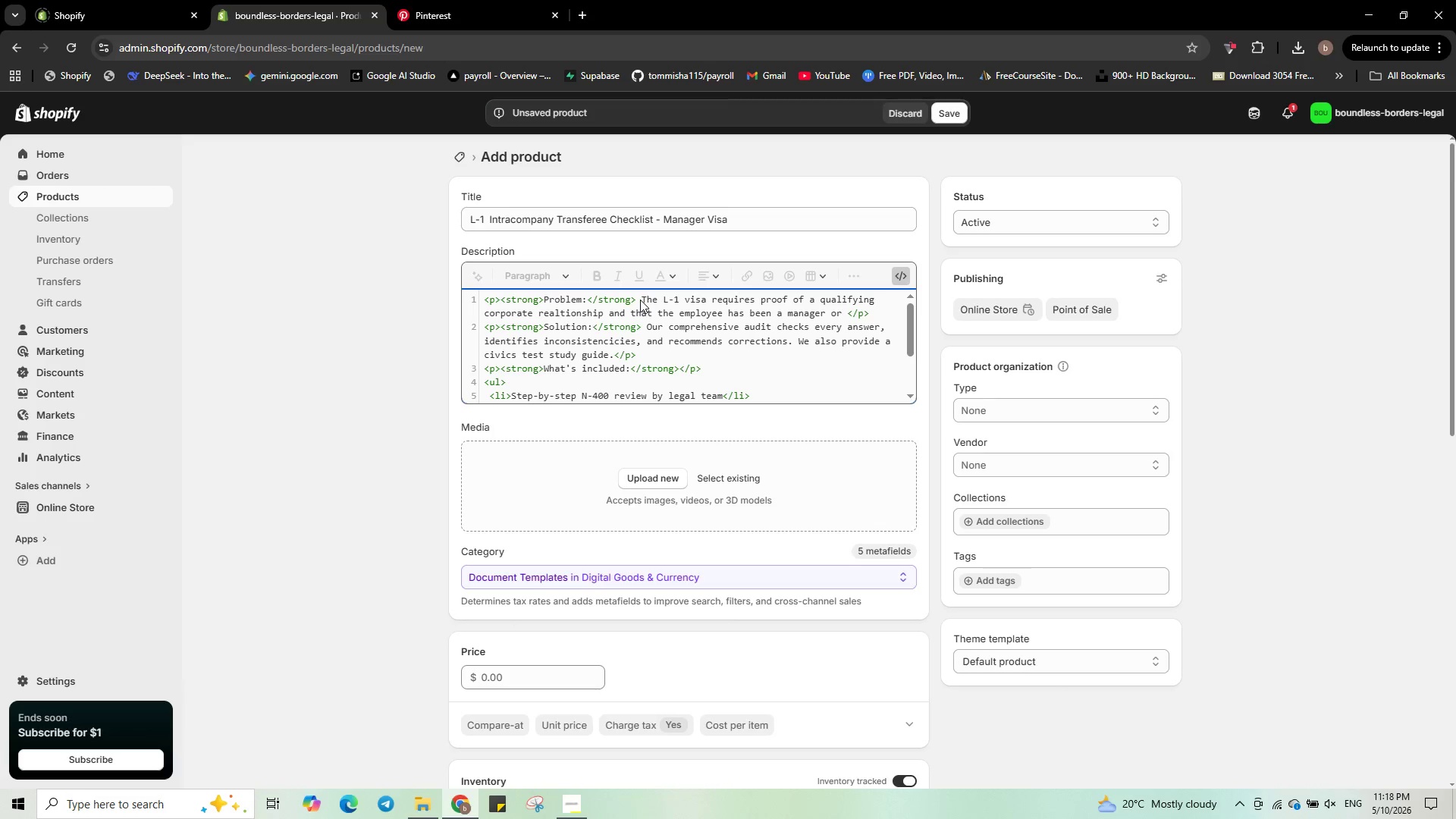 
type(exe)
 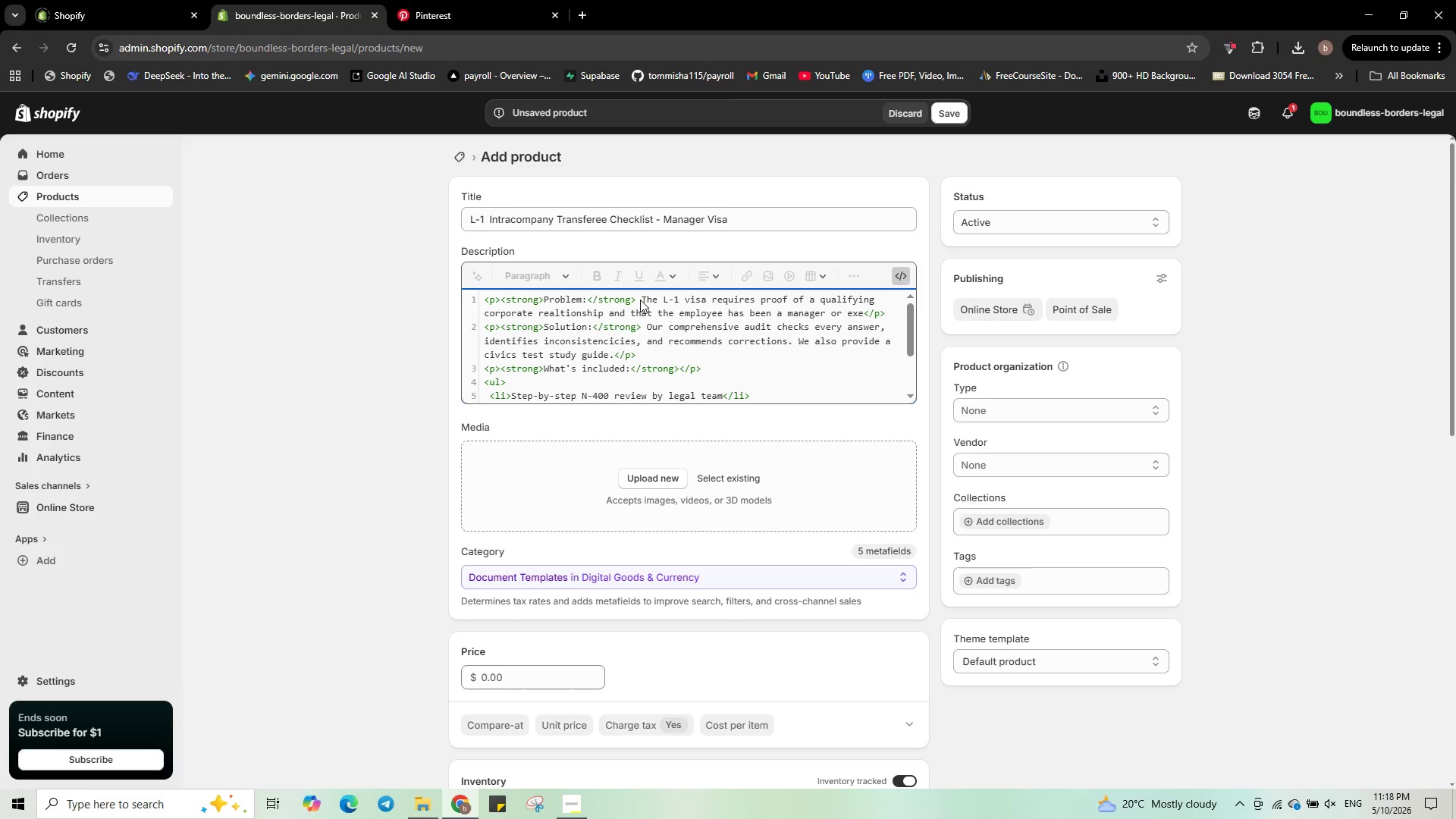 
wait(7.31)
 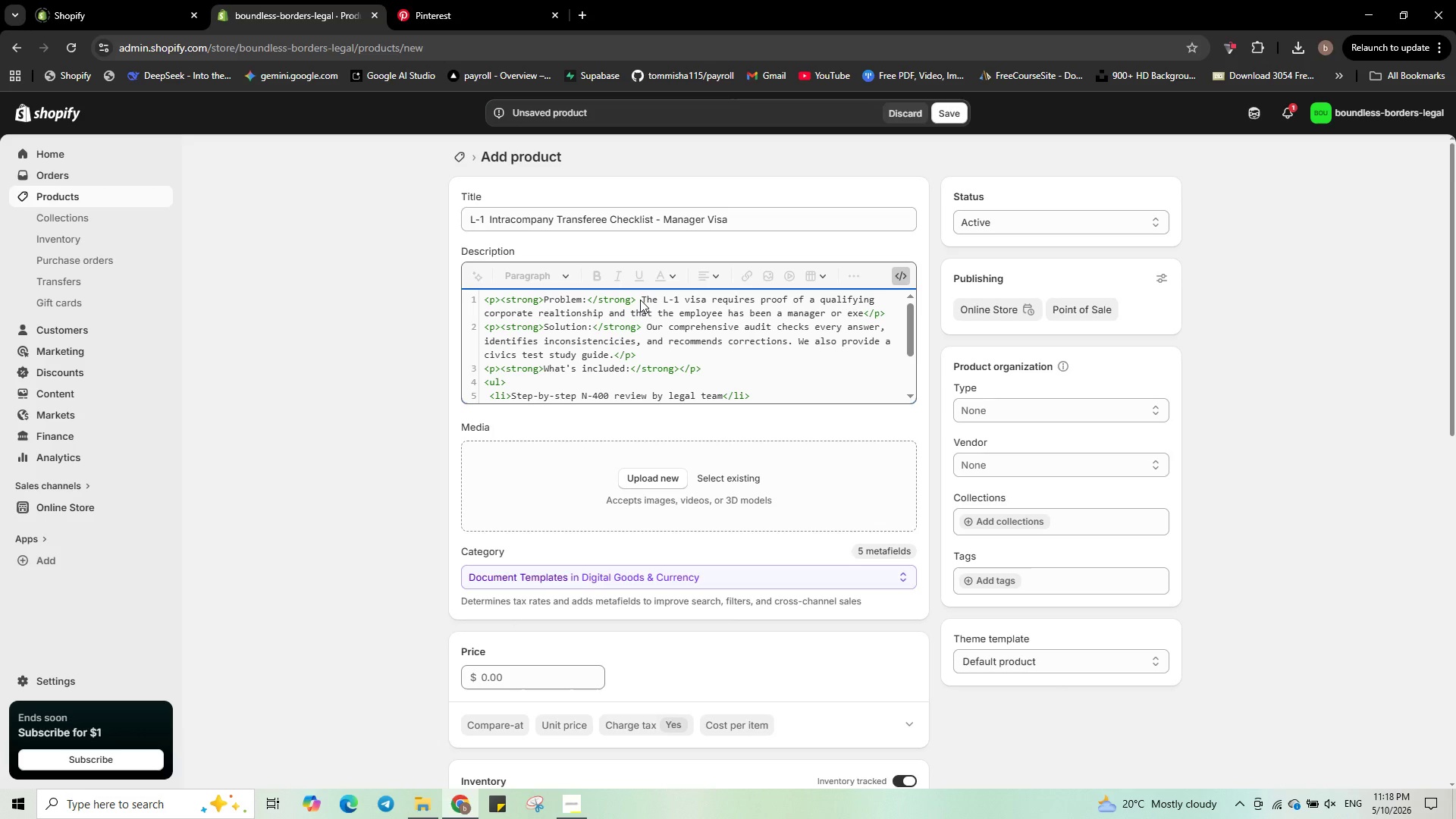 
type(cui)
 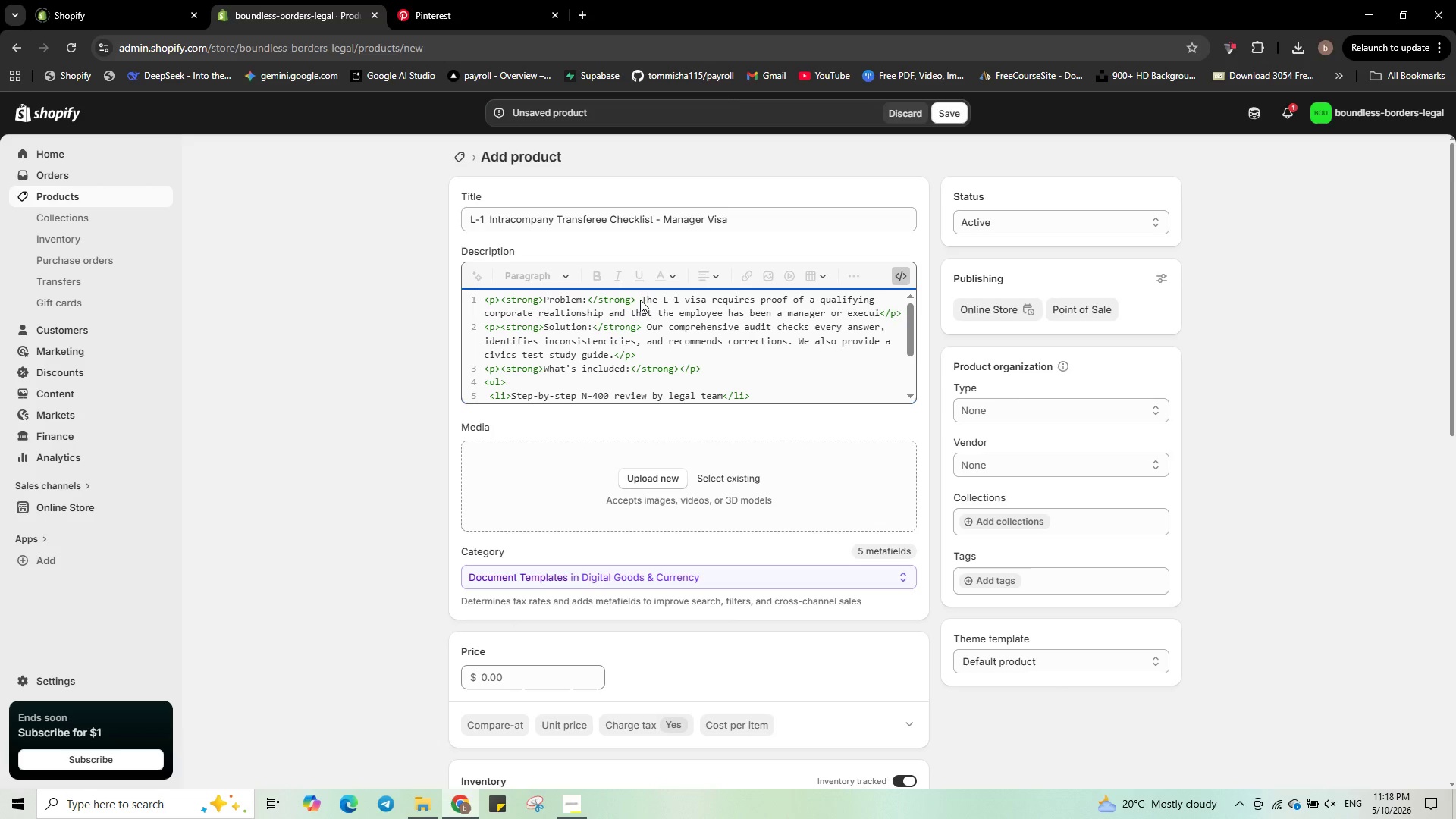 
wait(5.03)
 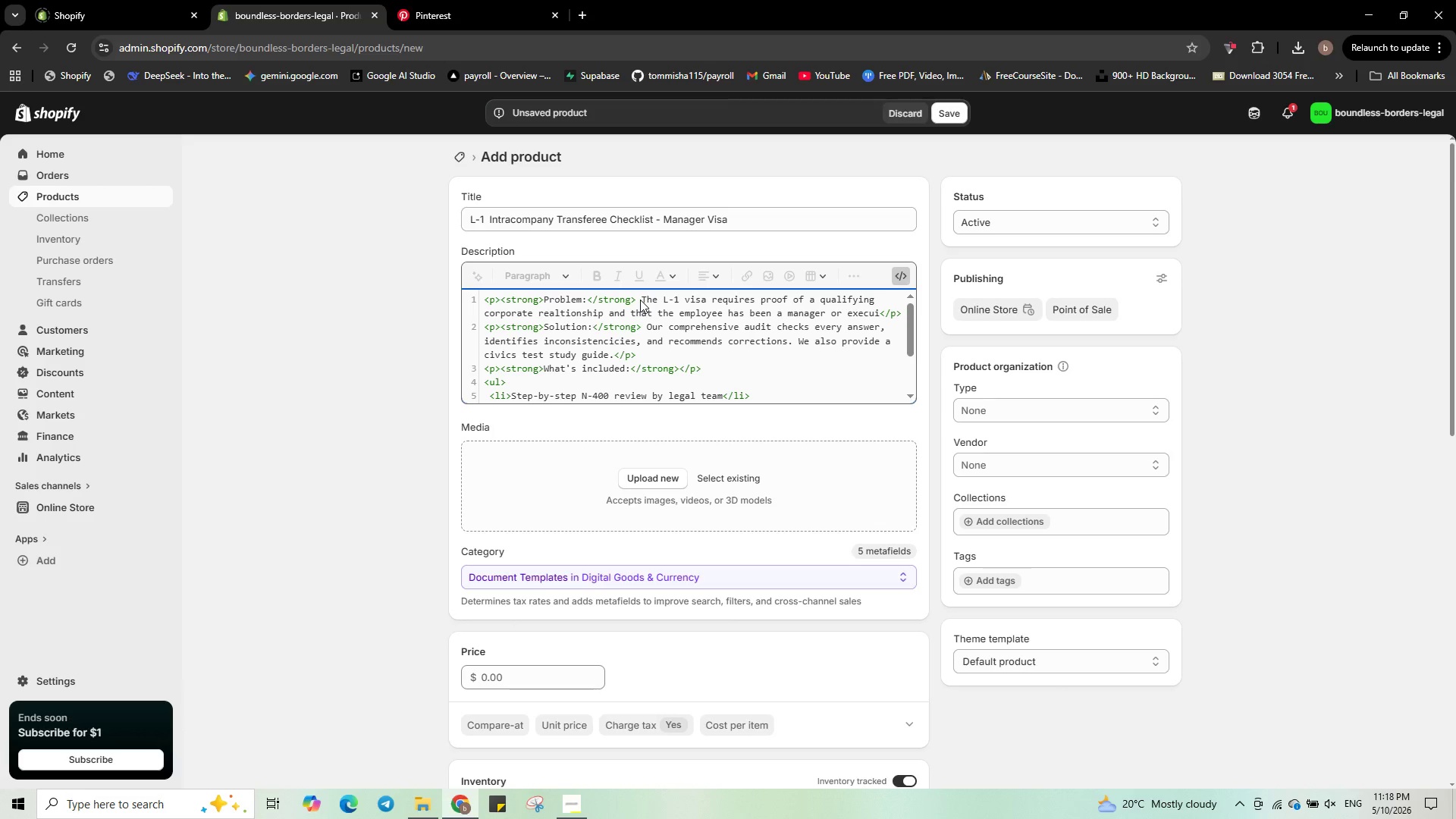 
type(ve )
 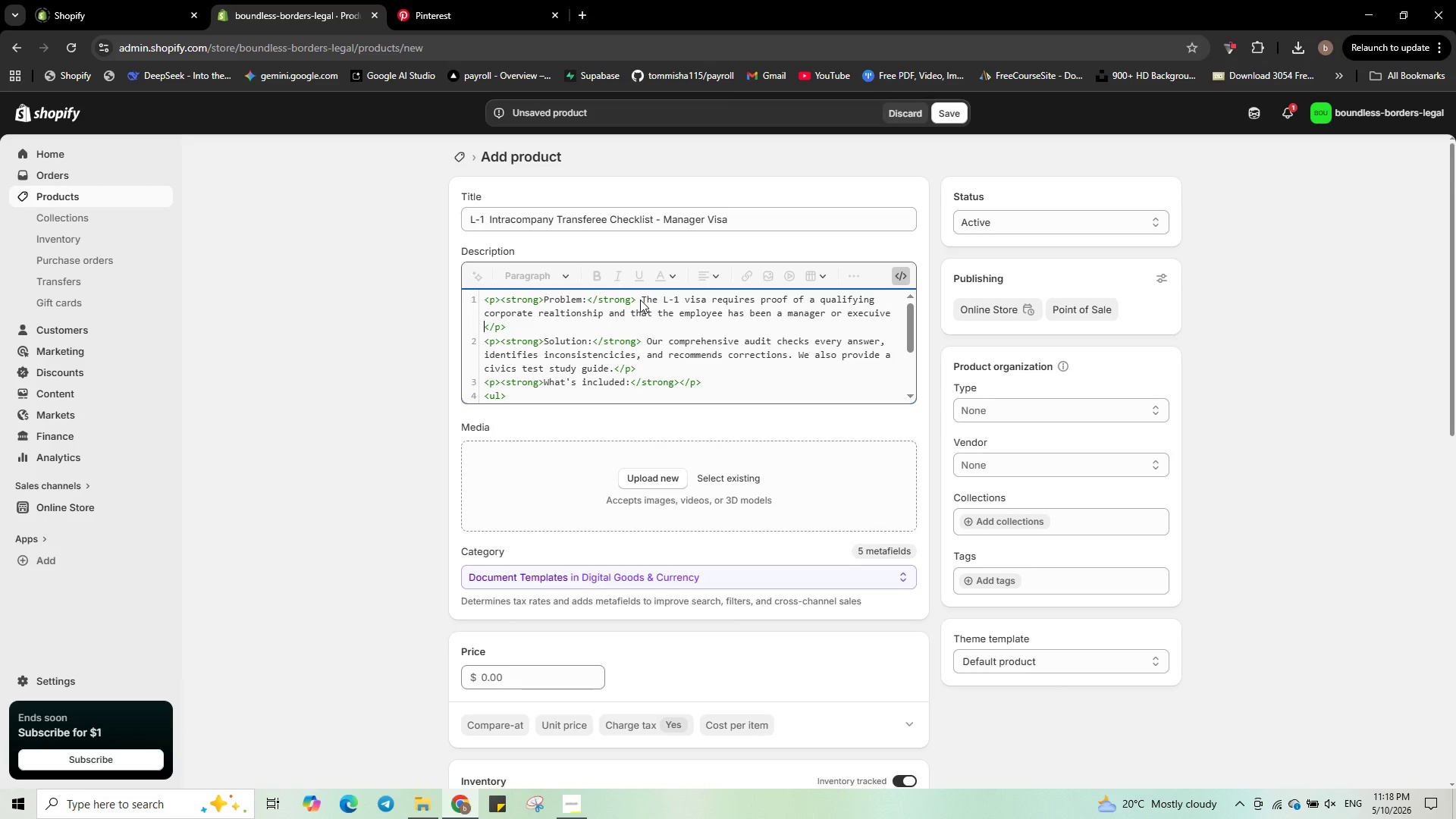 
wait(7.27)
 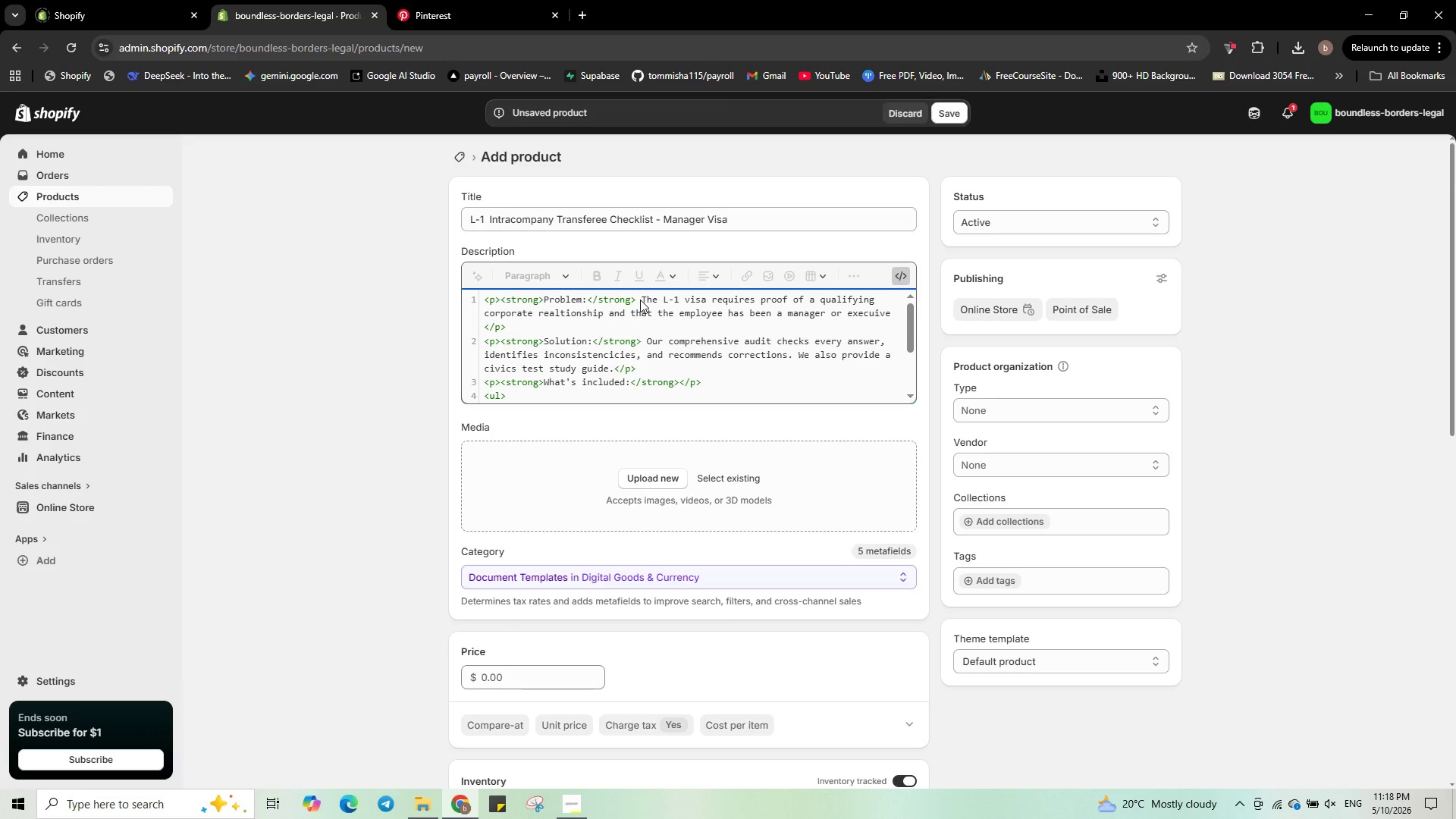 
type(for at least one year. )
 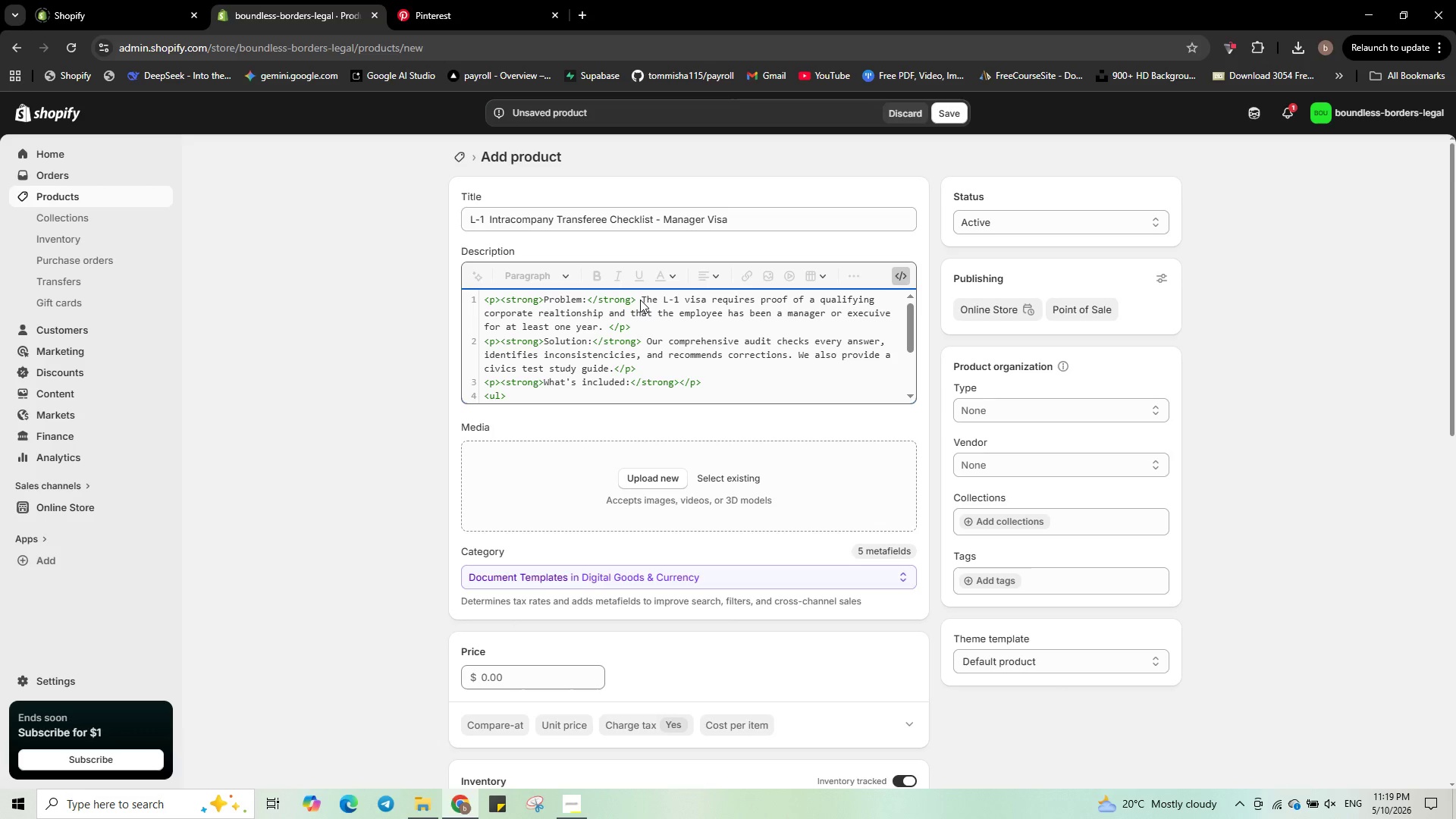 
type(Many )
 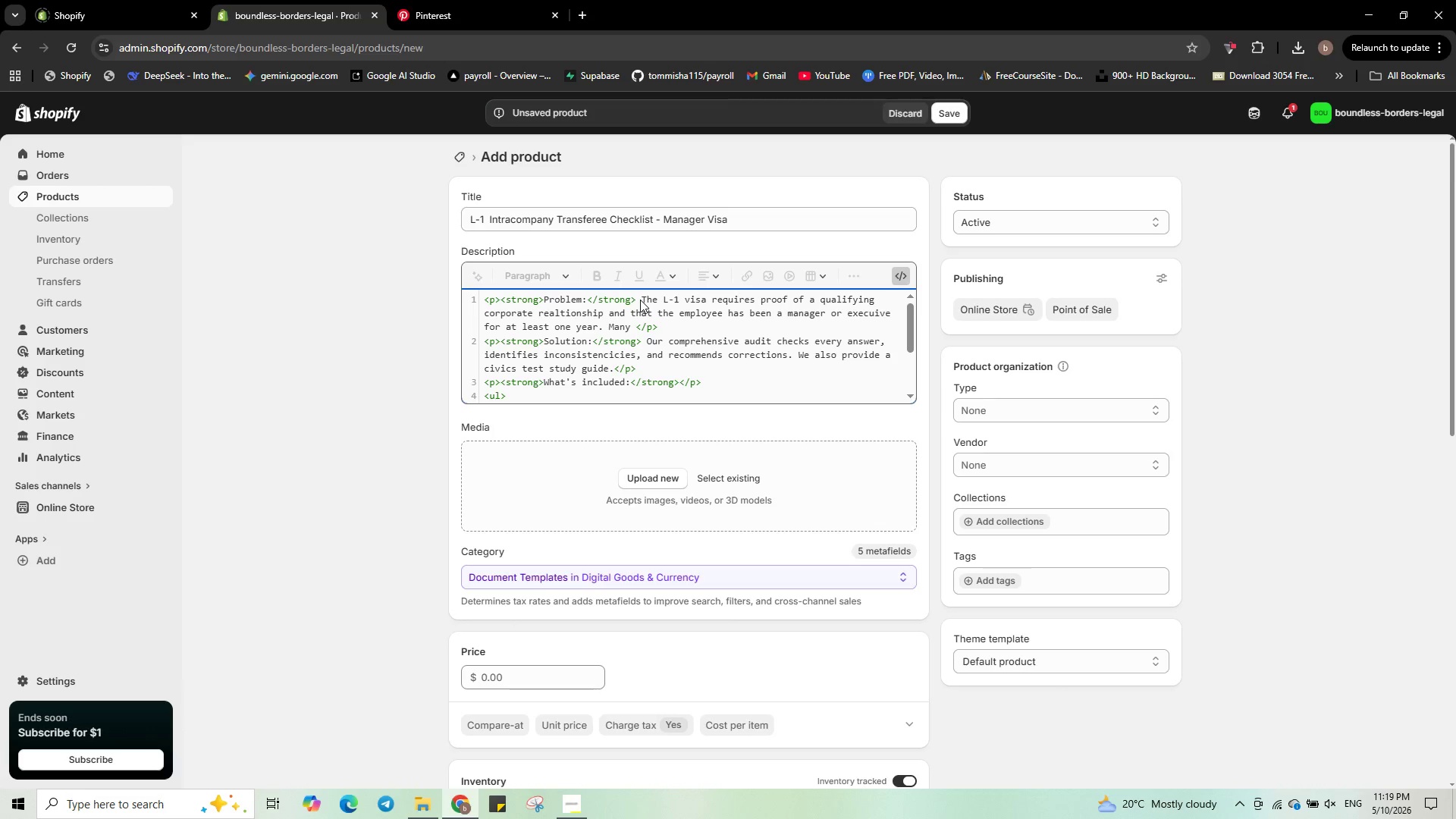 
type(application )
 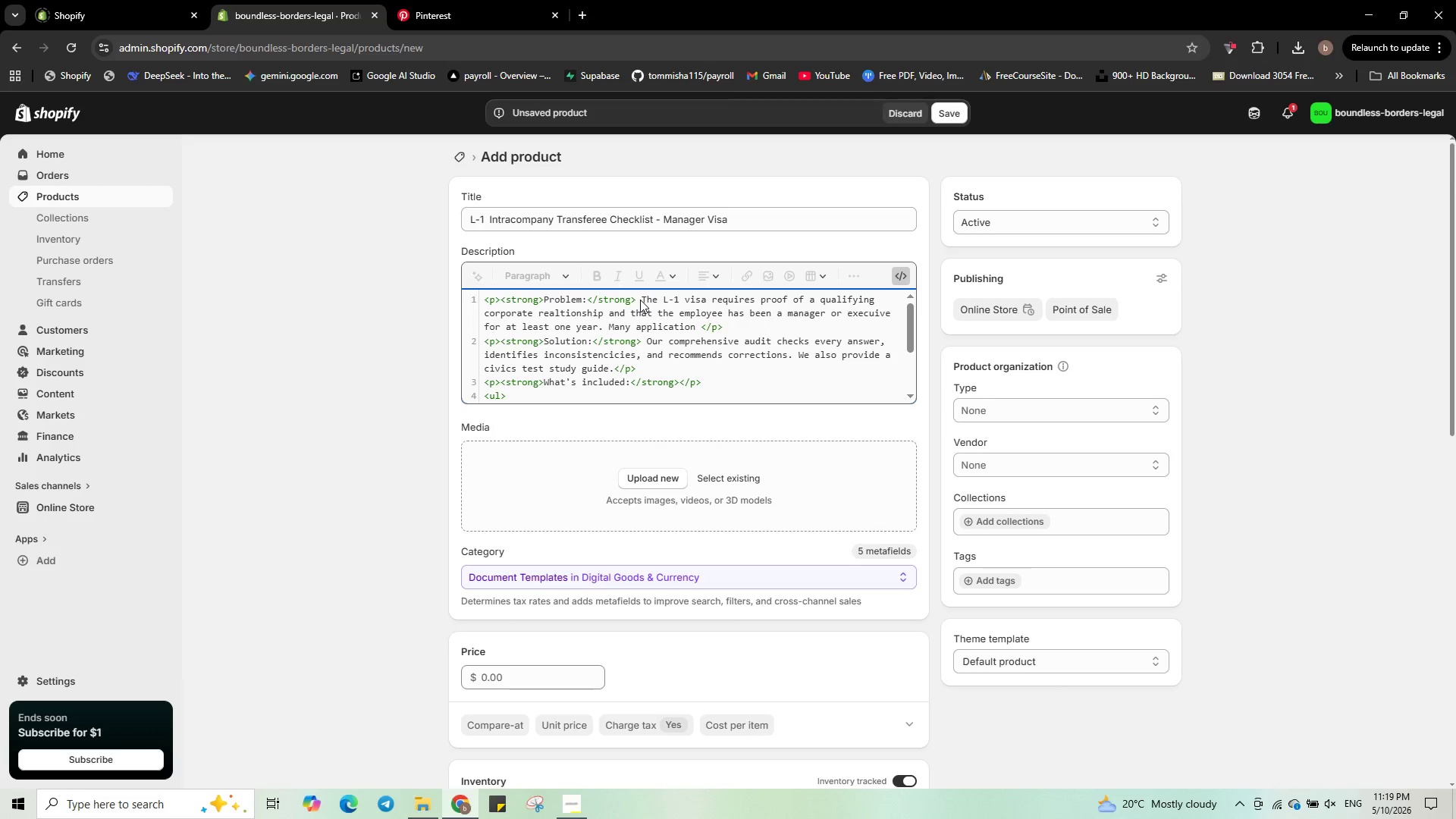 
key(Backspace)
 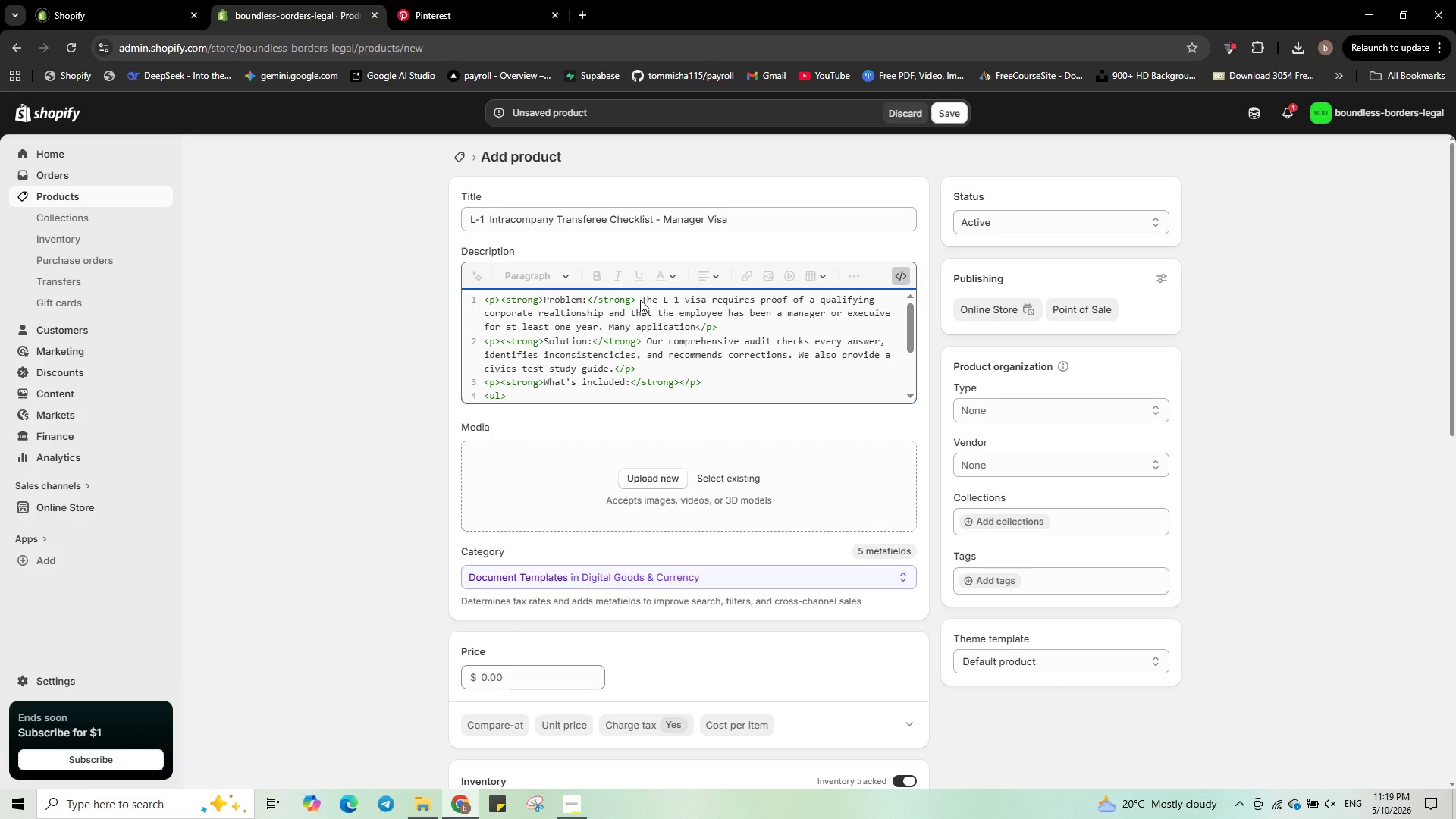 
key(S)
 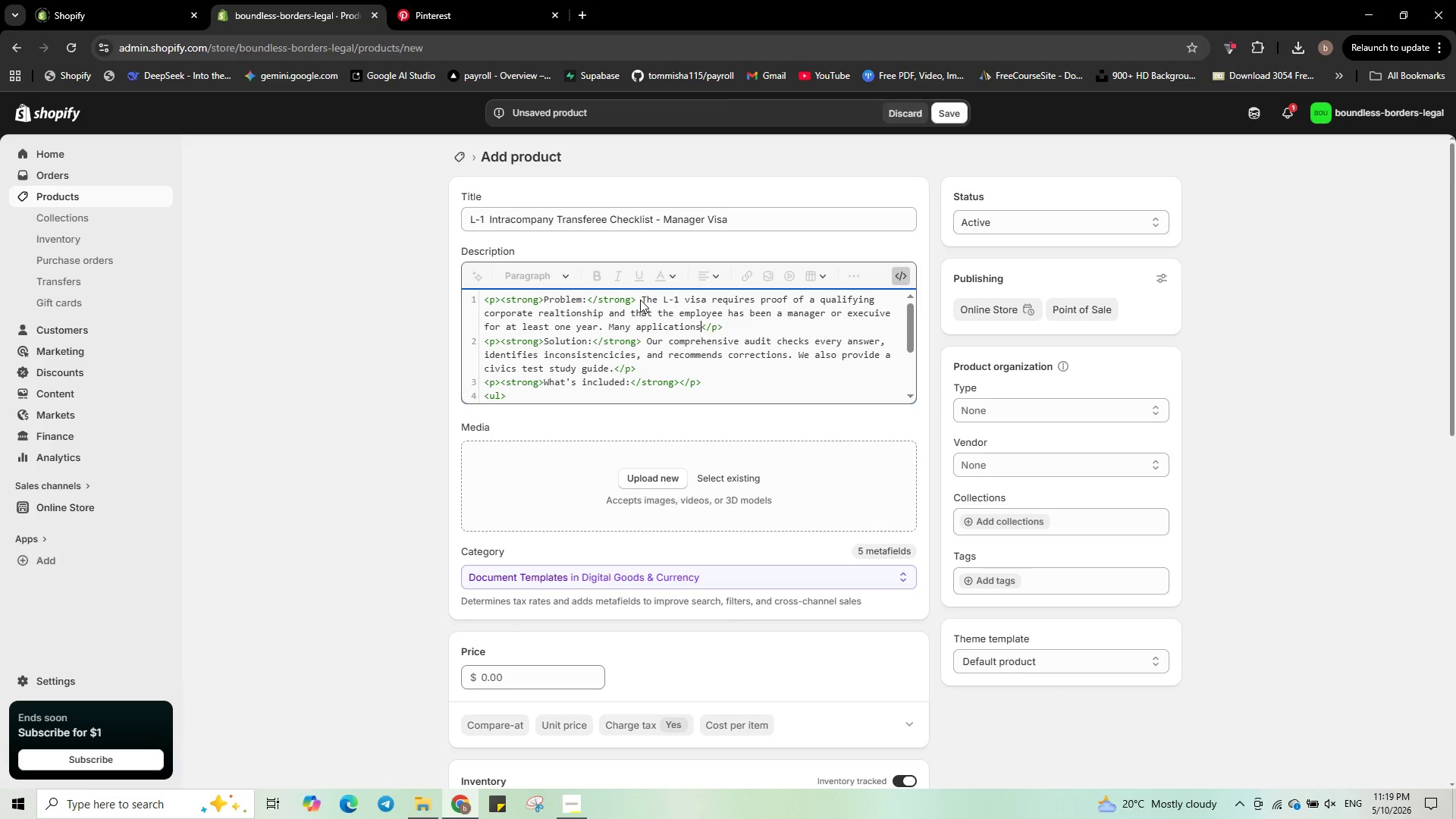 
key(Space)
 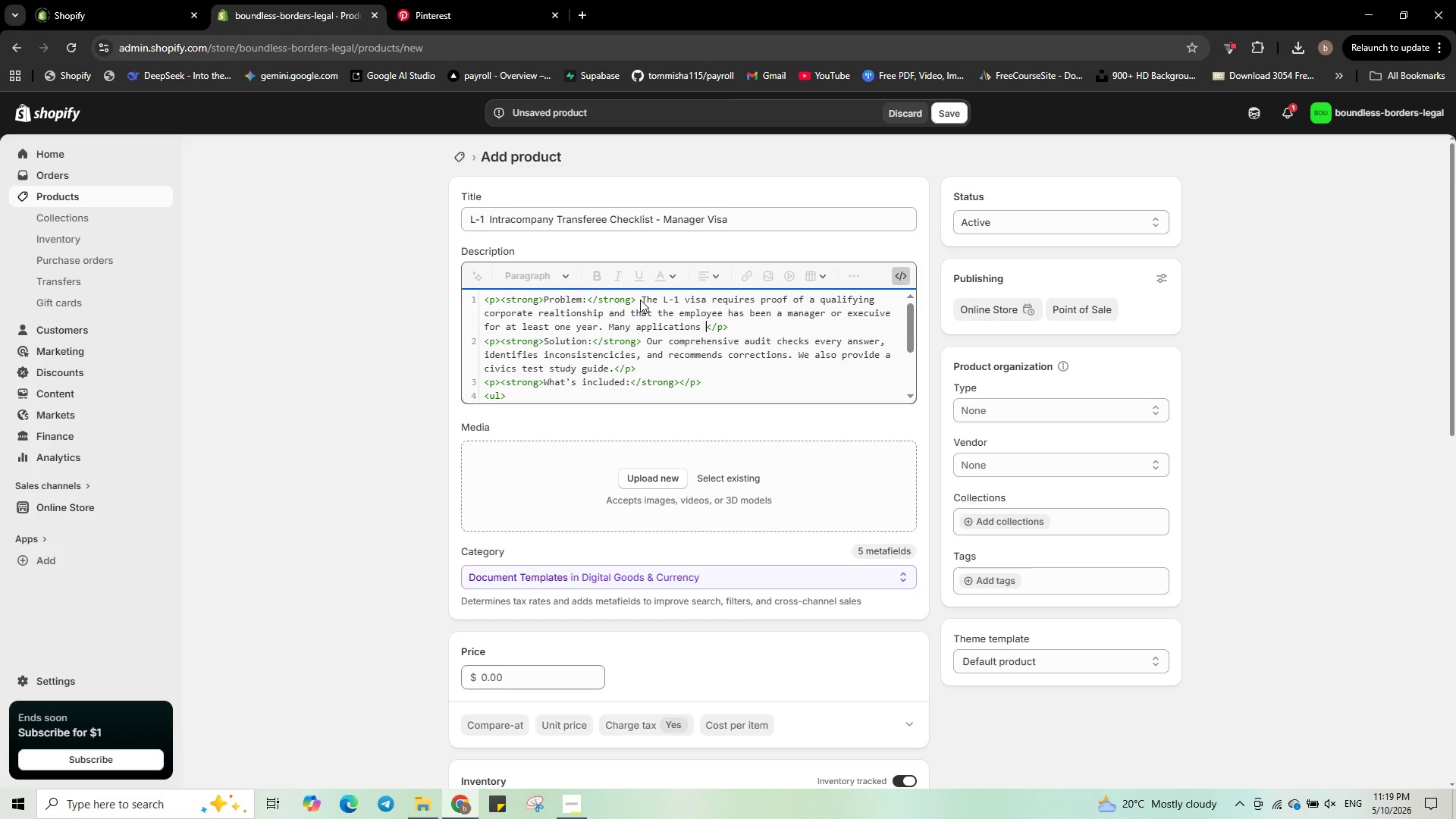 
wait(6.73)
 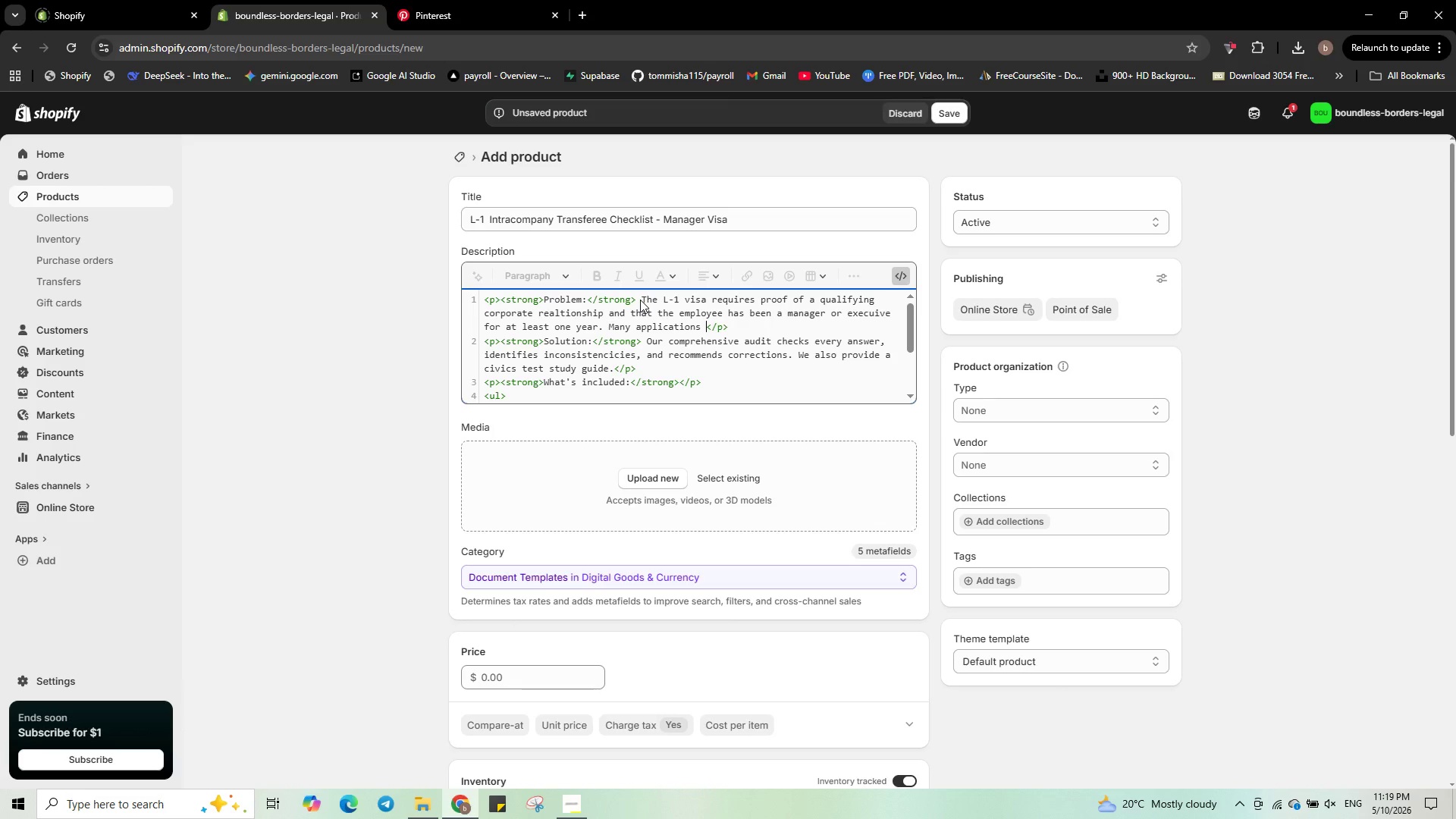 
type(lack proper )
 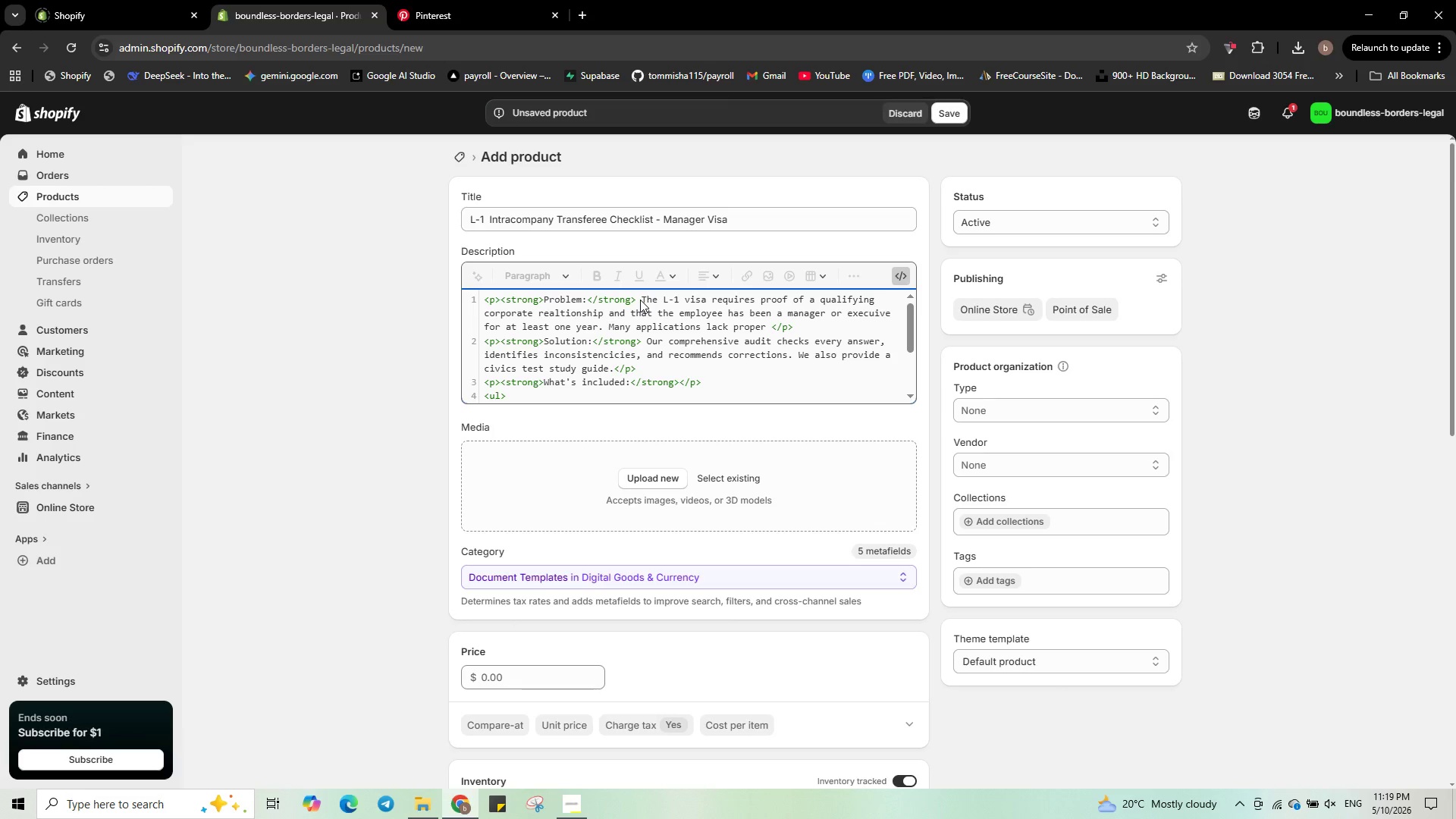 
wait(6.03)
 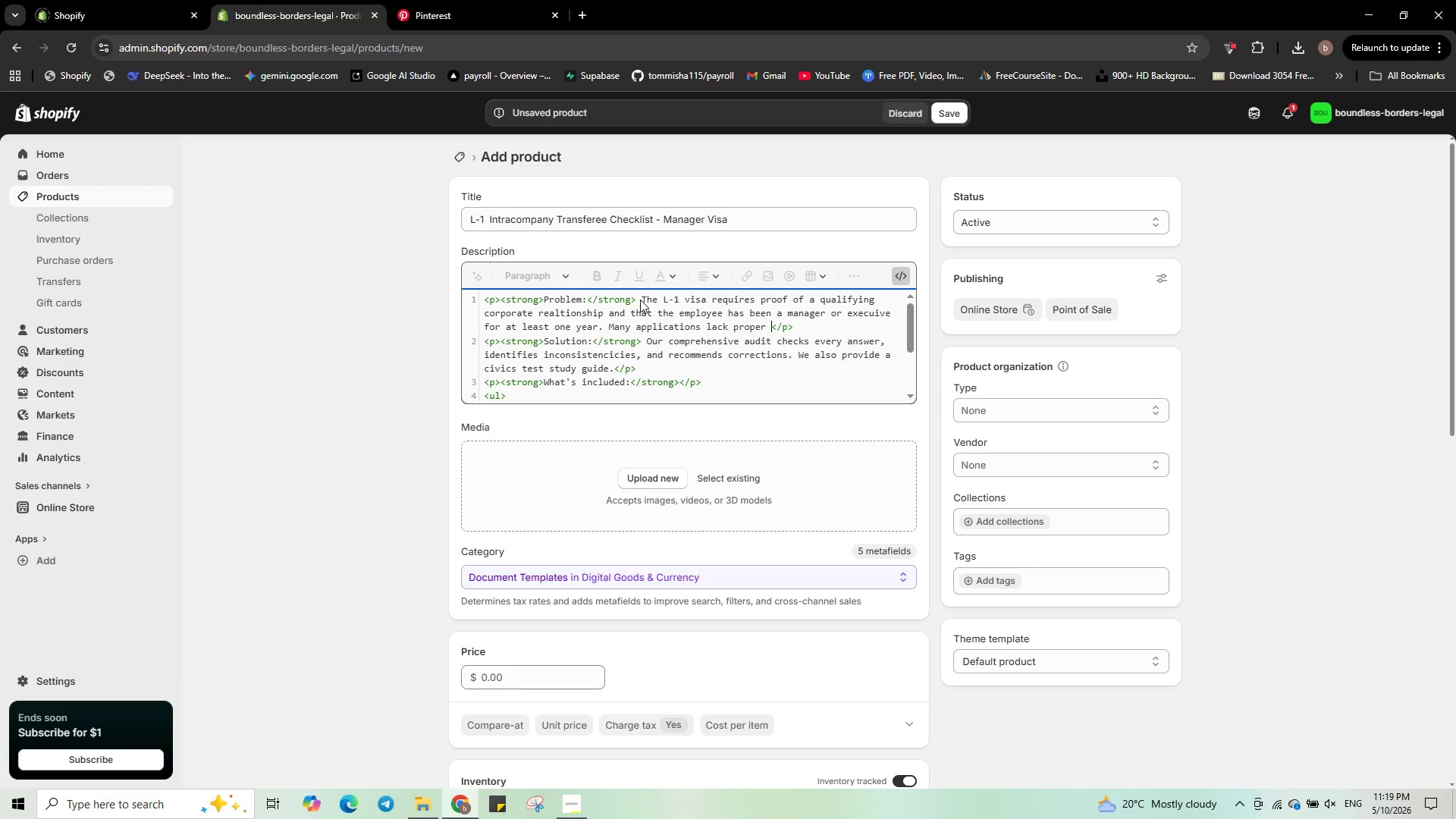 
type(documentation )
key(Backspace)
type(.)
 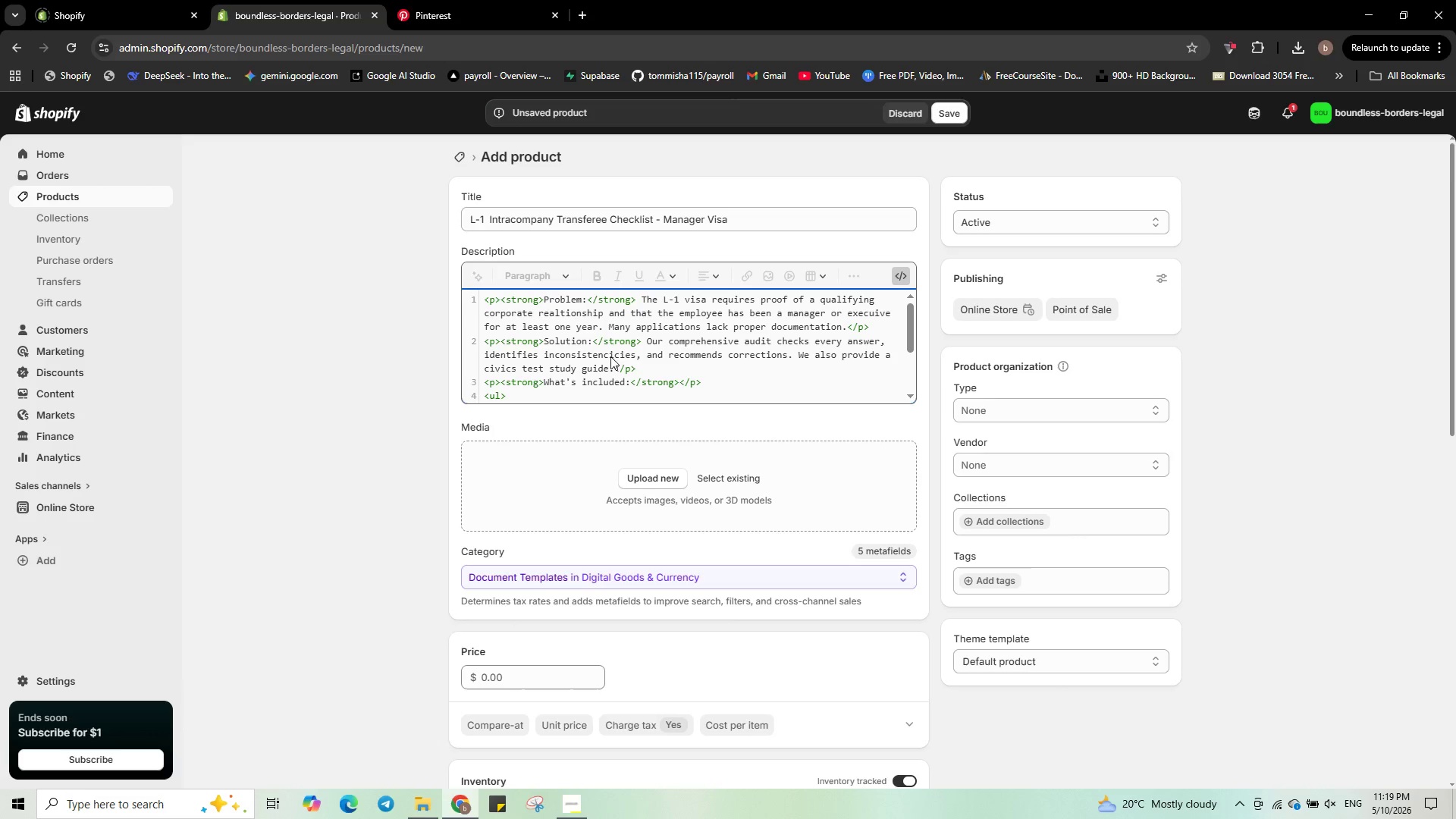 
left_click([643, 340])
 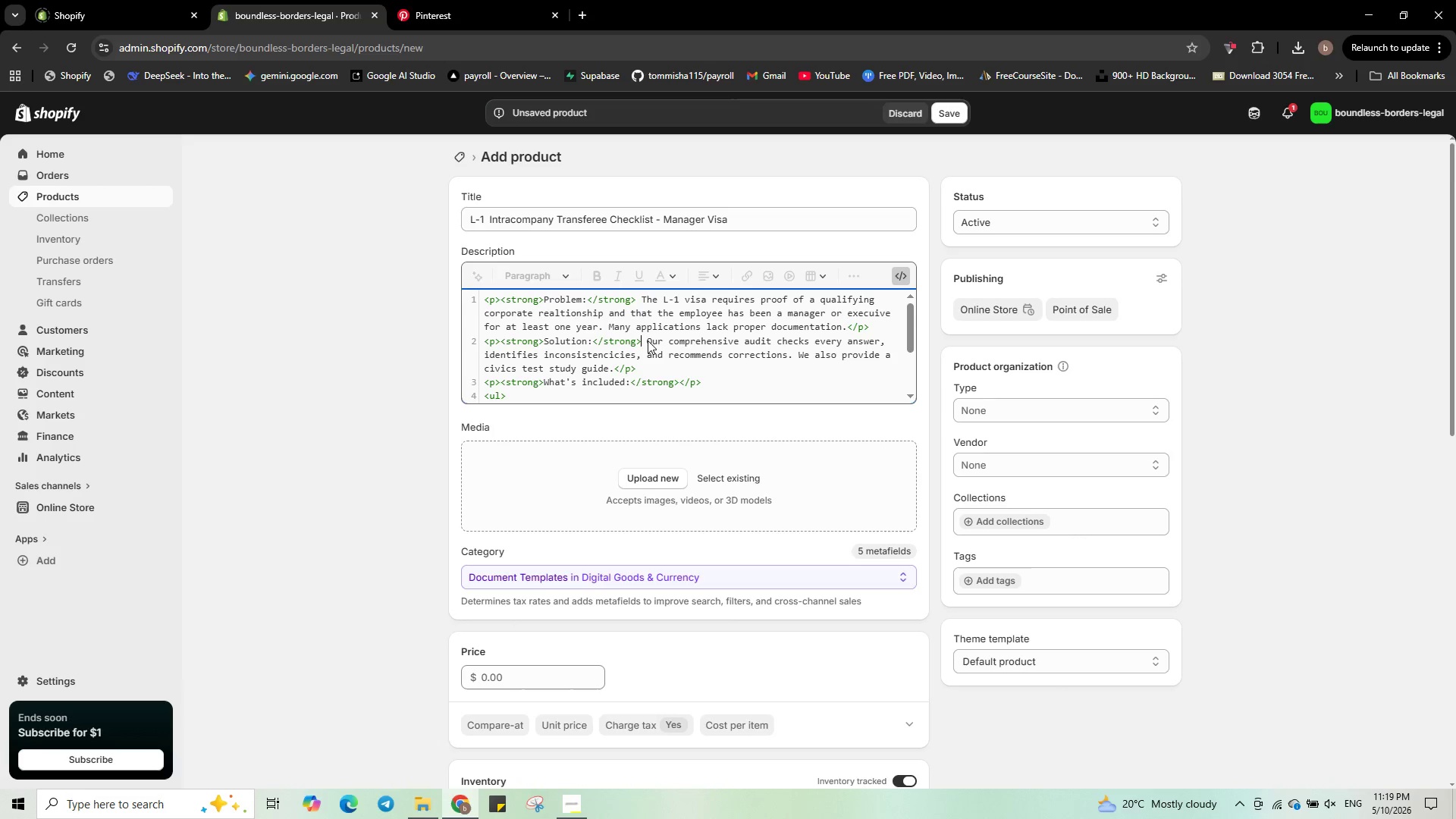 
left_click_drag(start_coordinate=[648, 340], to_coordinate=[615, 371])
 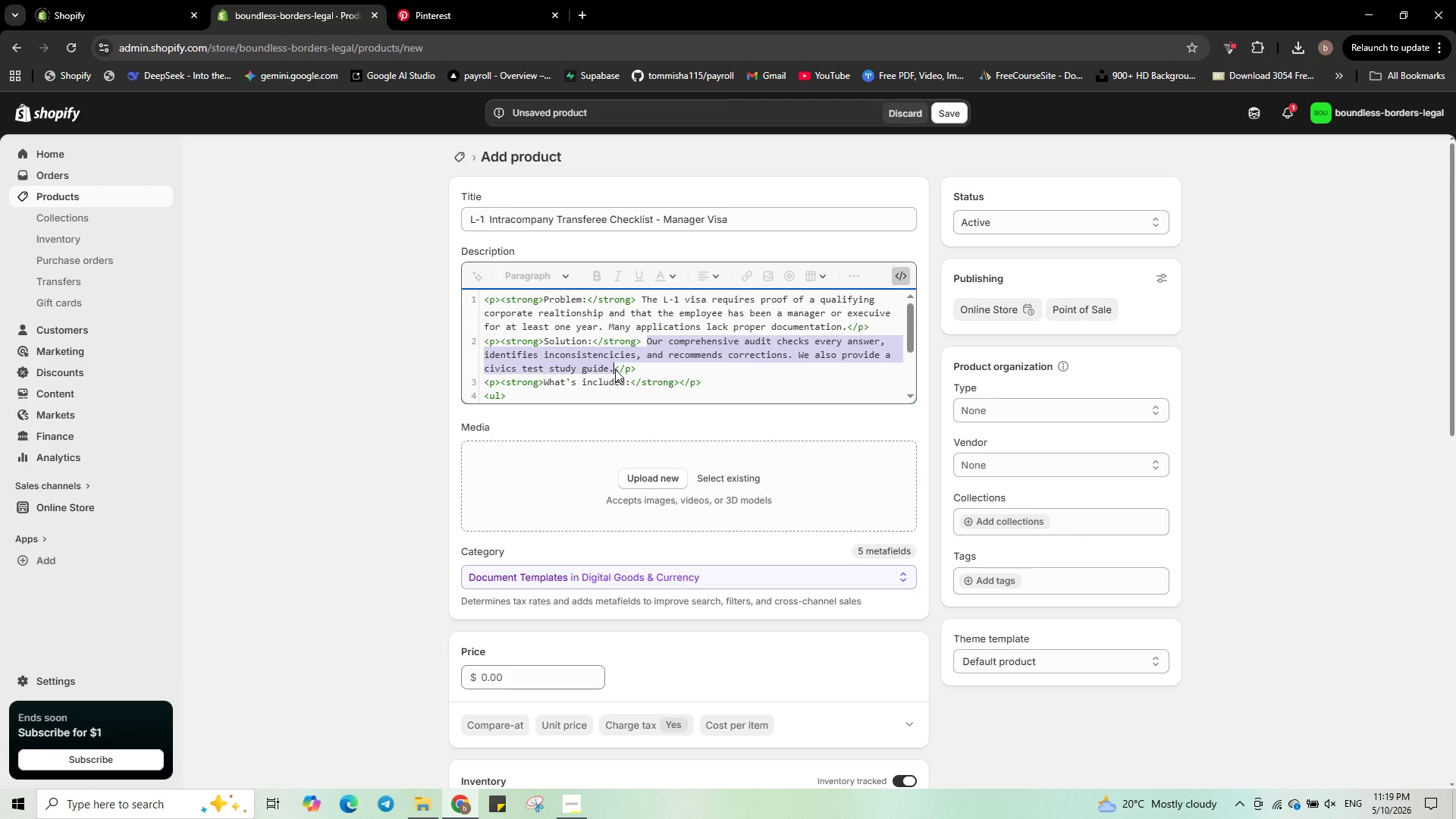 
key(Backspace)
 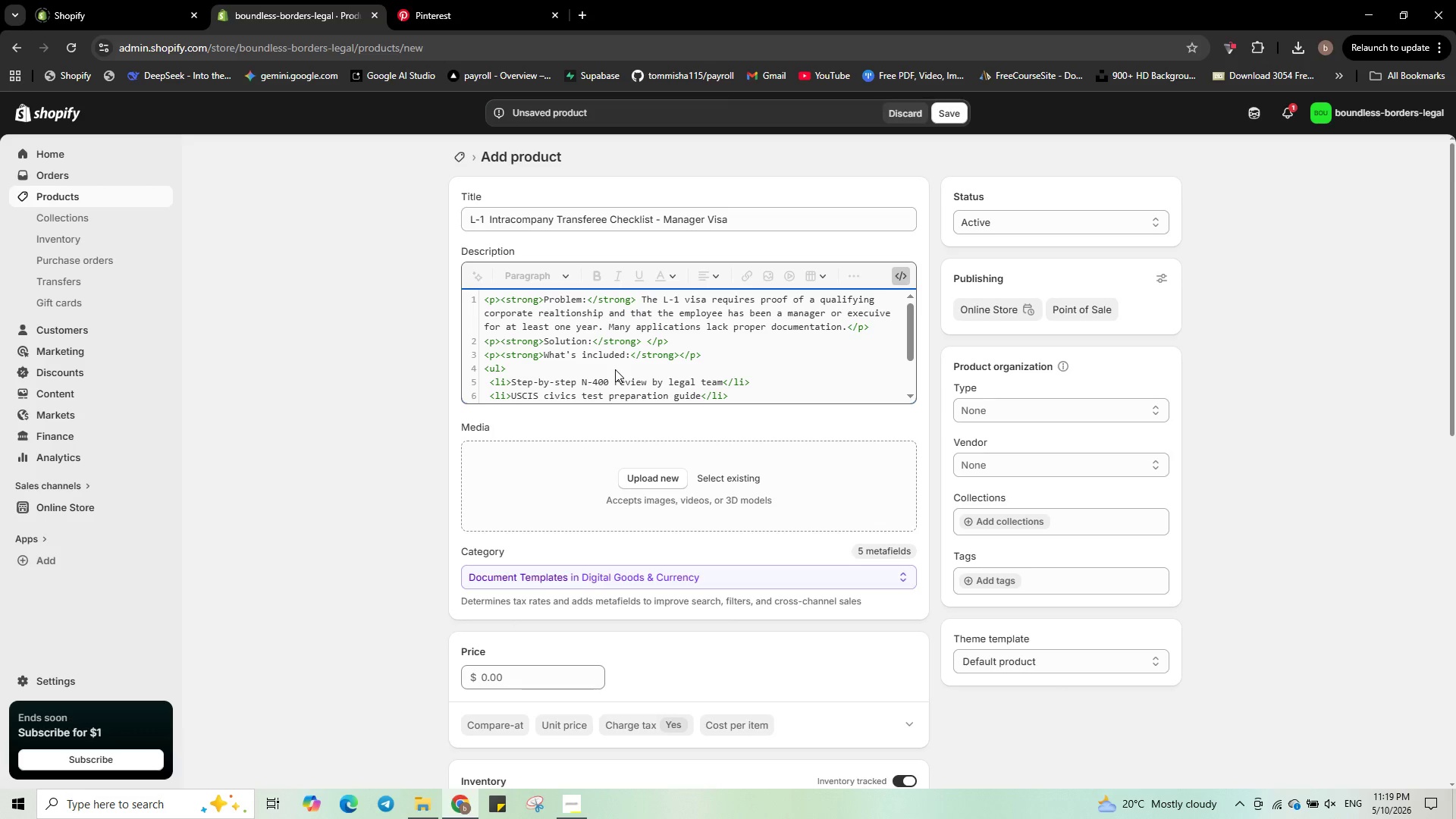 
wait(8.75)
 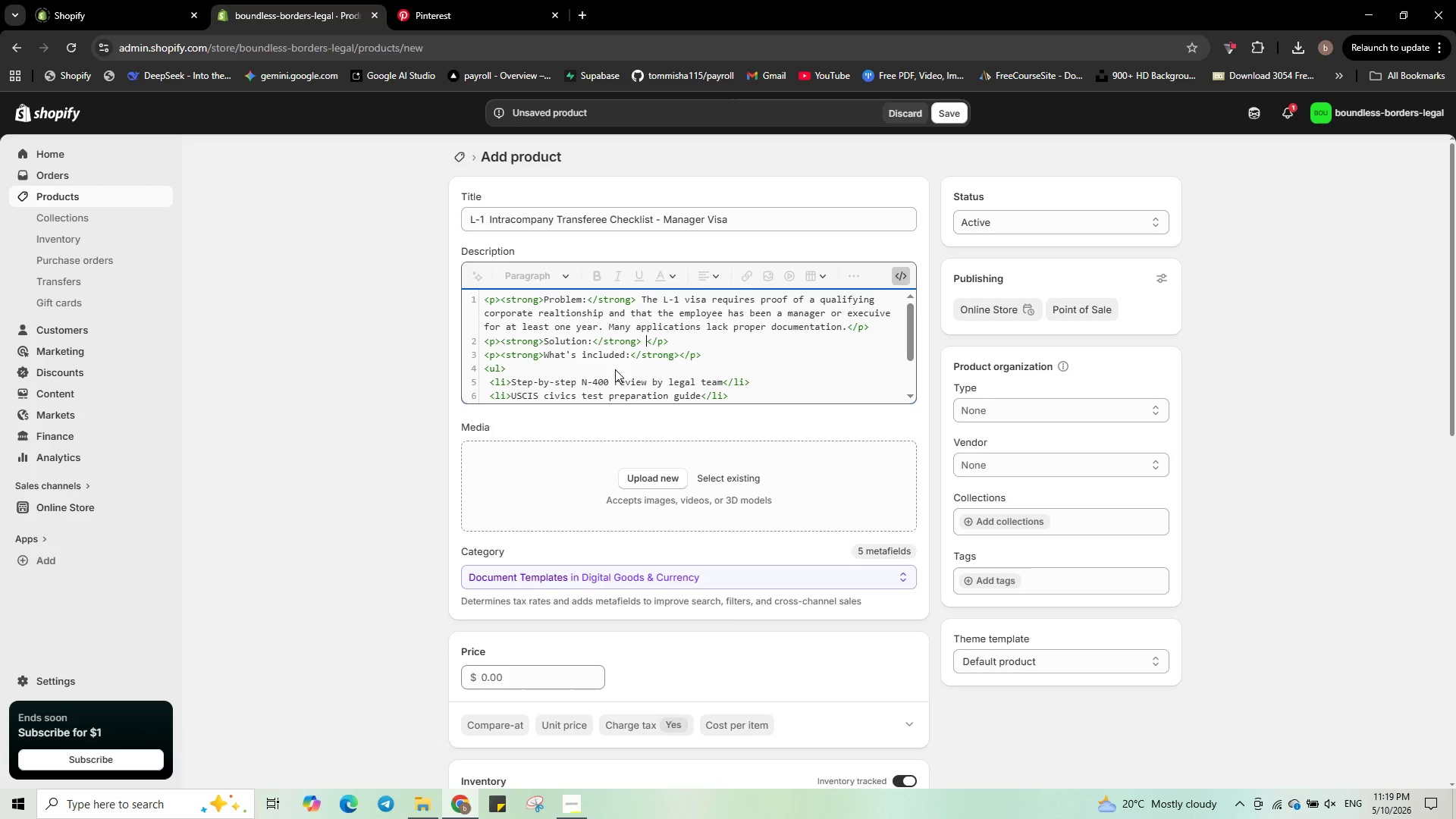 
key(Control+V)
 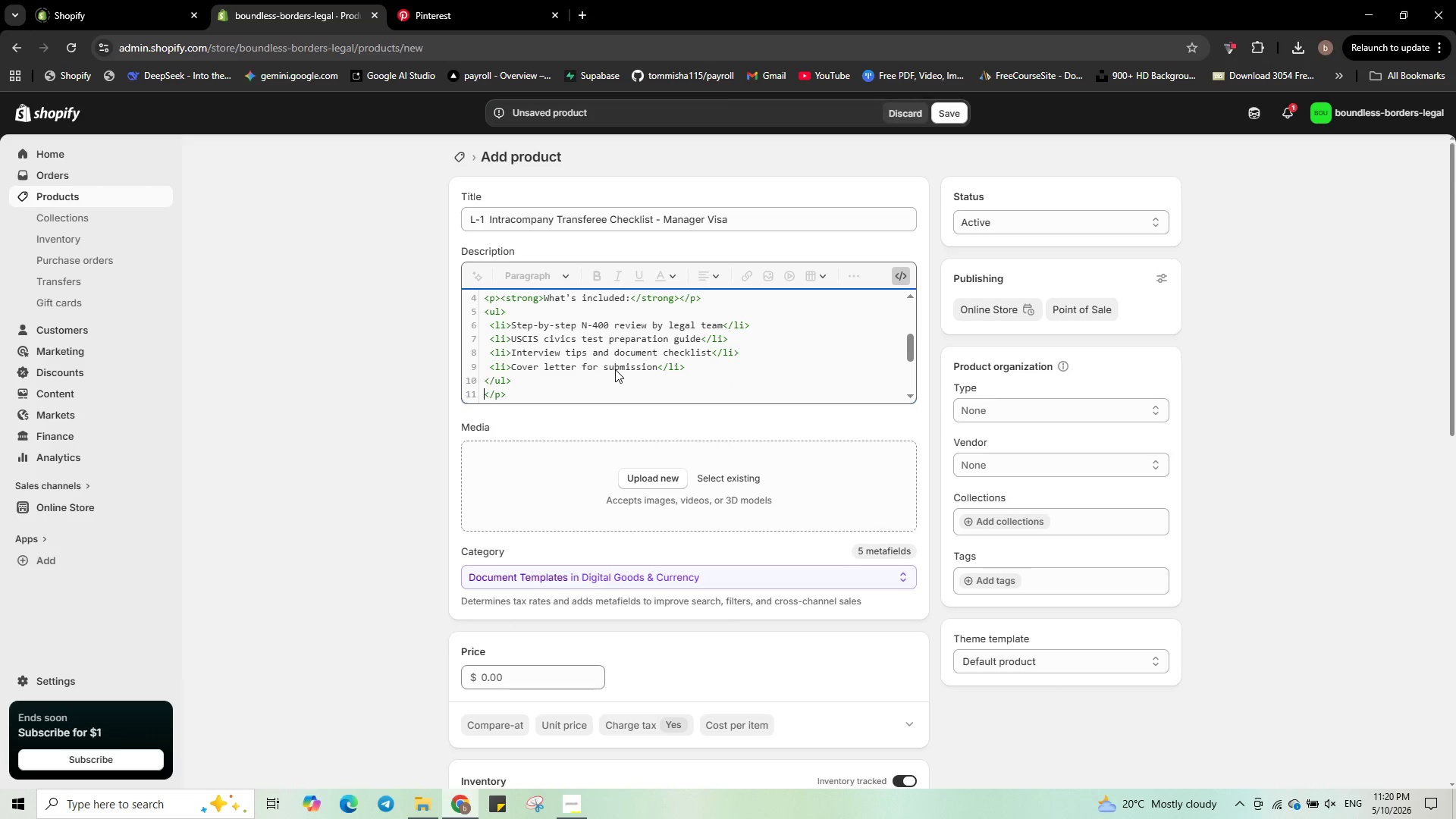 
key(Control+Z)
 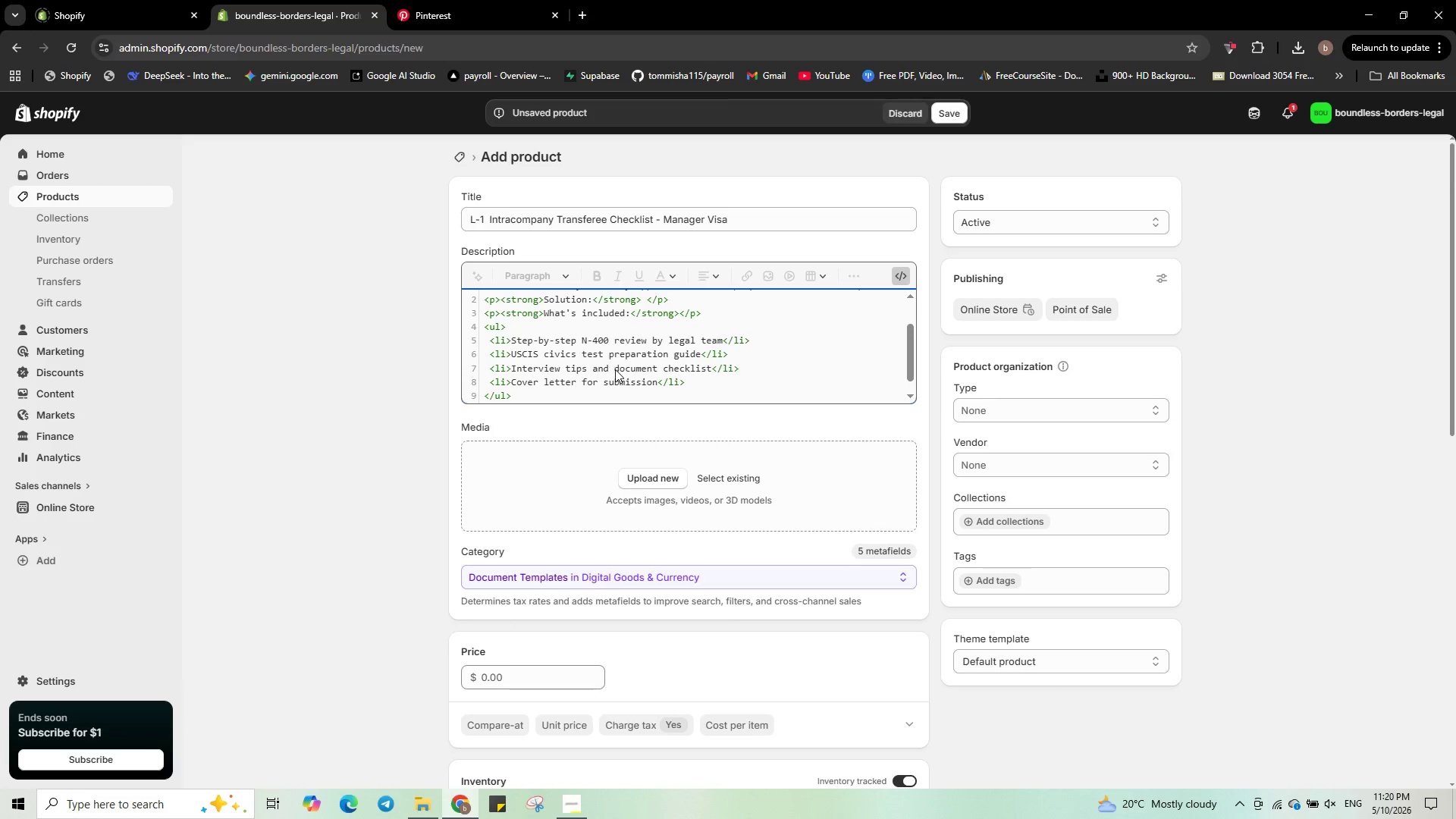 
left_click([617, 373])
 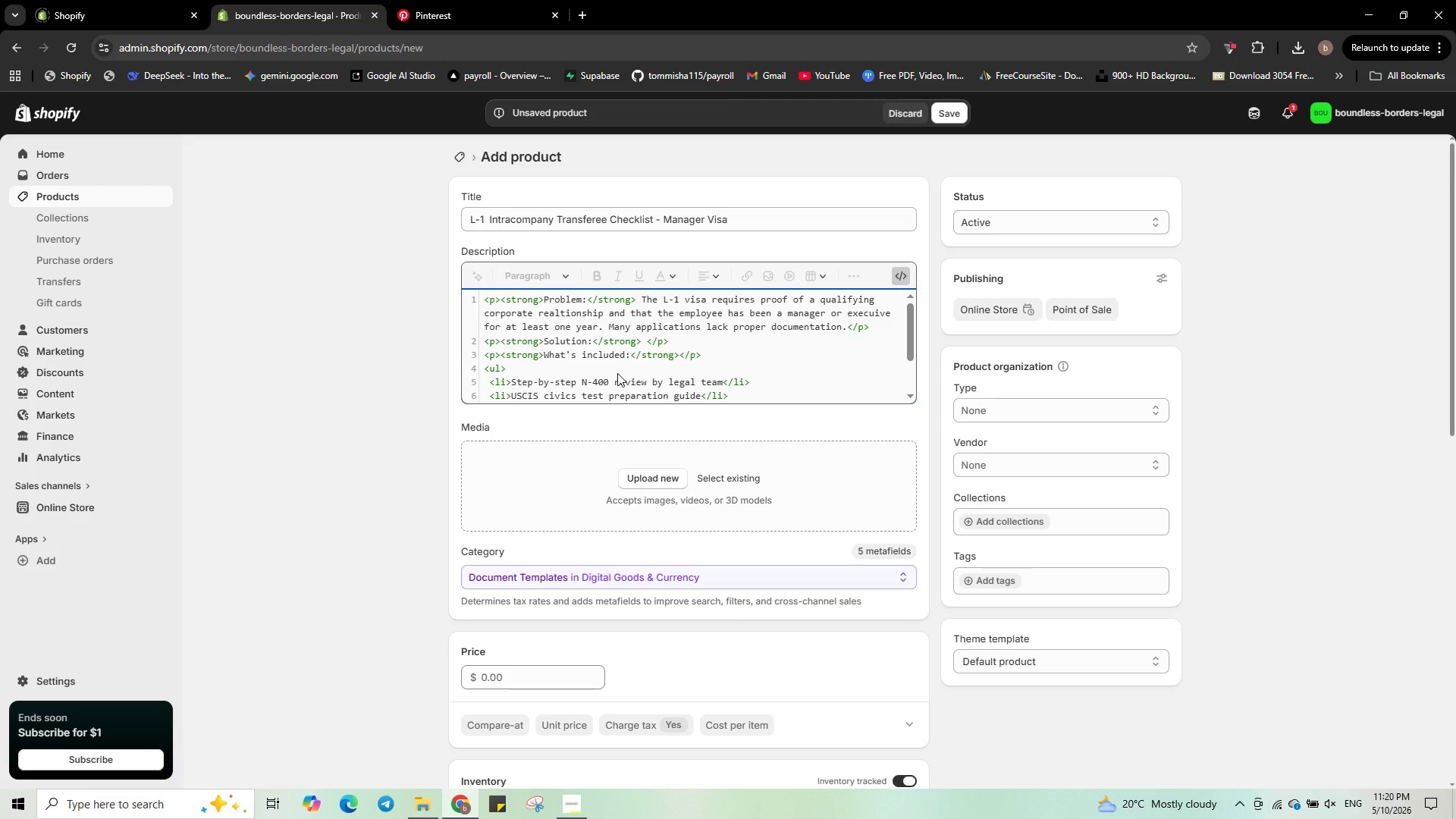 
scroll: coordinate [617, 373], scroll_direction: up, amount: 2.0
 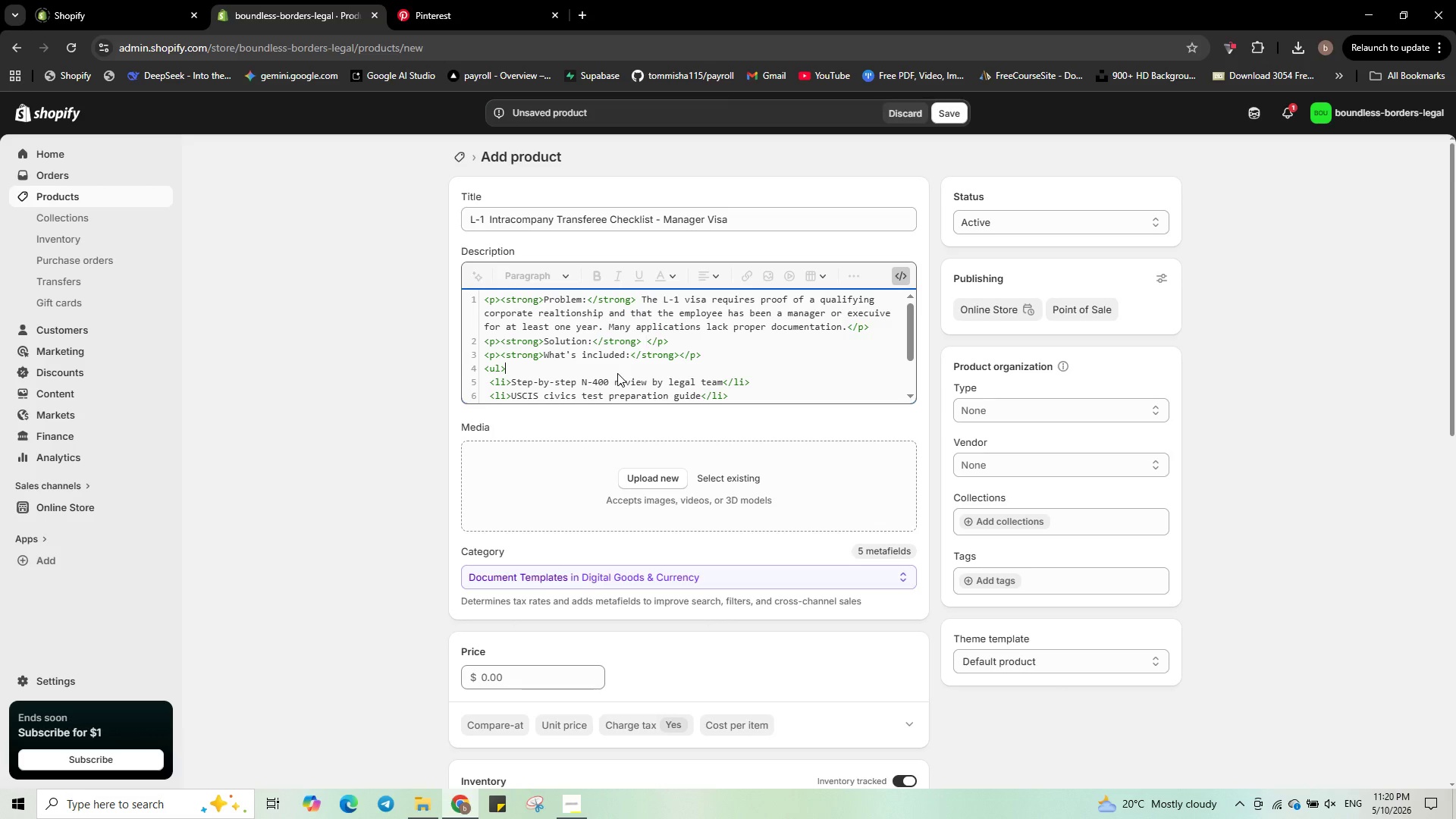 
type(Our )
key(Backspace)
key(Backspace)
key(Backspace)
key(Backspace)
 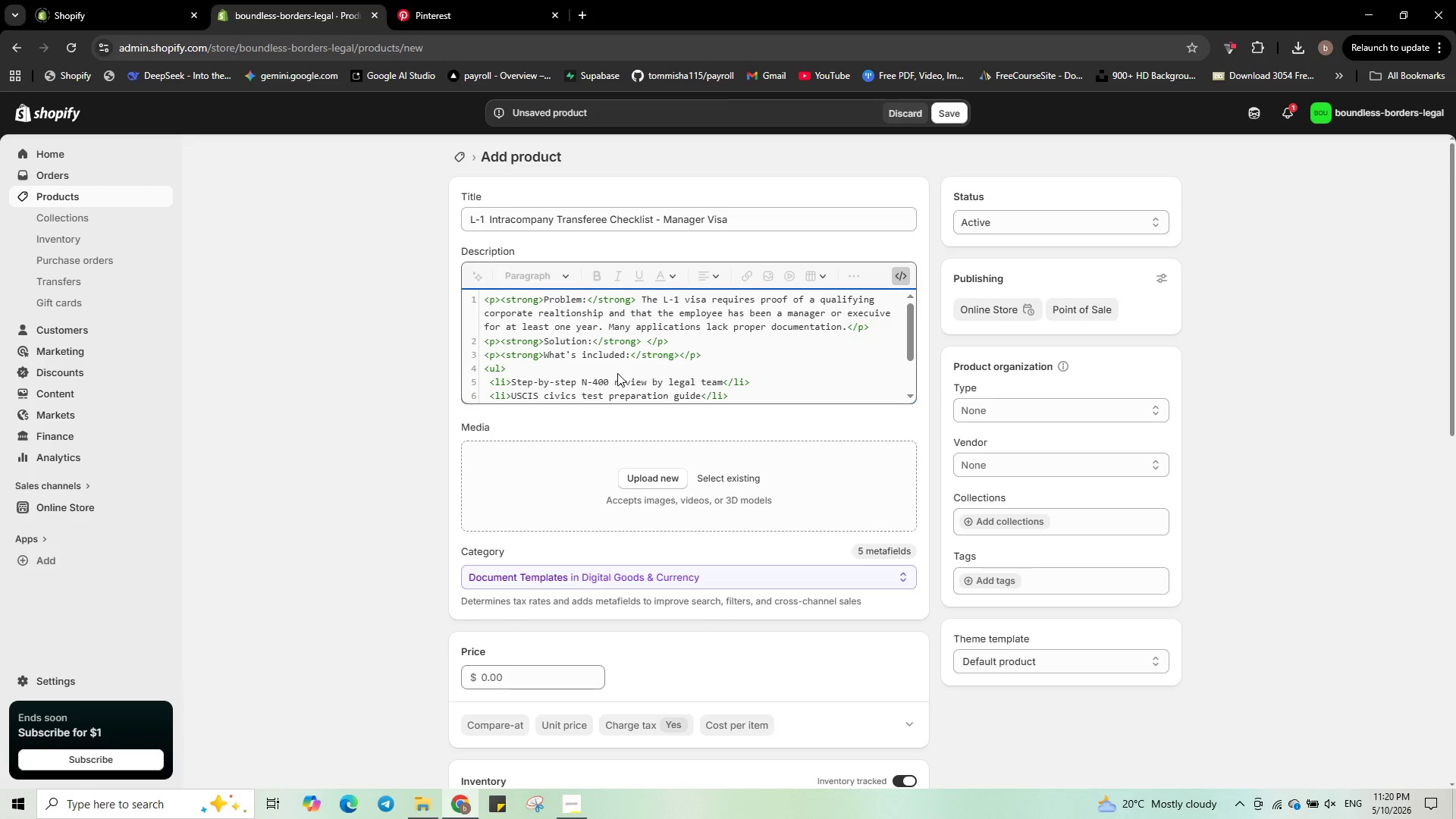 
key(ArrowUp)
 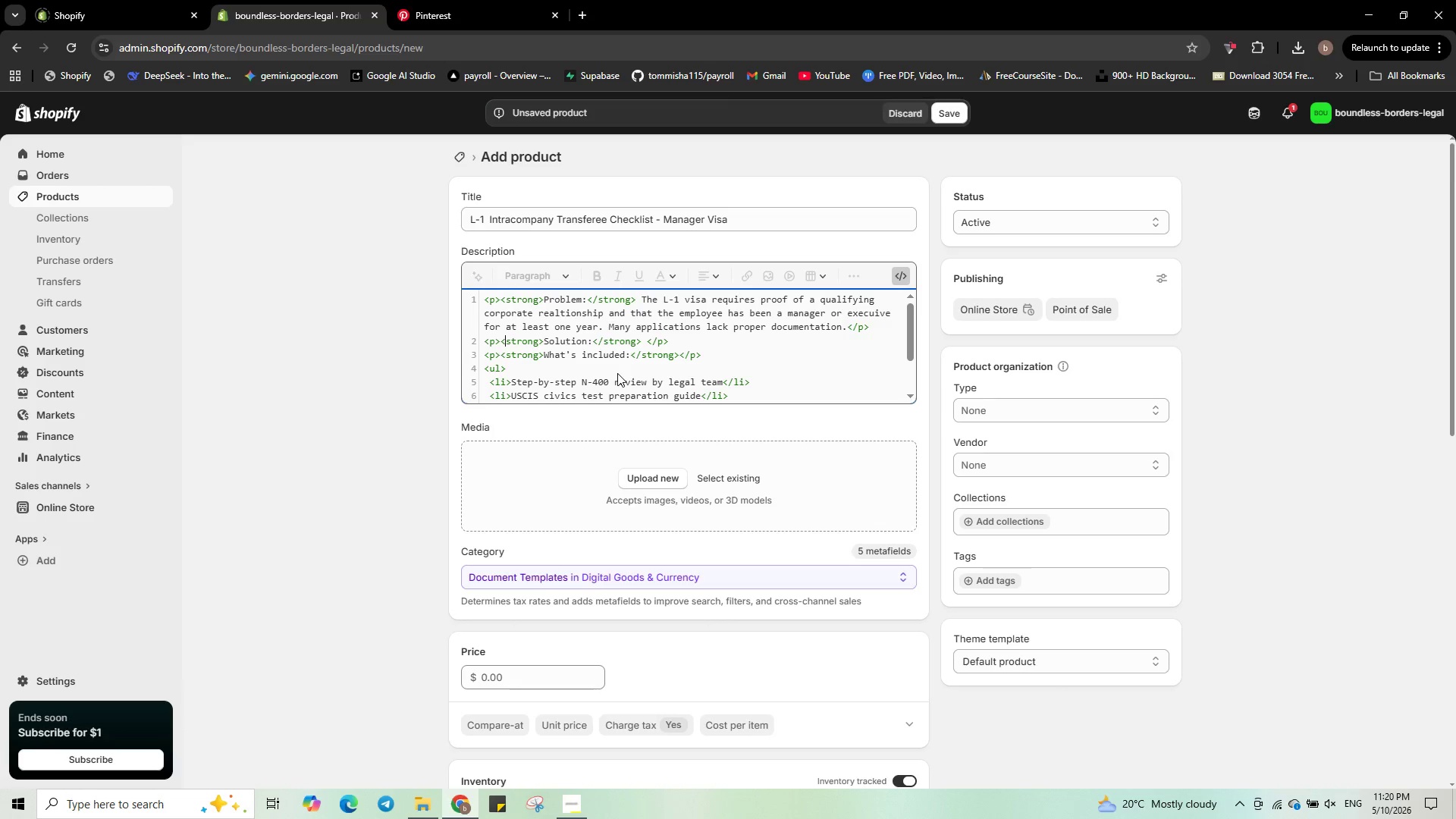 
key(ArrowUp)
 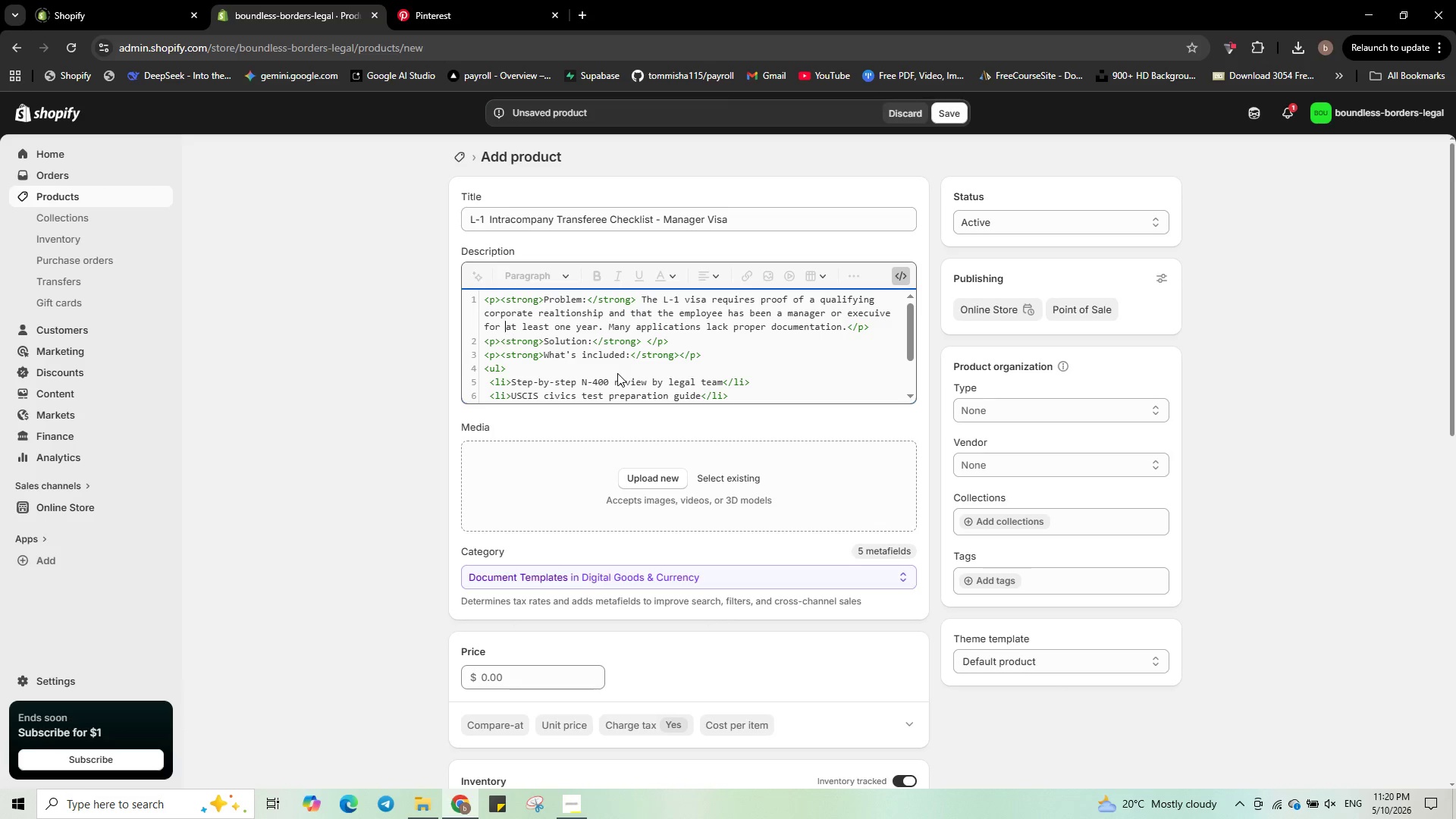 
key(ArrowUp)
 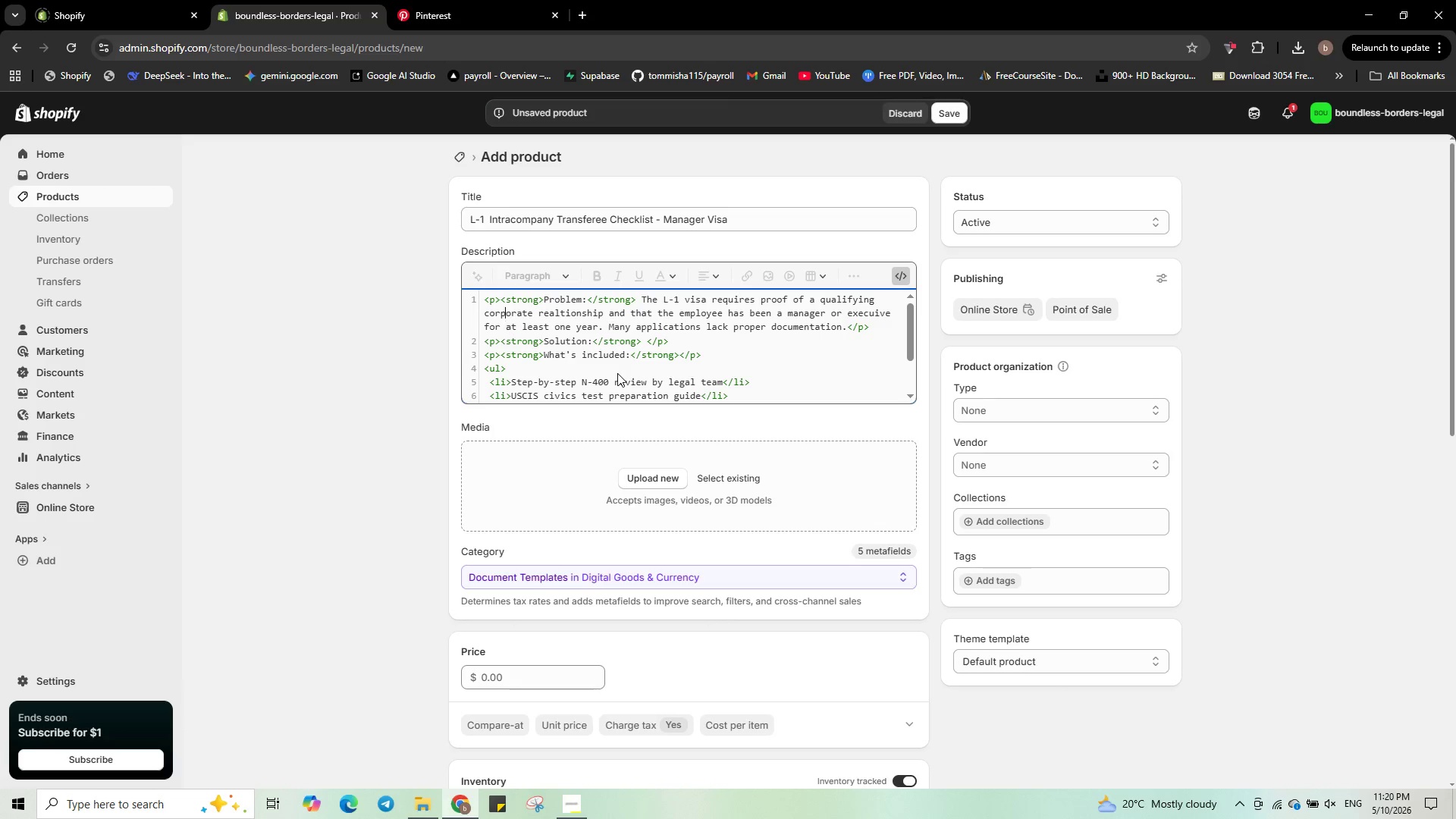 
key(ArrowUp)
 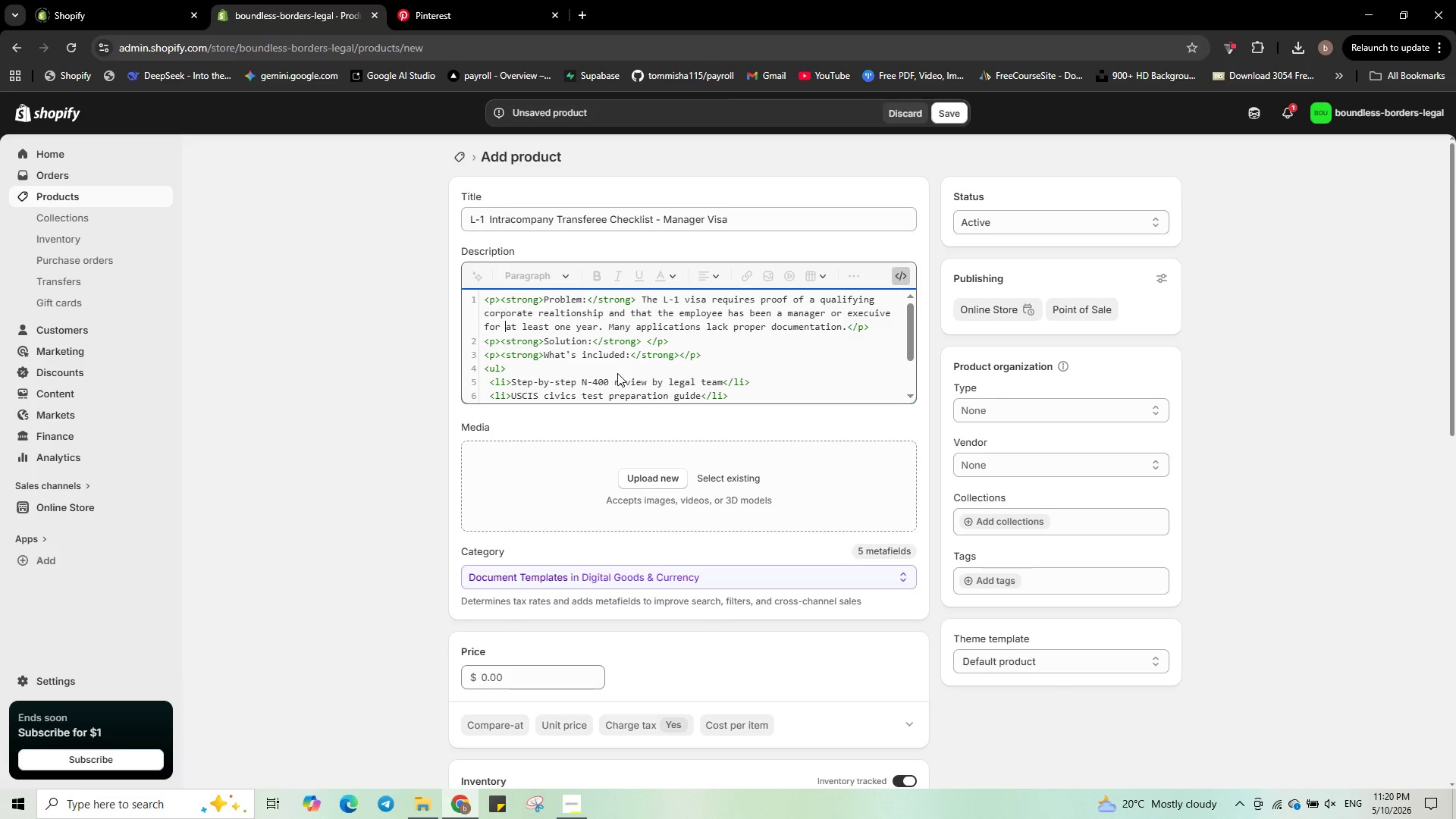 
key(ArrowDown)
 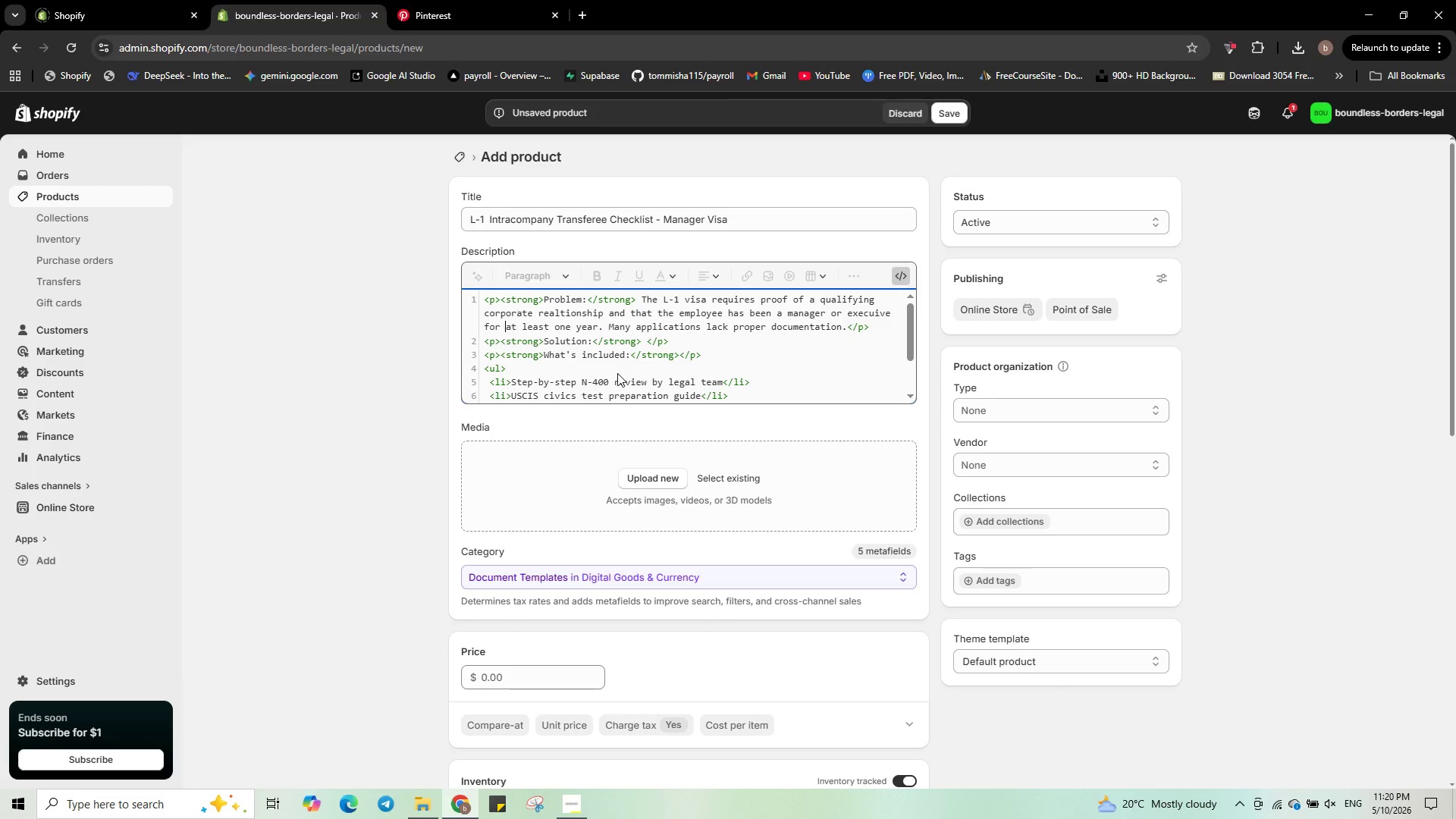 
key(Control+ArrowRight)
 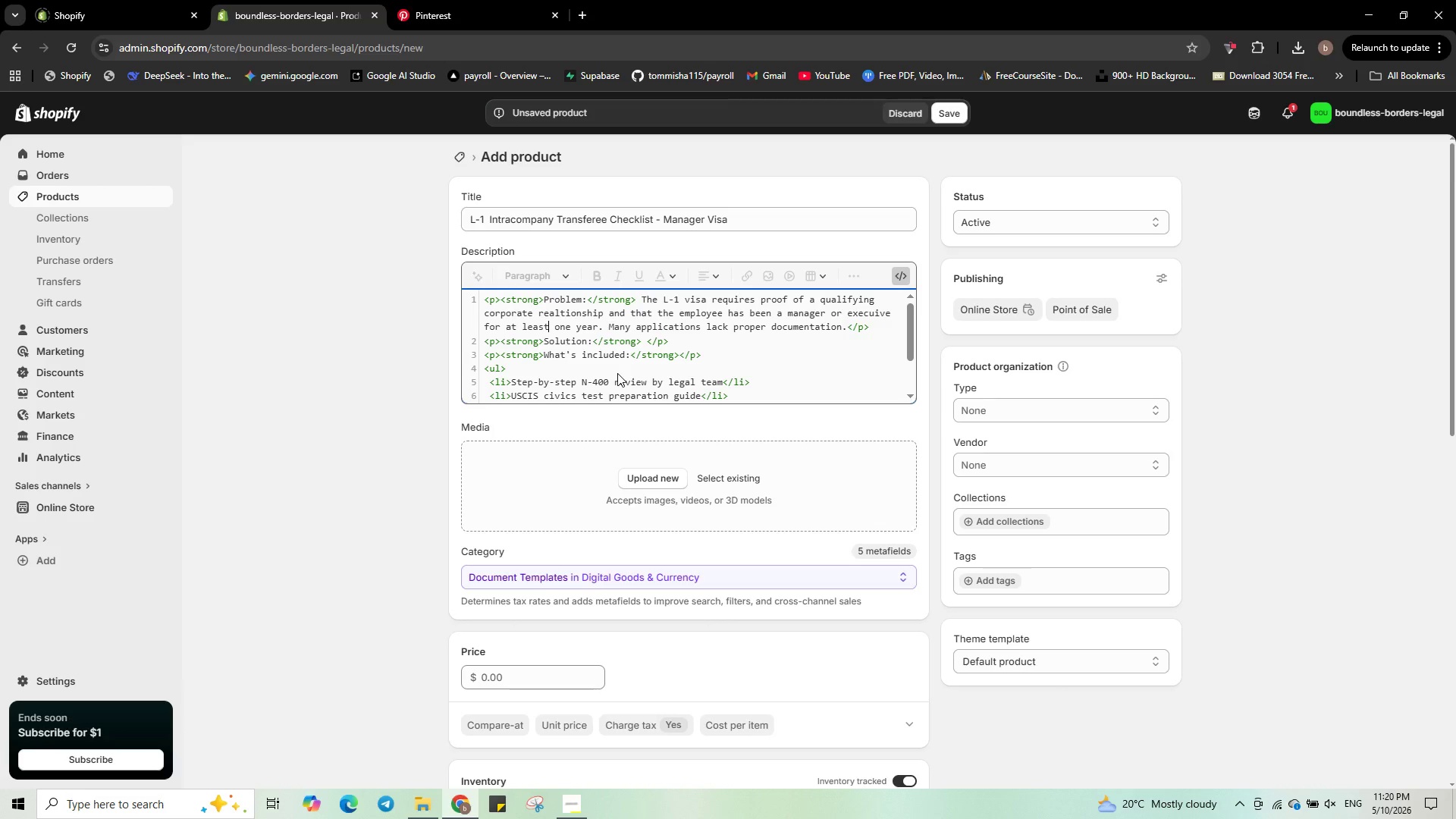 
key(Control+ArrowRight)
 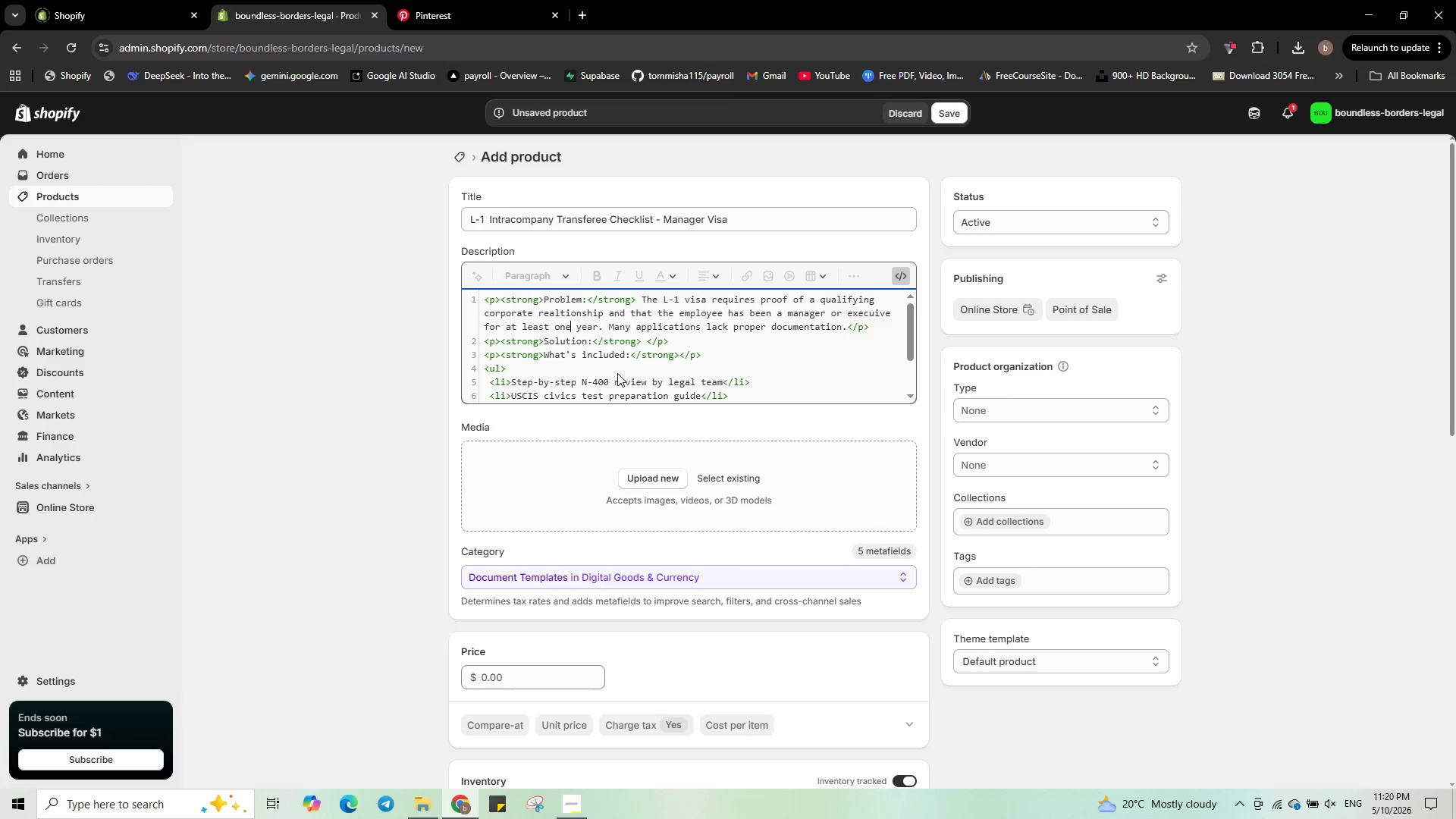 
key(Control+ArrowRight)
 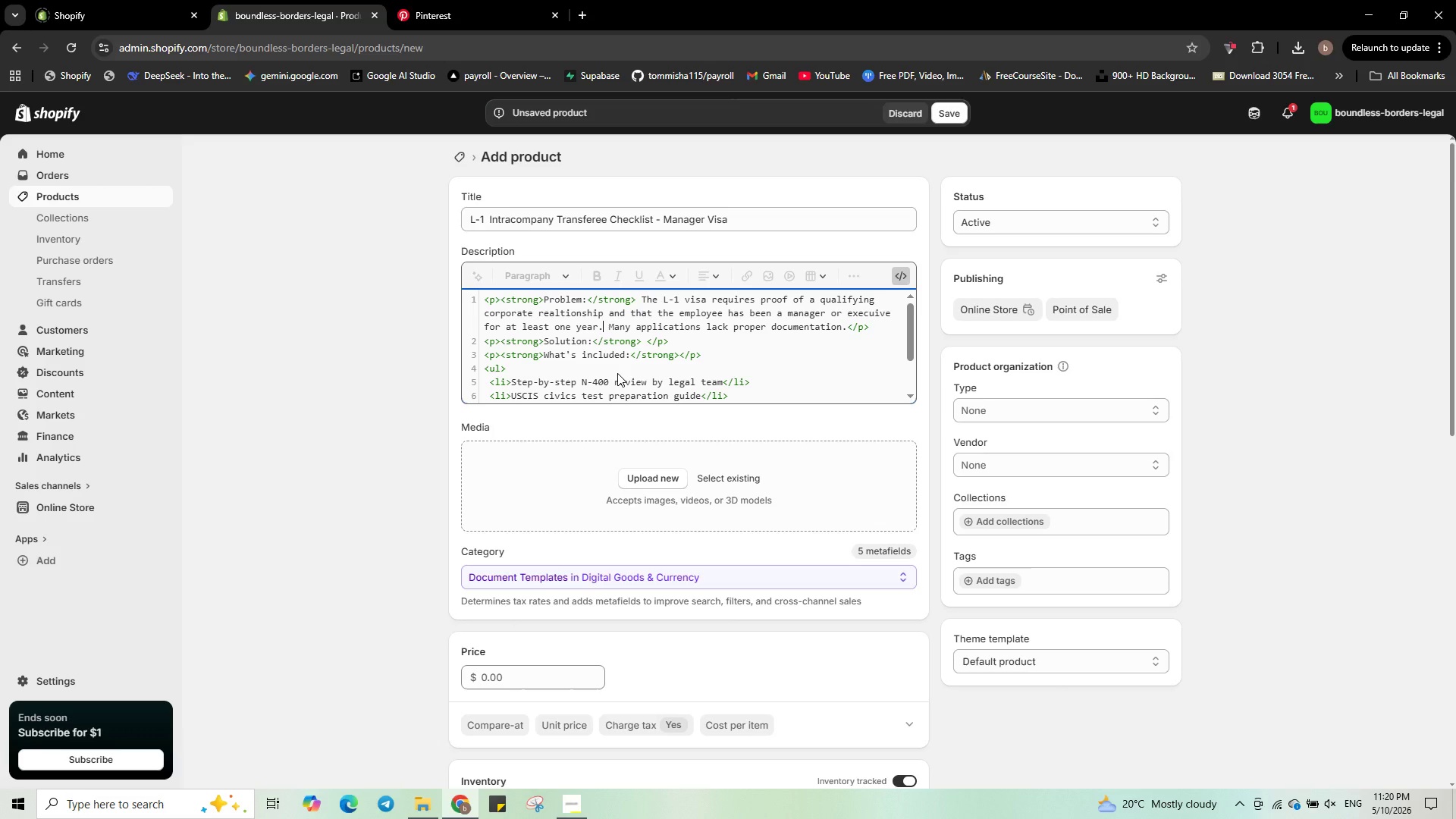 
key(Control+ArrowRight)
 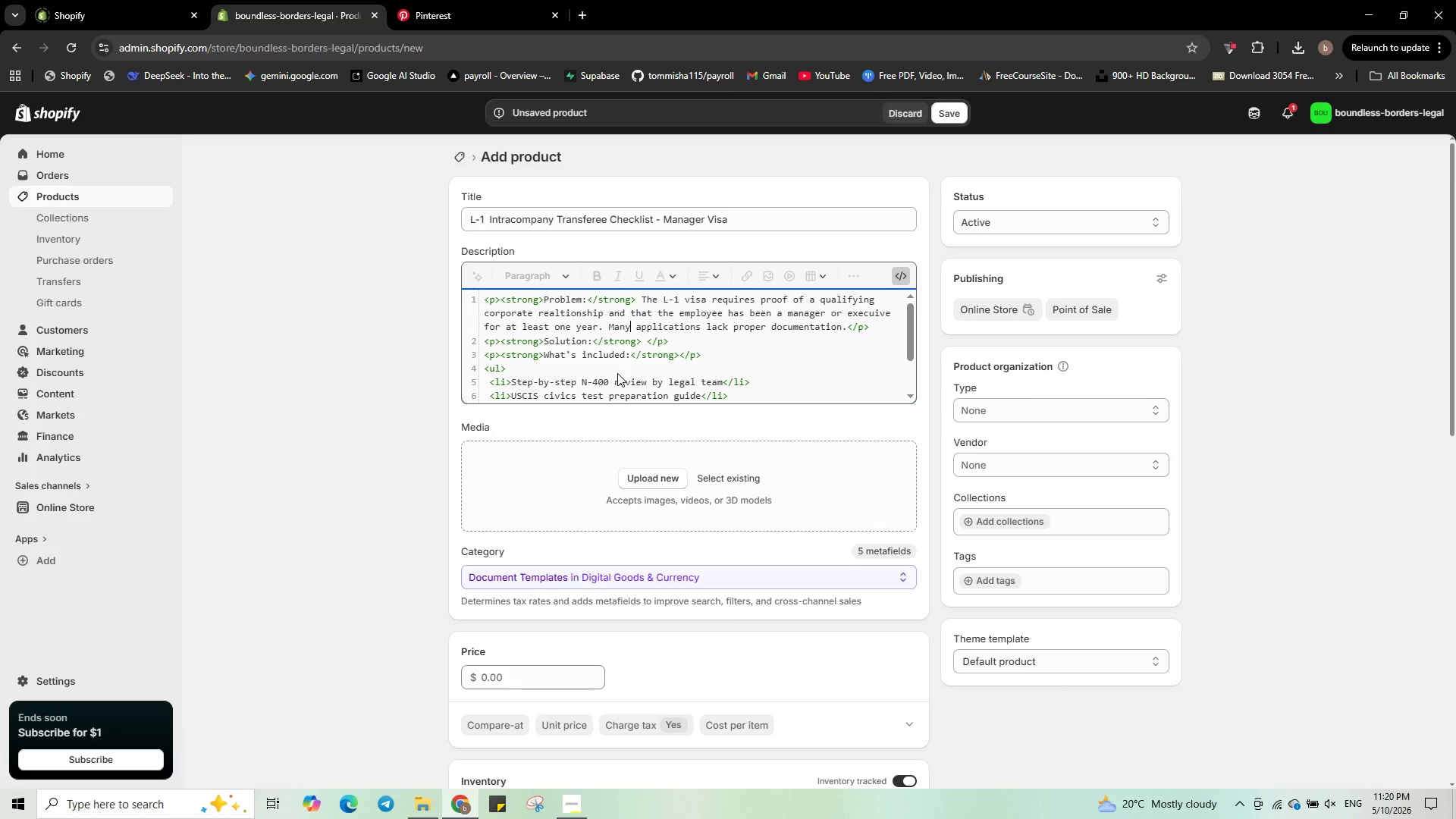 
key(Control+ArrowRight)
 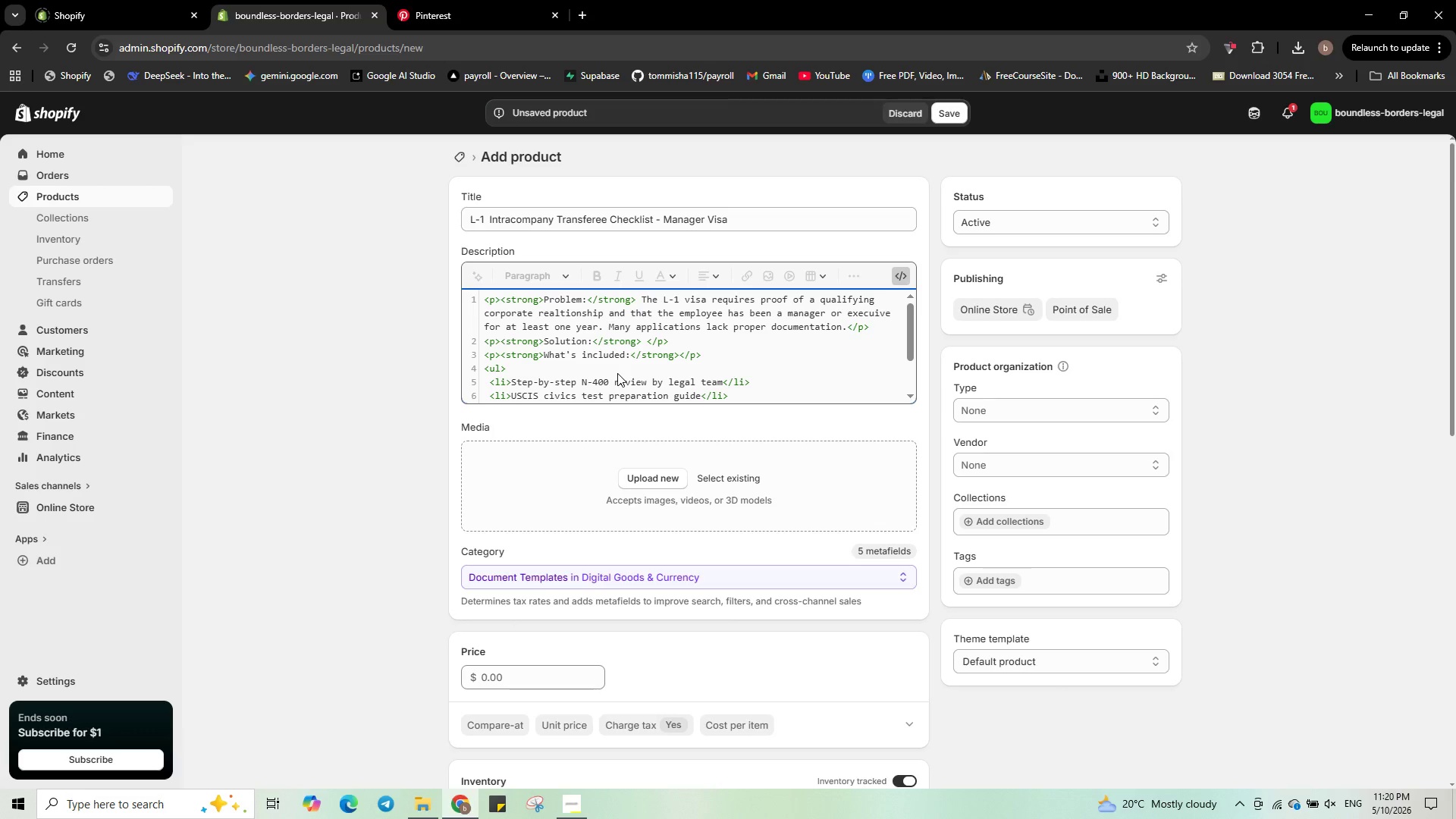 
key(ArrowDown)
 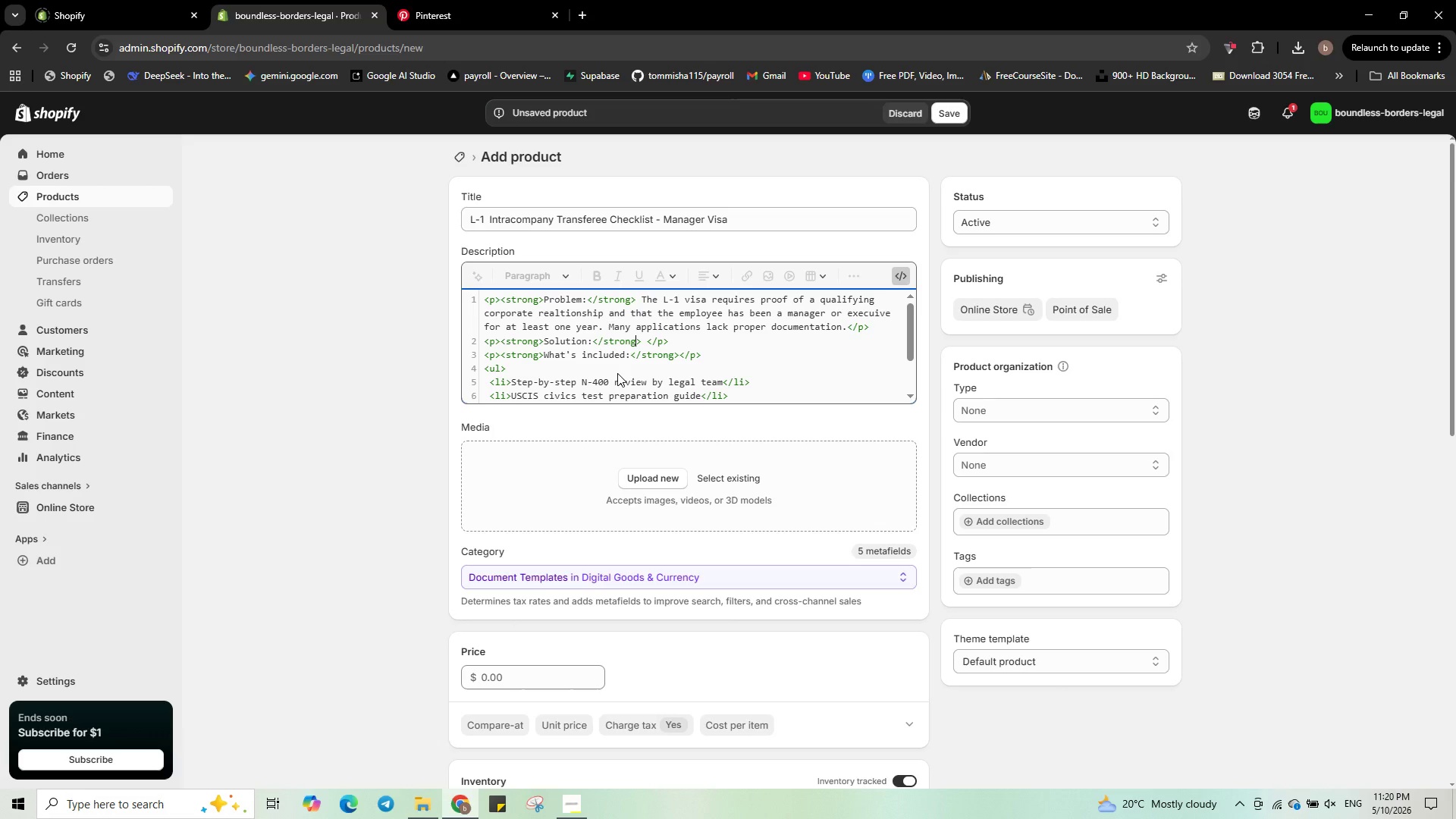 
key(ArrowRight)
 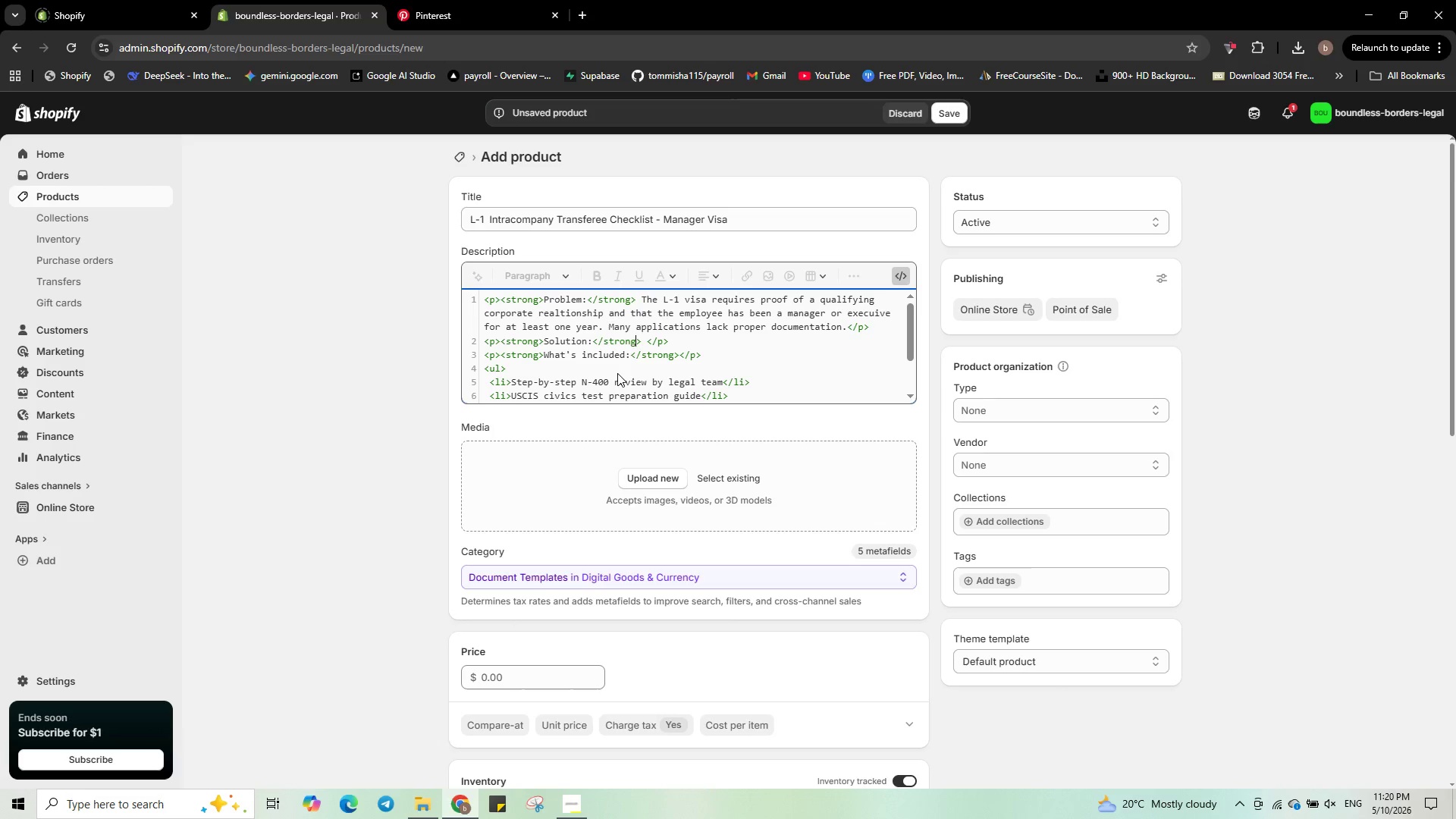 
key(ArrowRight)
 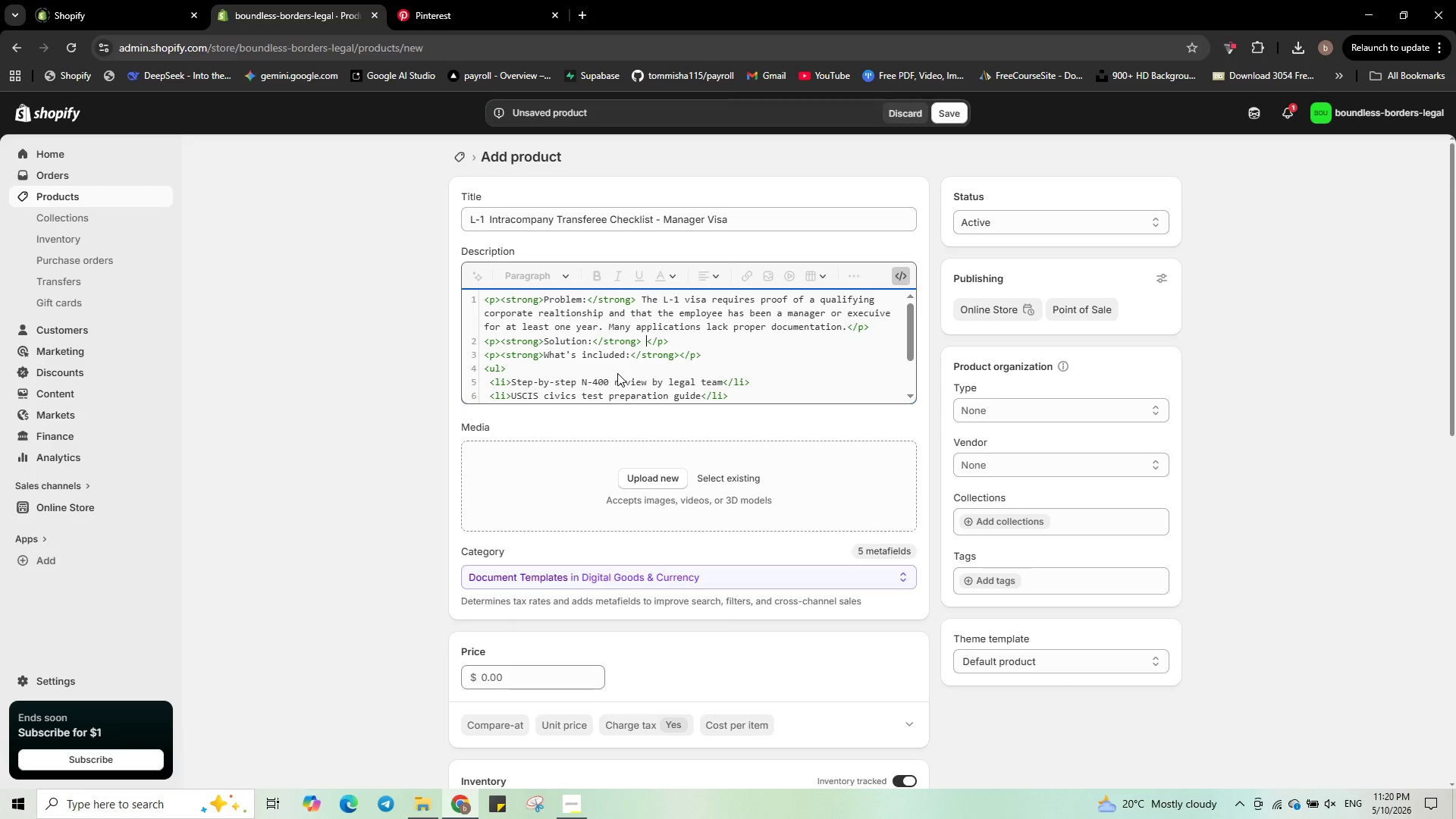 
key(ArrowRight)
 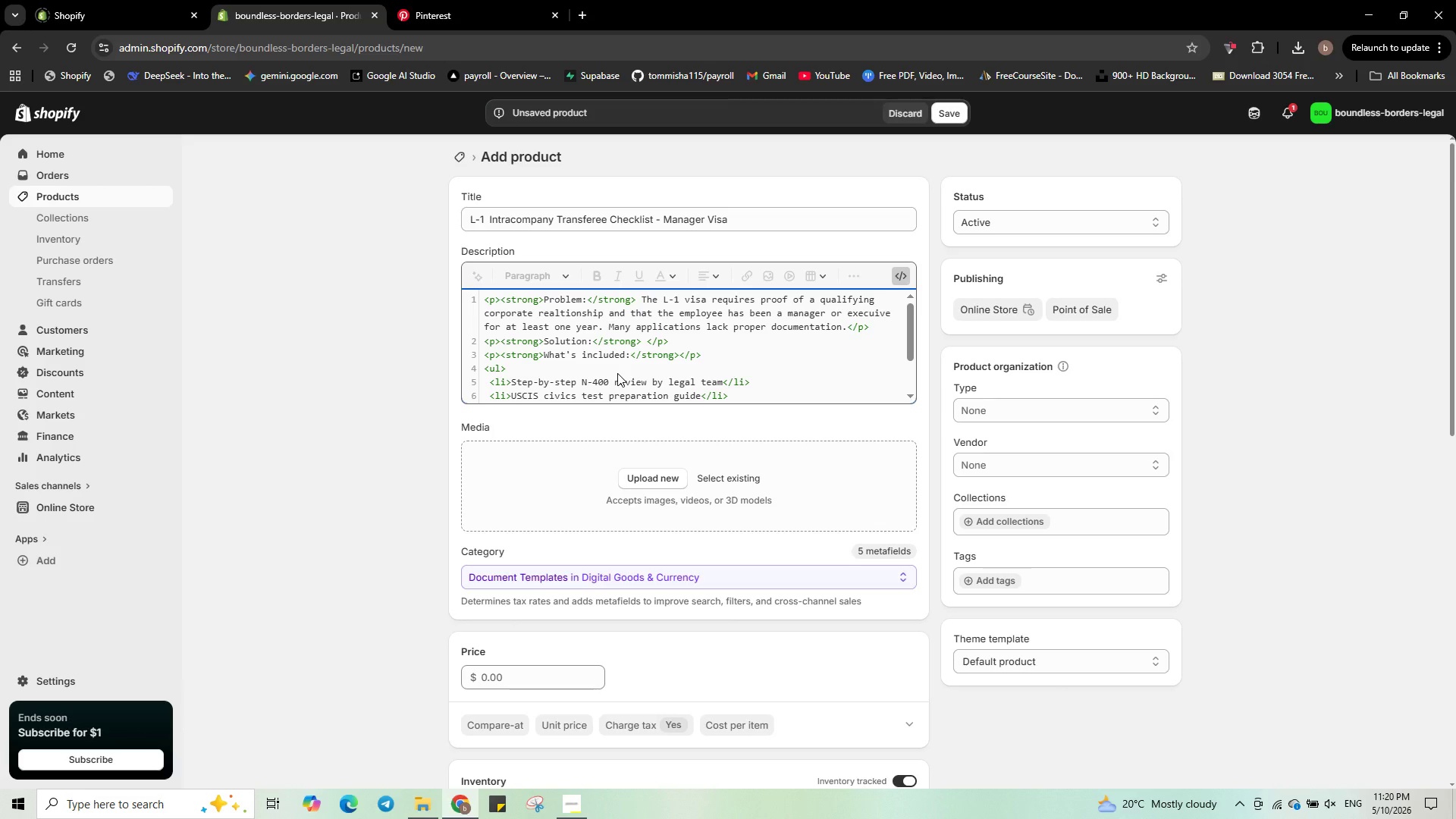 
type(Our checklist )
 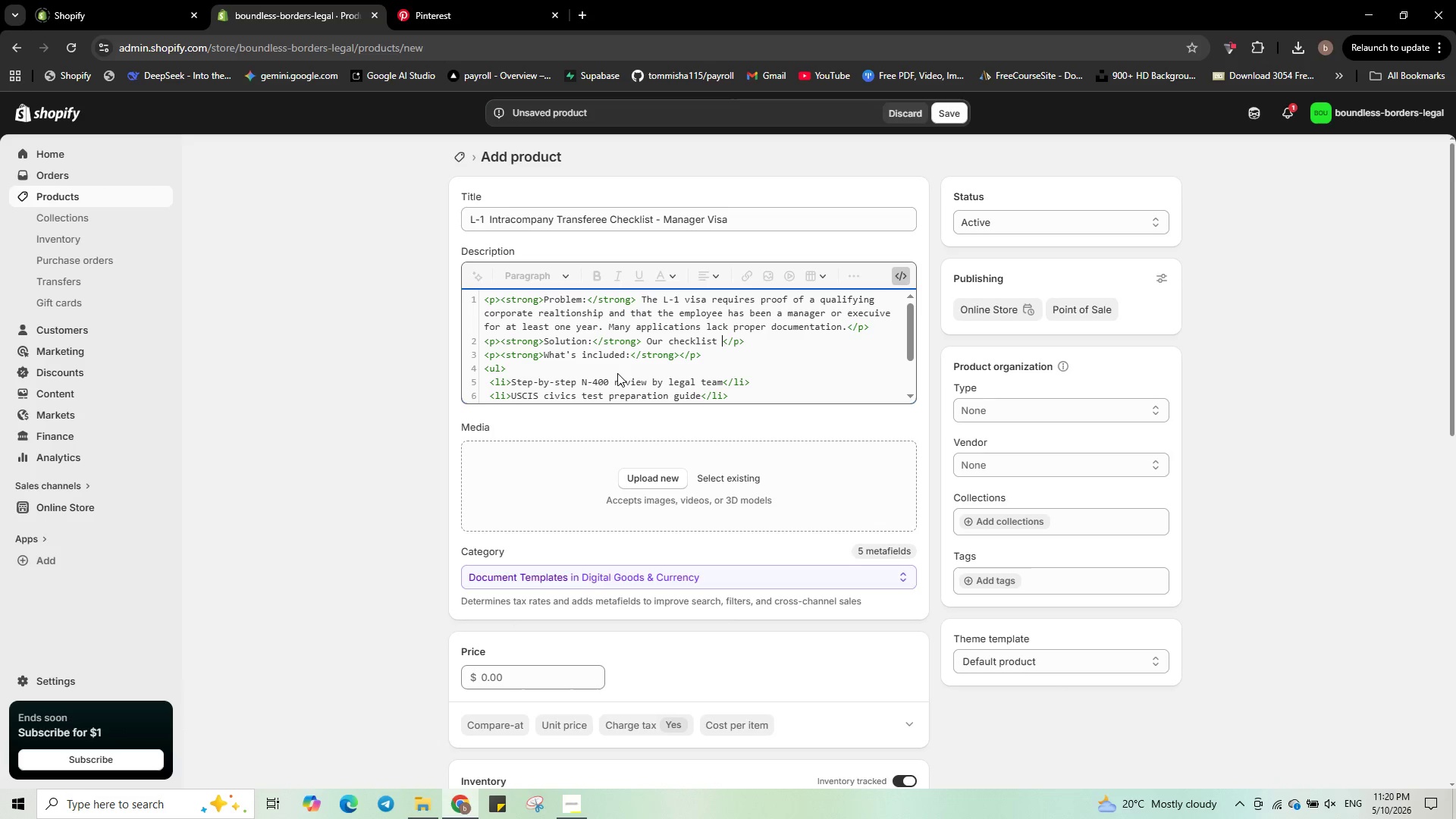 
type(gi)
key(Backspace)
type(uides you through )
 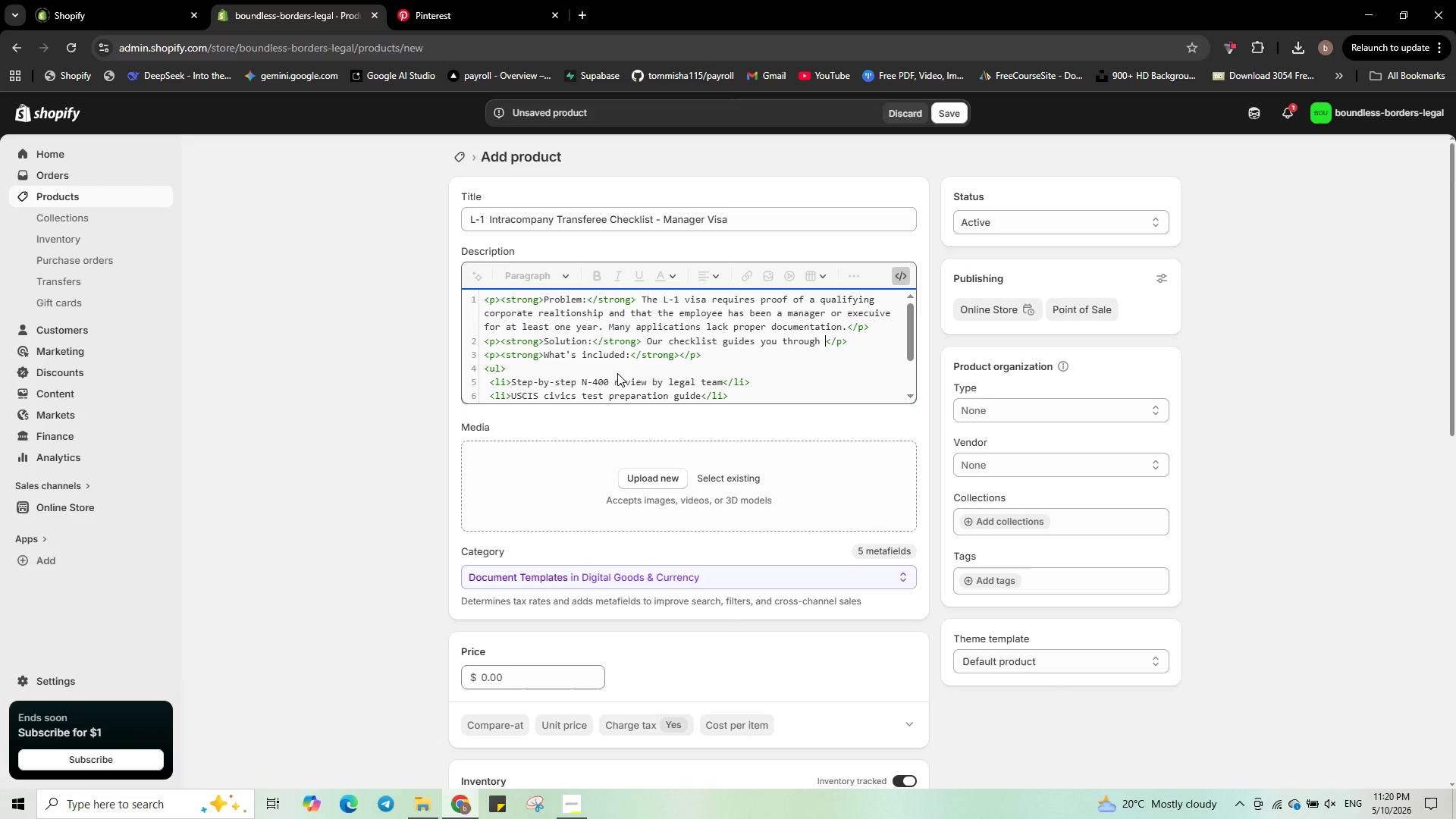 
wait(5.03)
 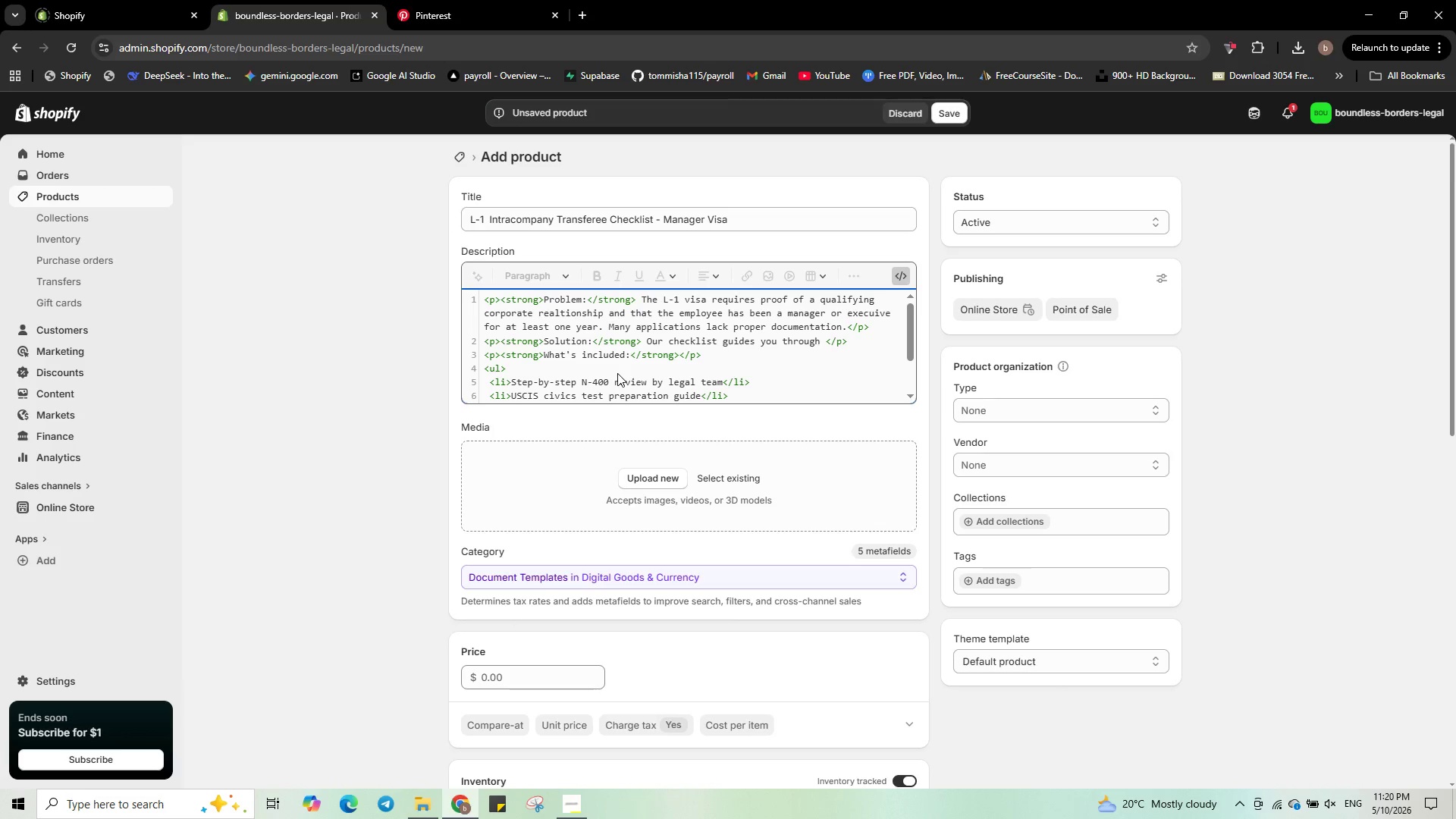 
type(every )
 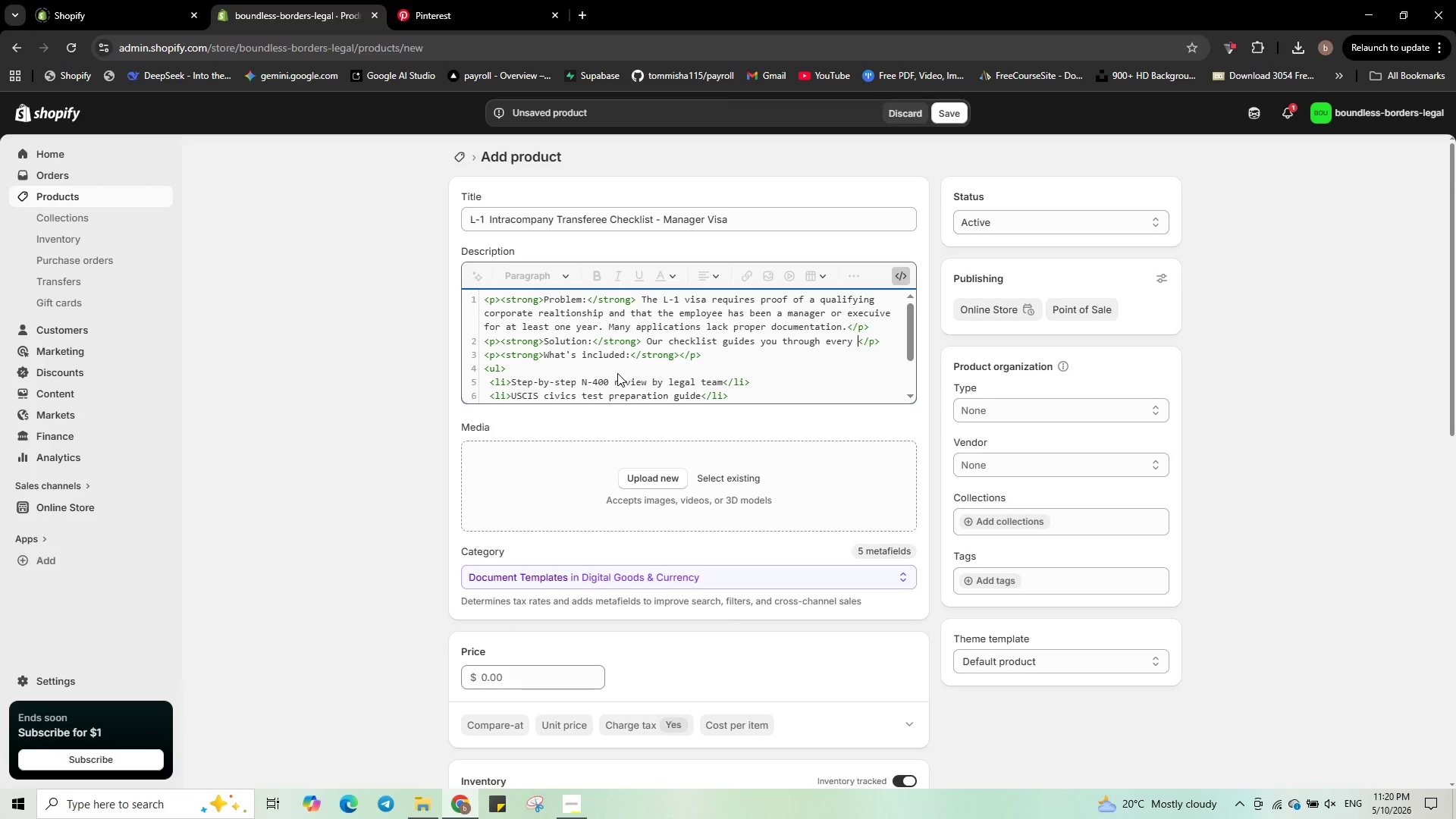 
type(requ)
 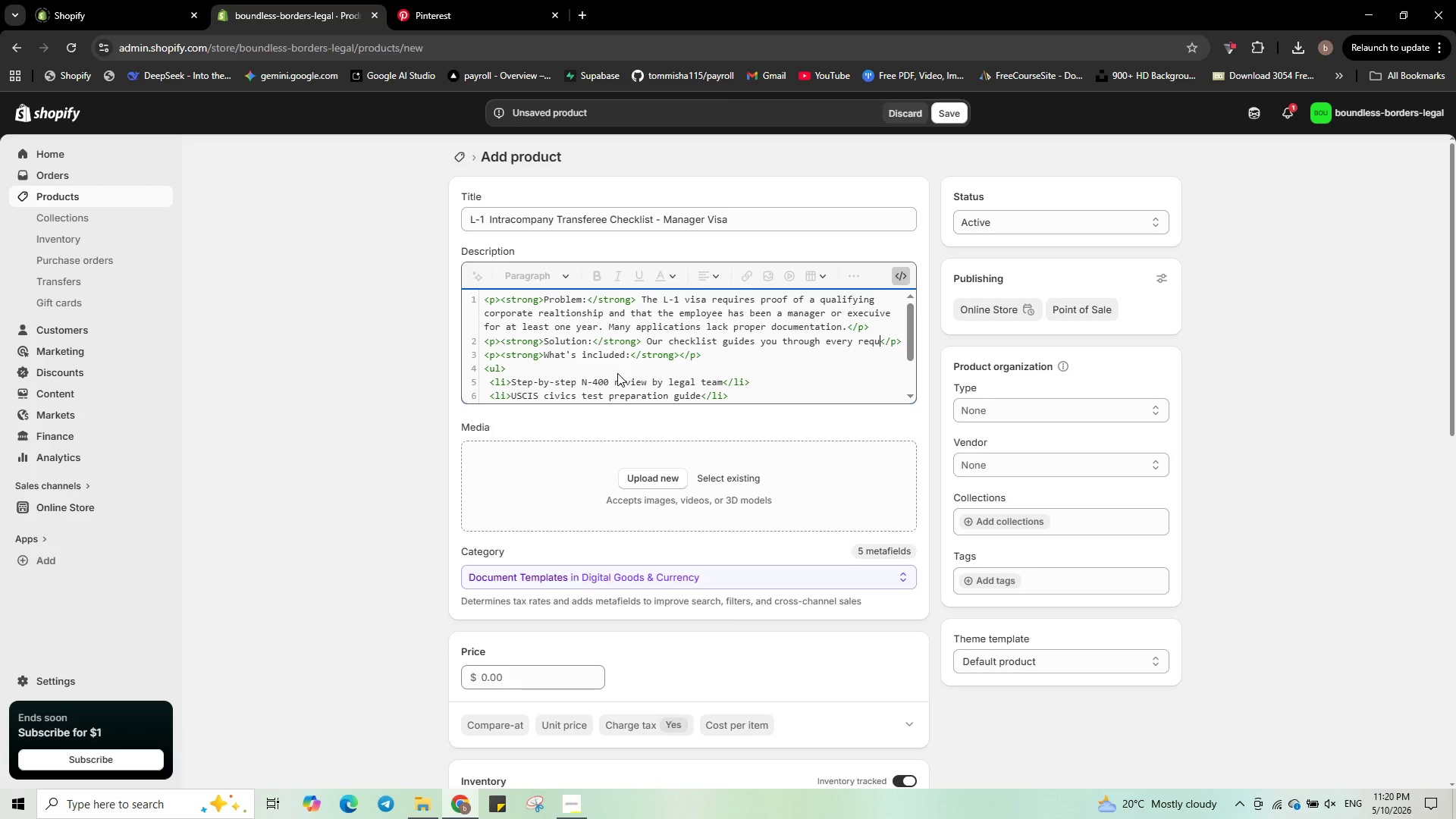 
wait(9.95)
 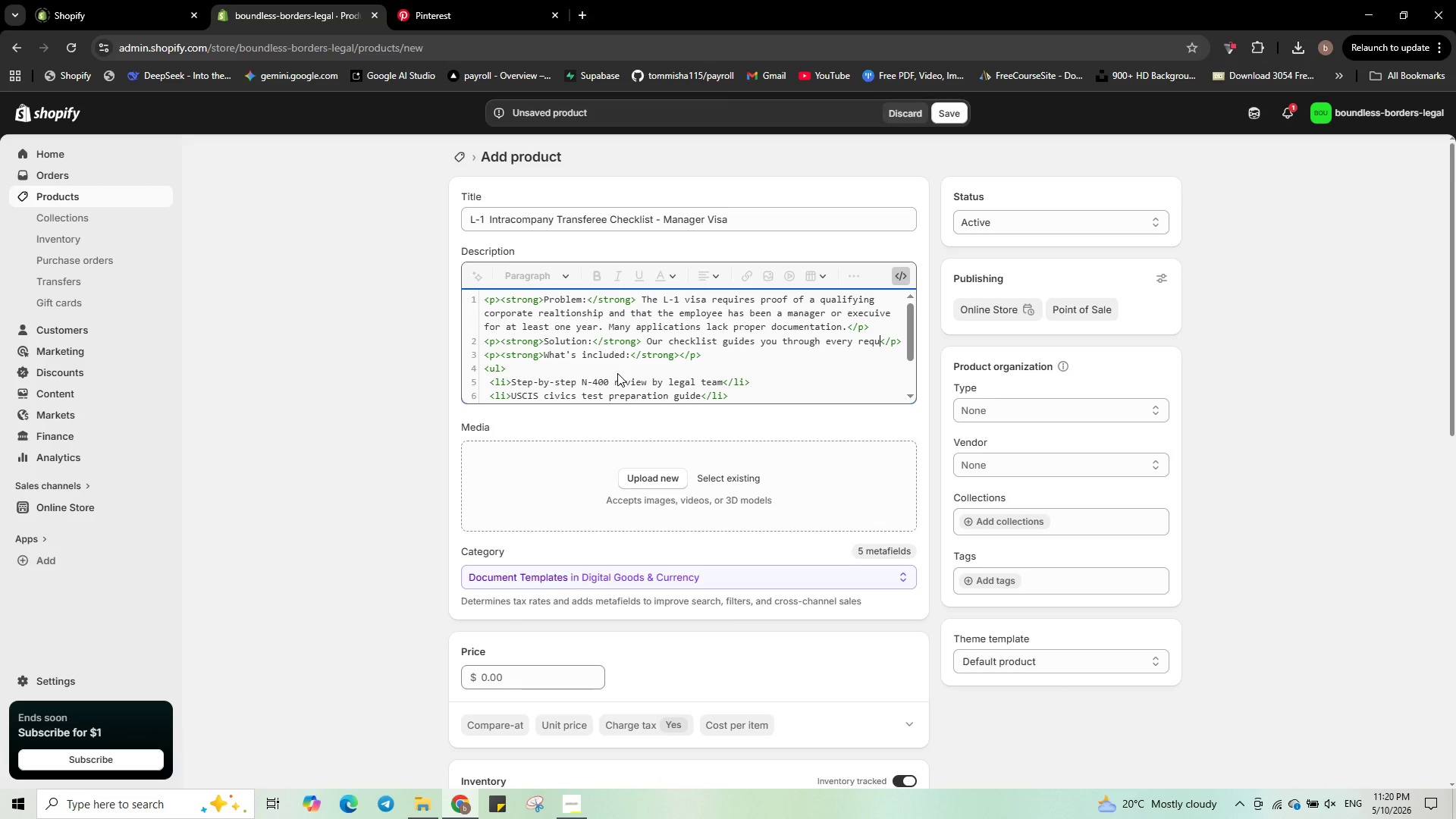 
key(I)
 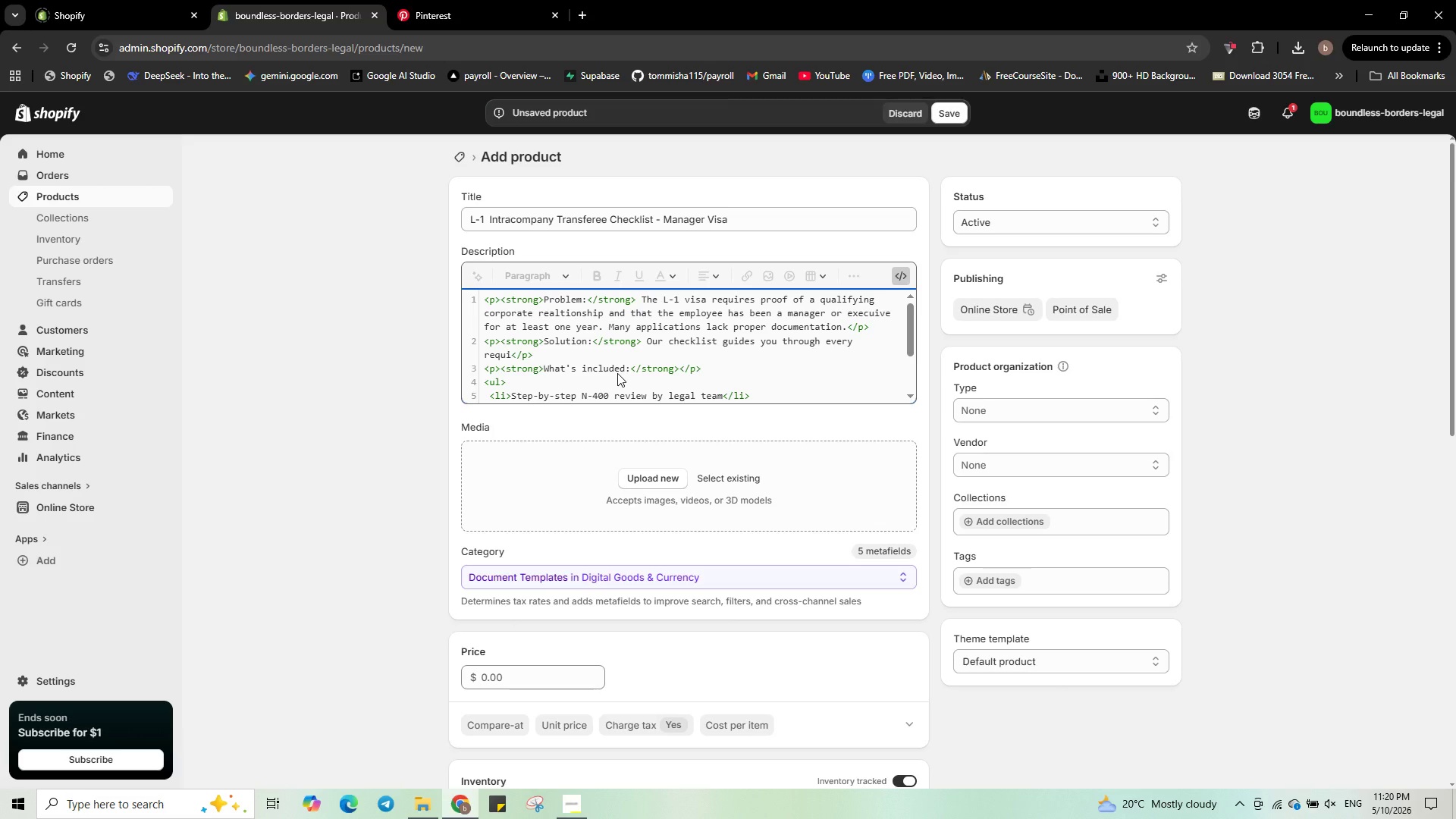 
type(red document )
 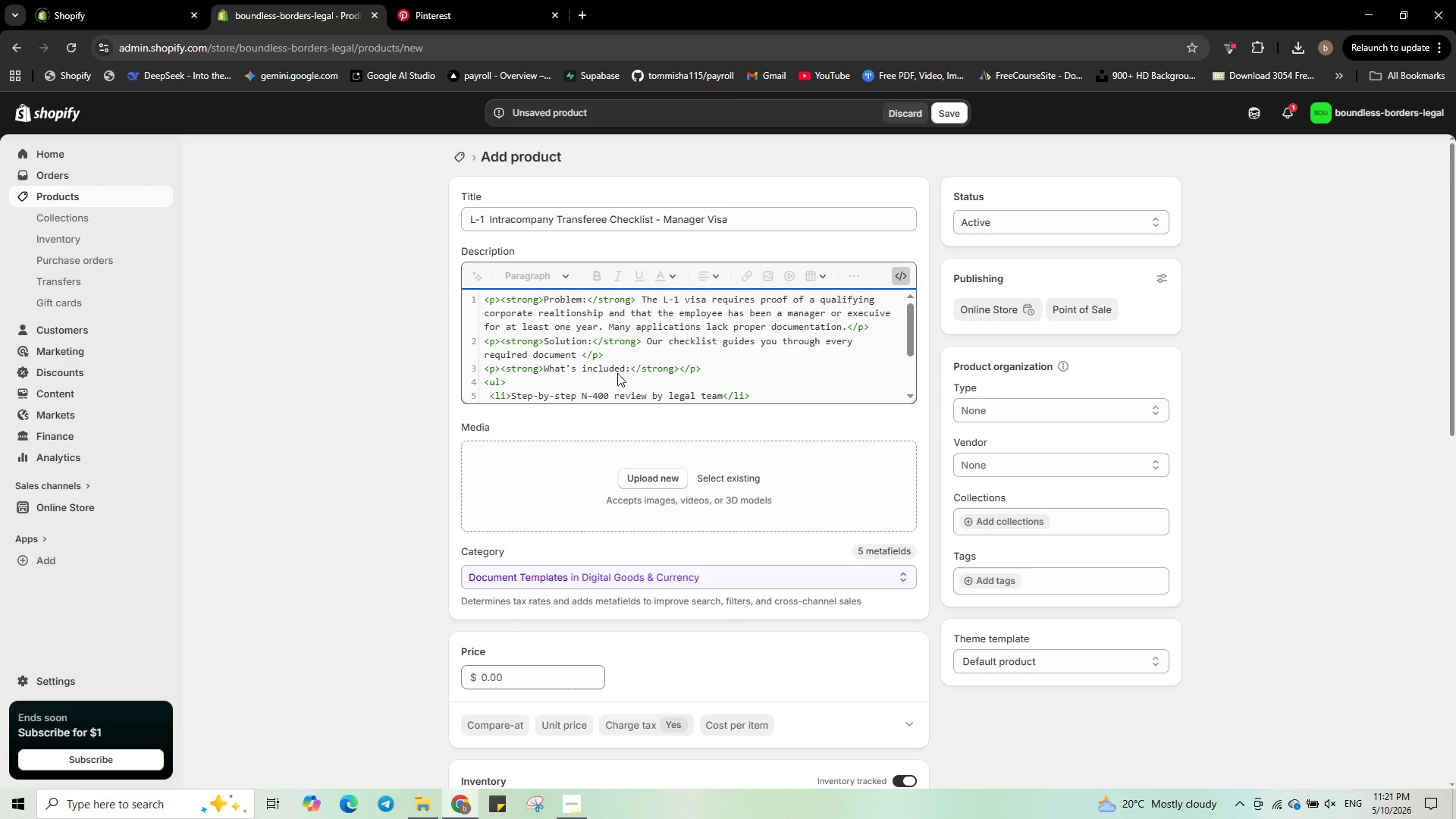 
wait(6.11)
 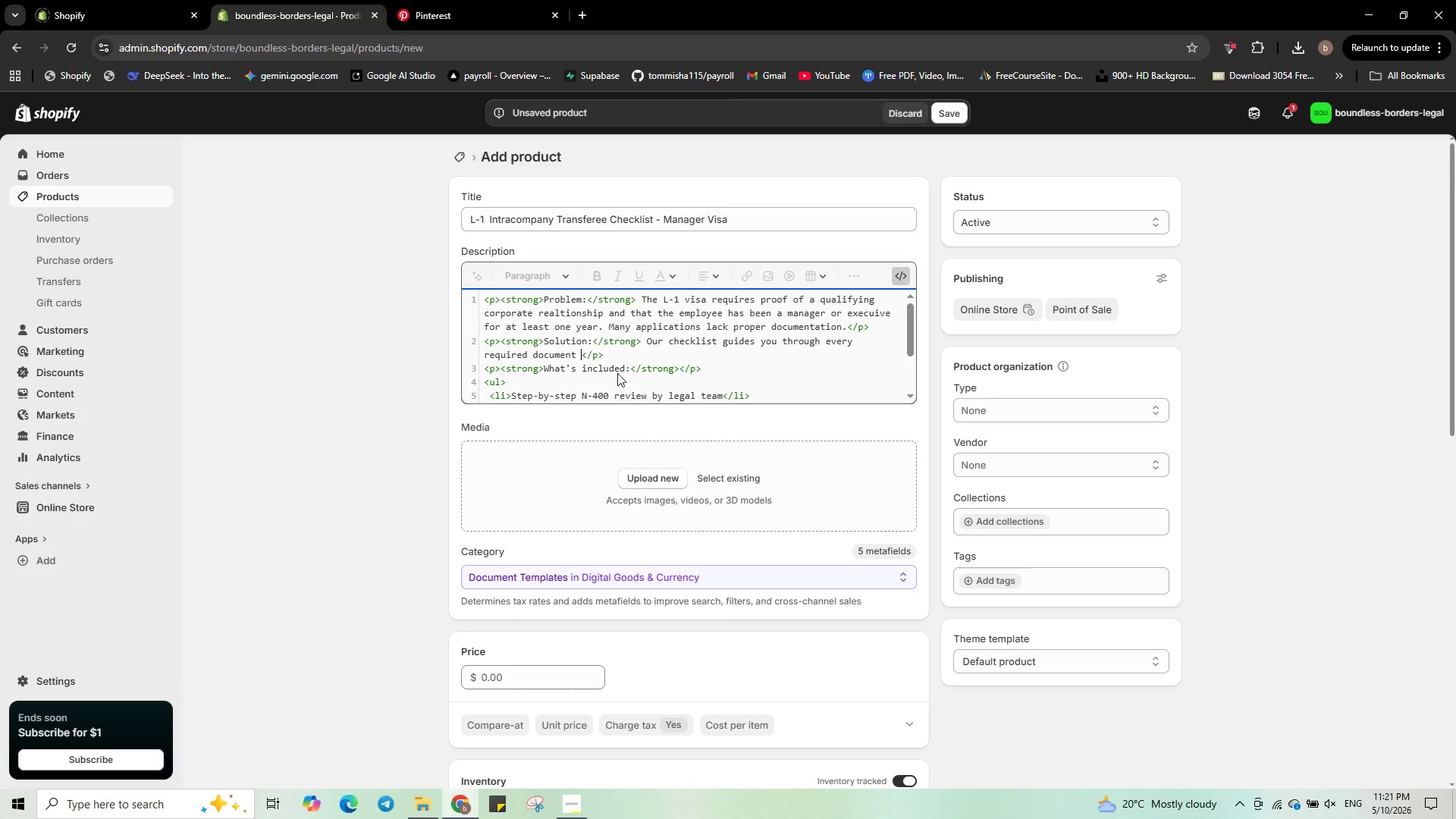 
key(Backspace)
 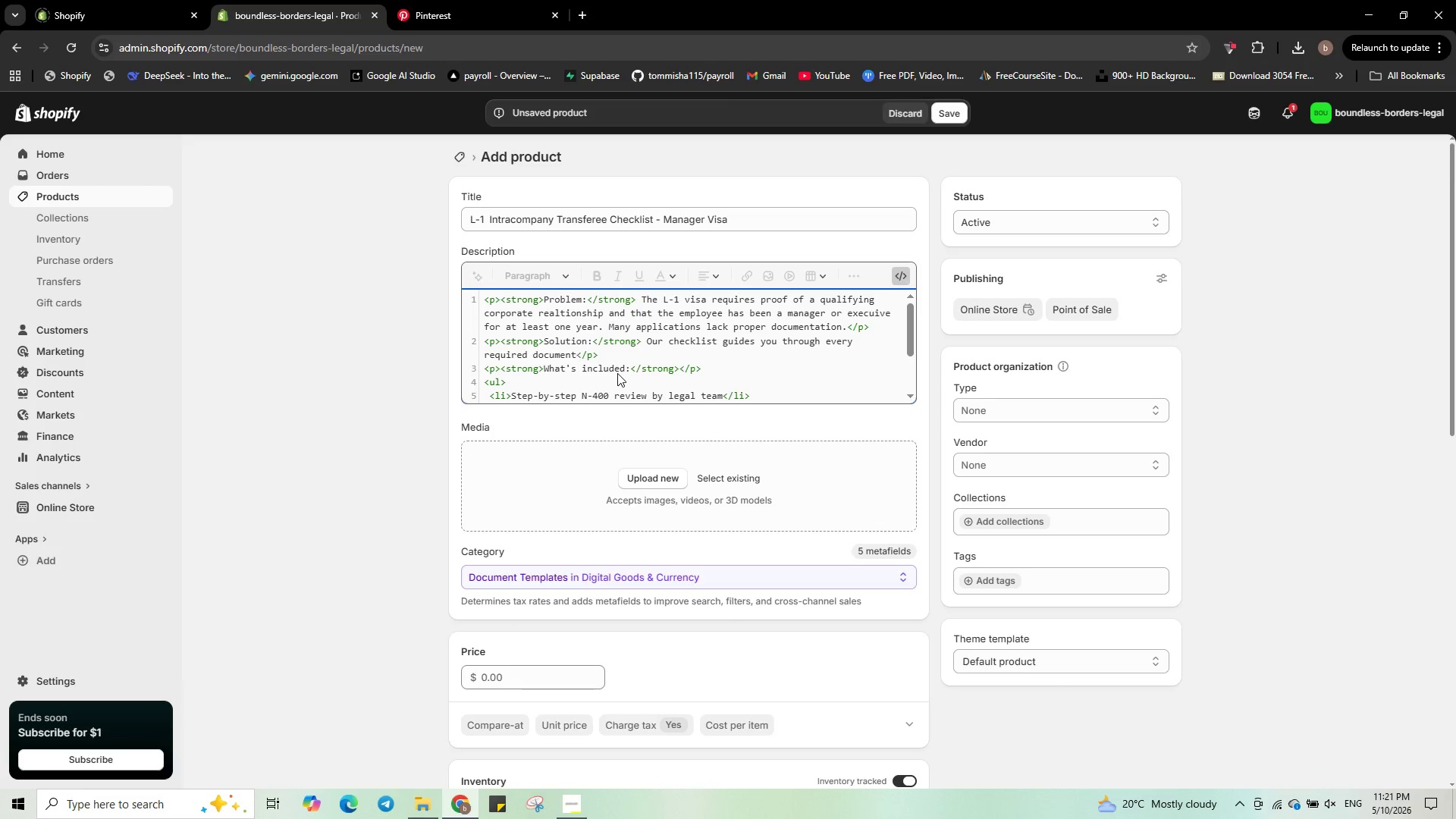 
key(Shift+Semicolon)
 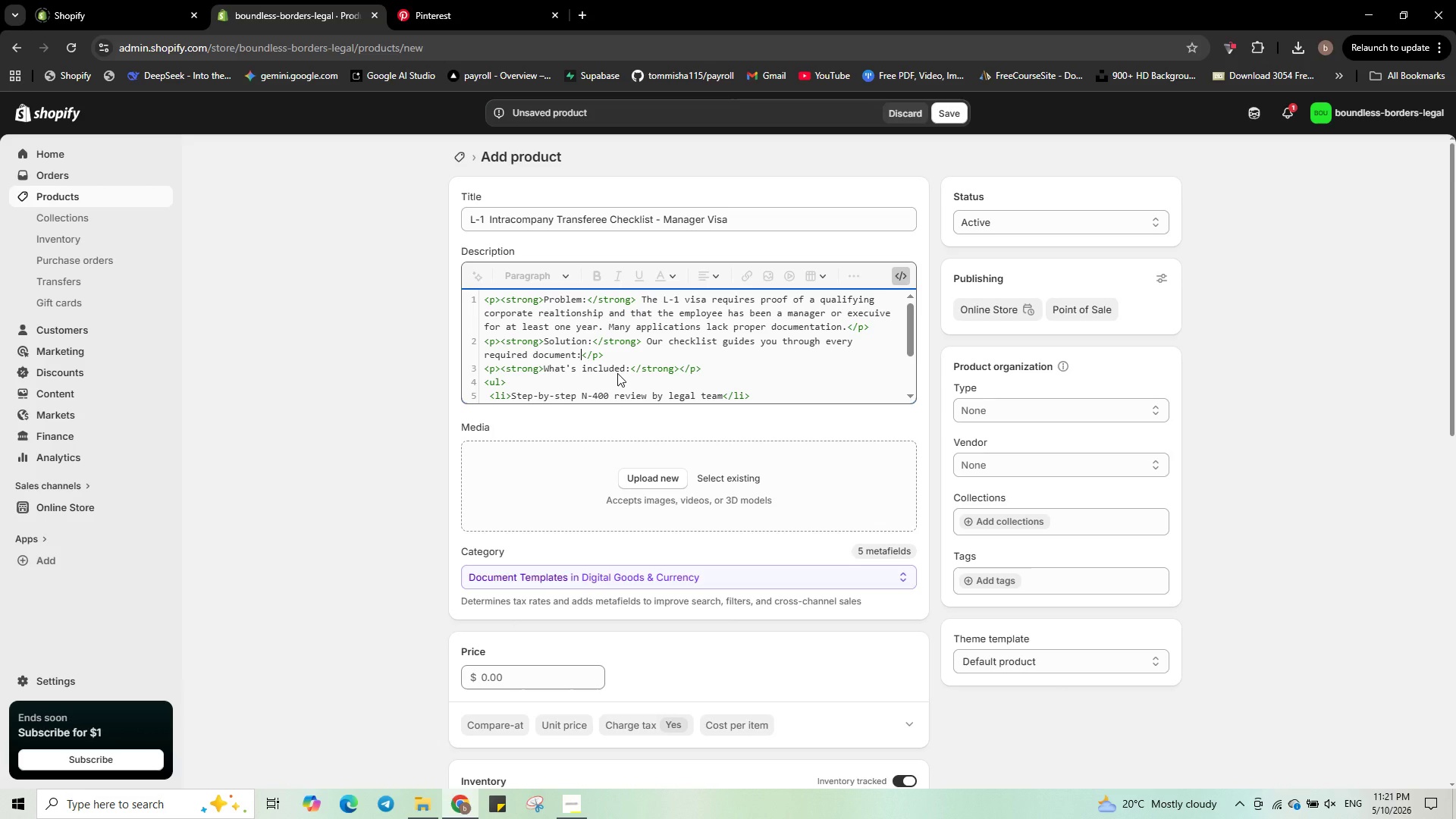 
key(Space)
 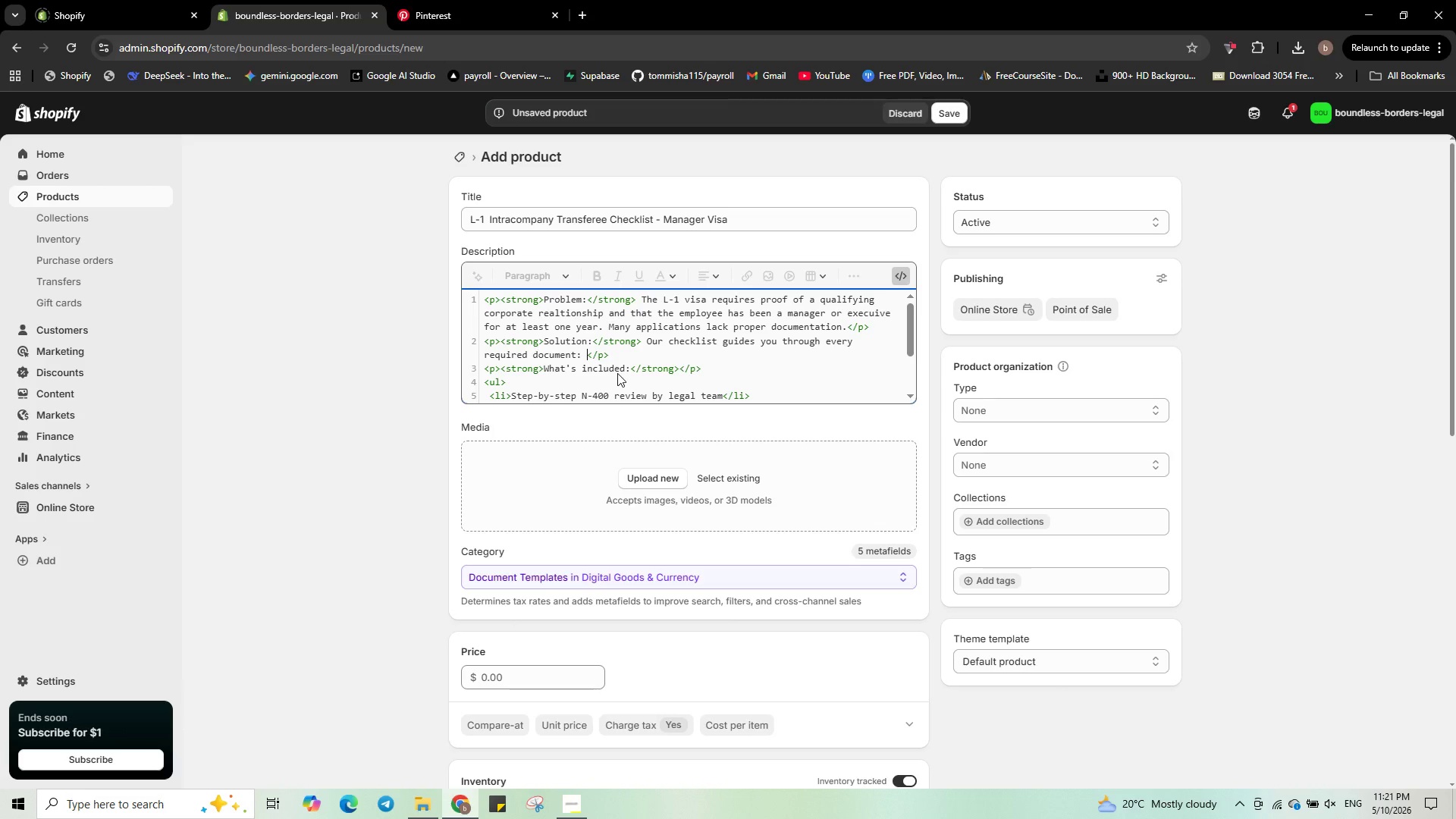 
wait(5.48)
 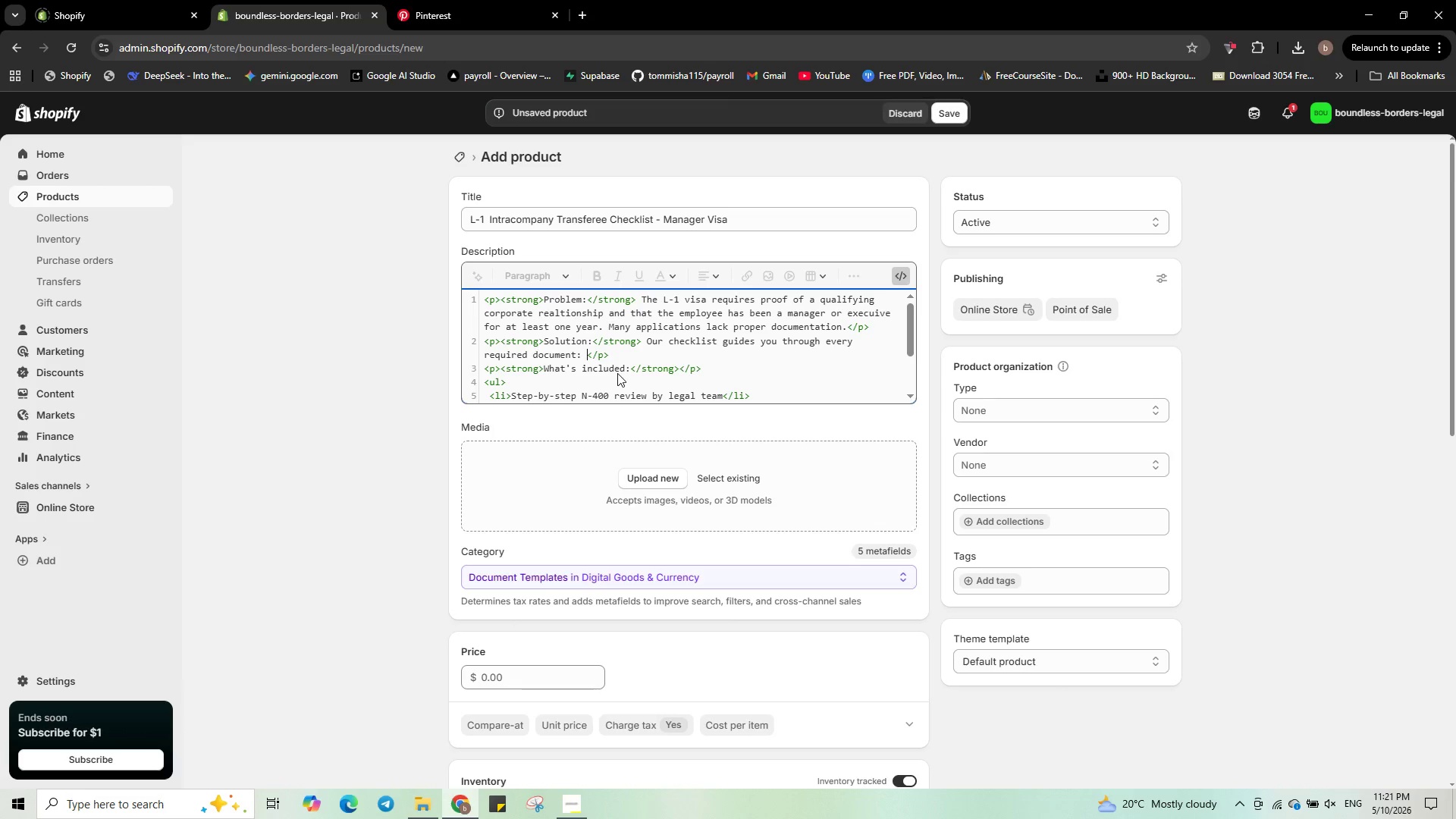 
type(org)
 